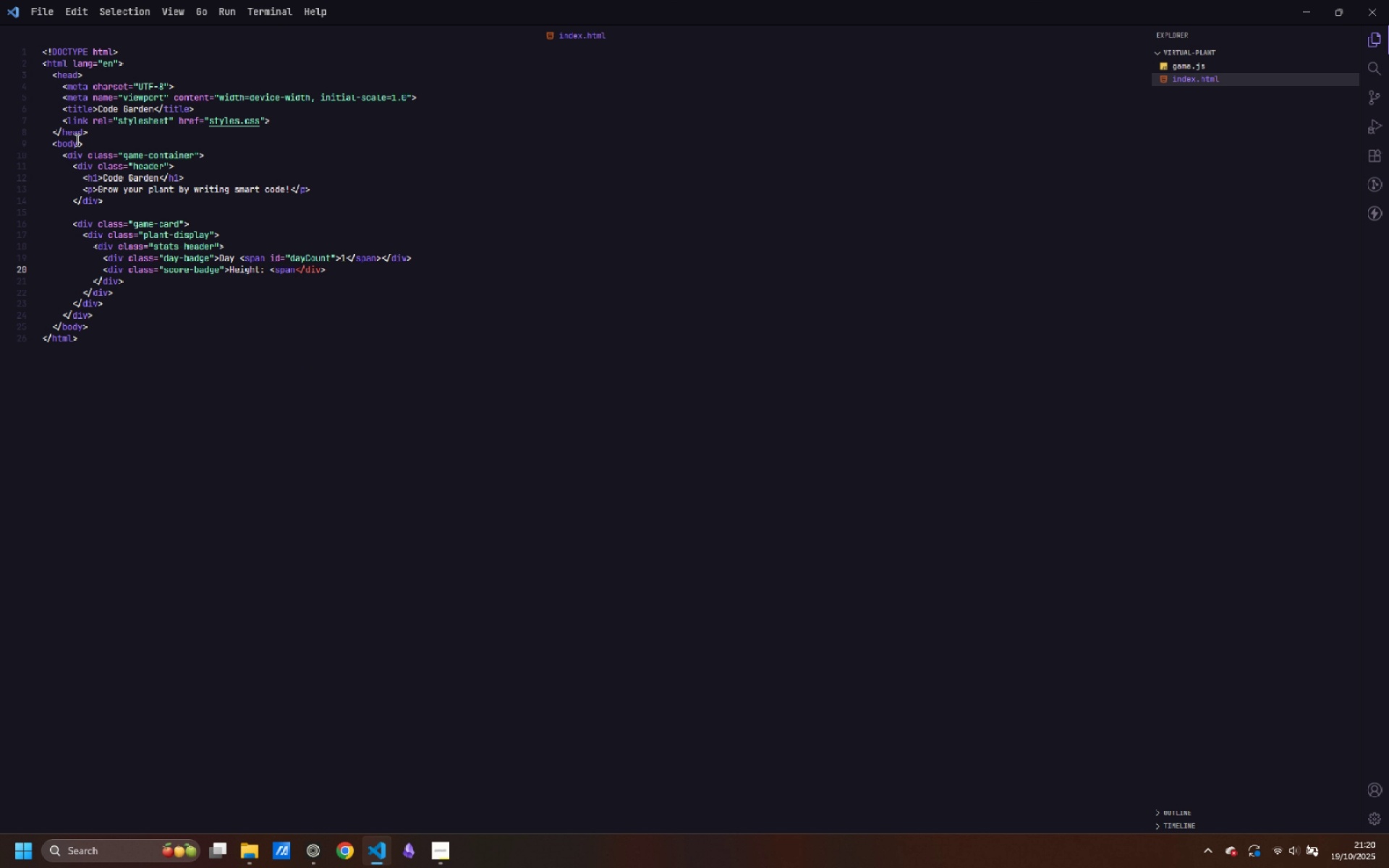 
key(Shift+Period)
 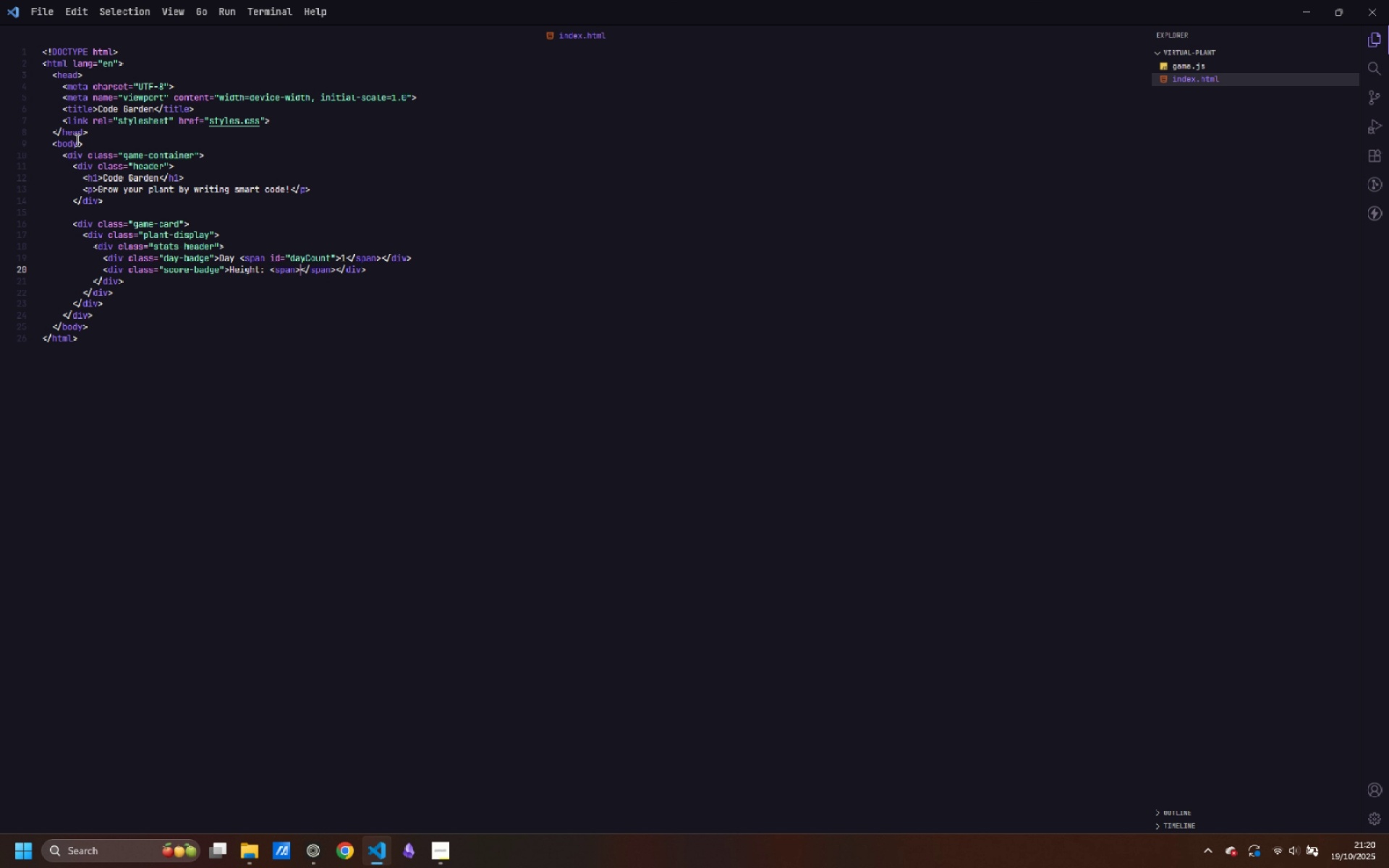 
wait(5.1)
 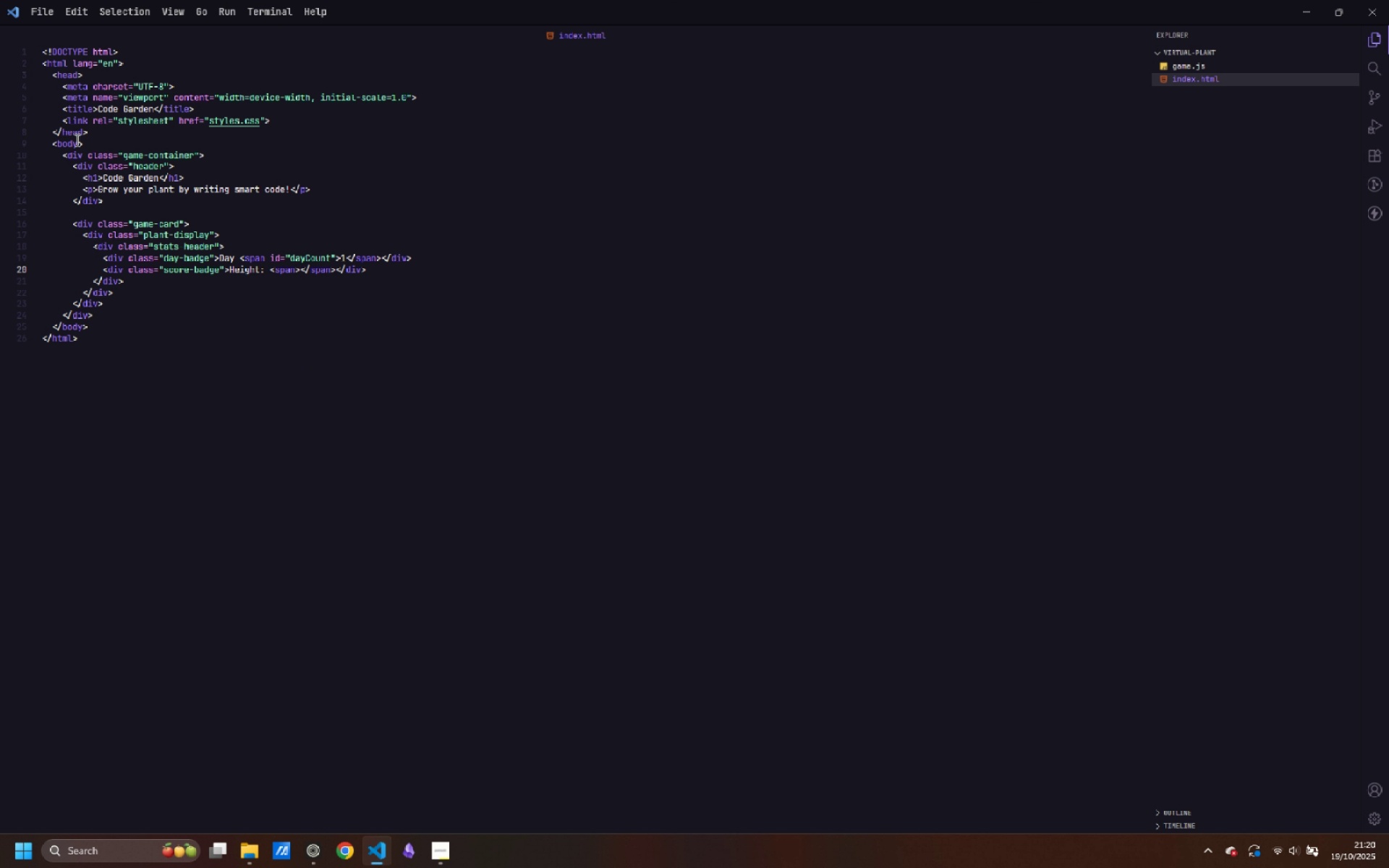 
key(ArrowLeft)
 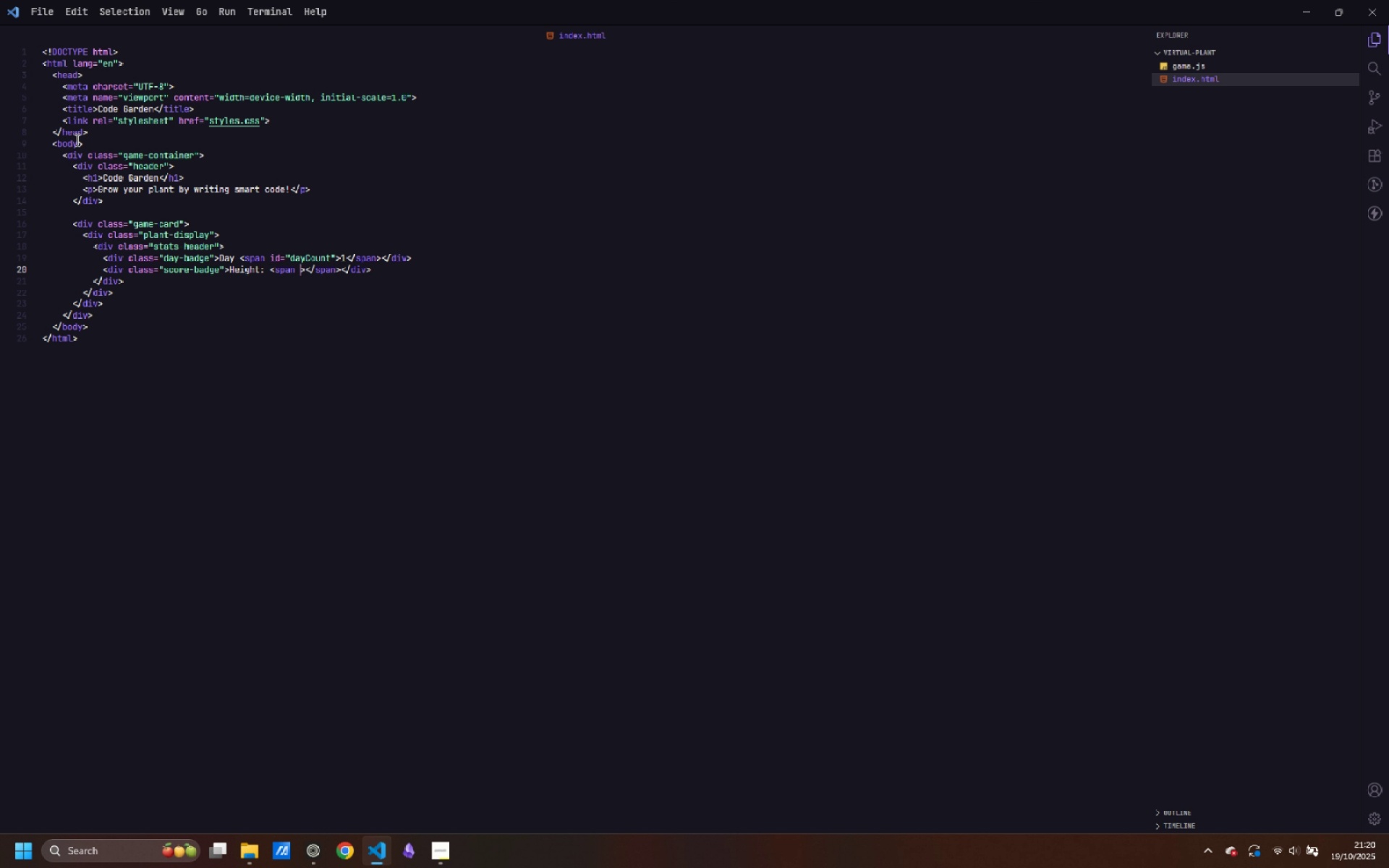 
type( id=spa)
 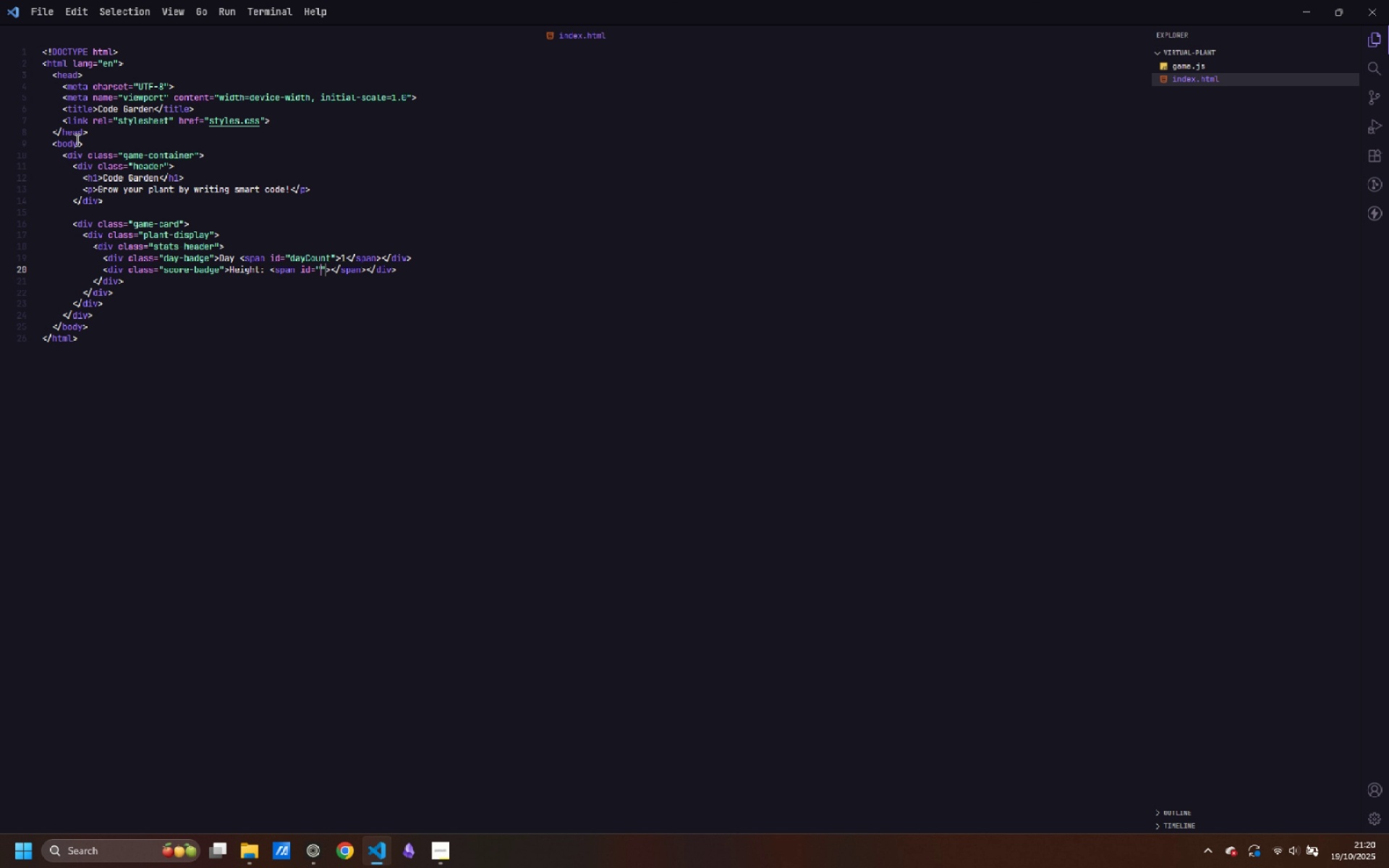 
key(Control+ControlLeft)
 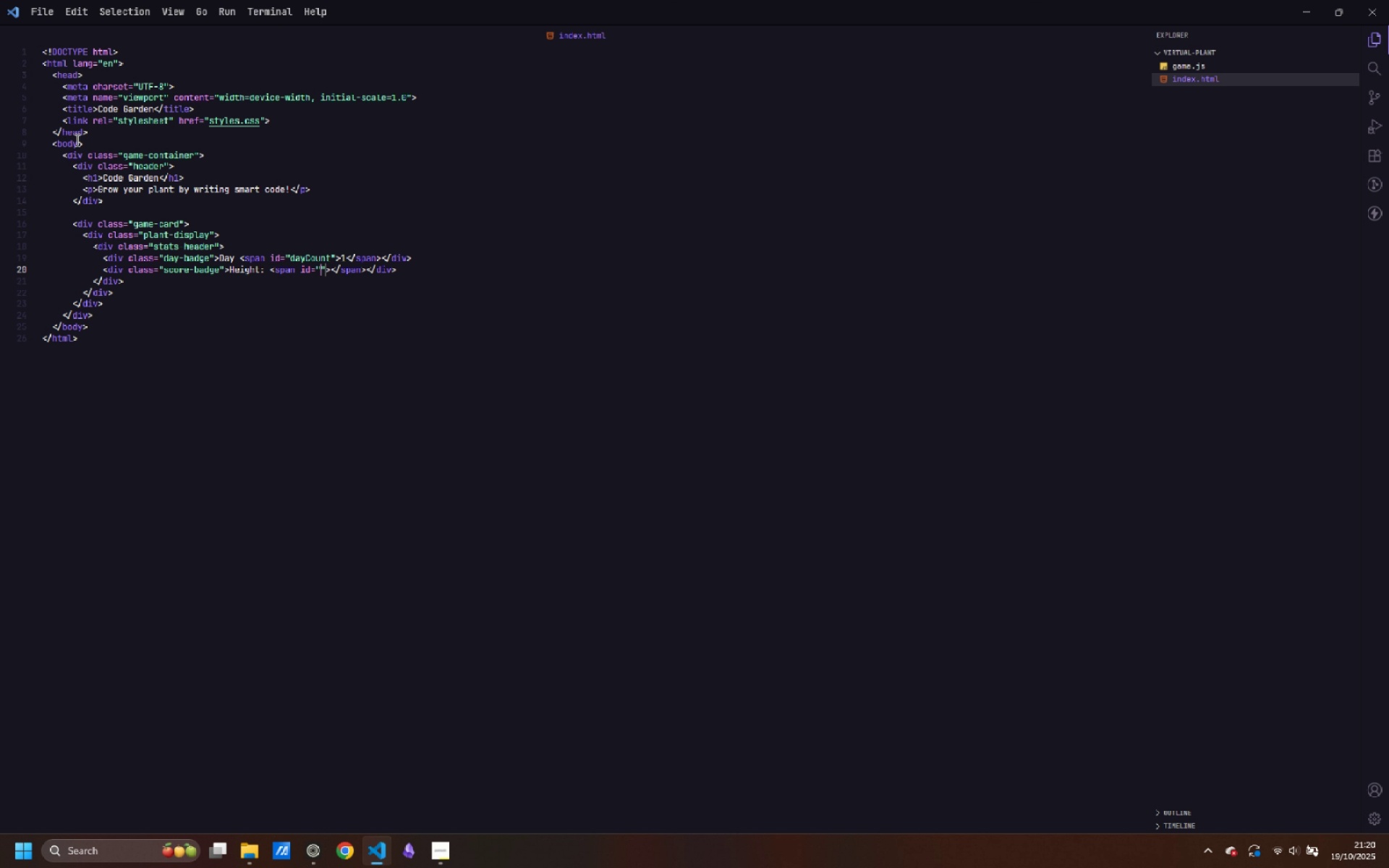 
key(Control+Backspace)
 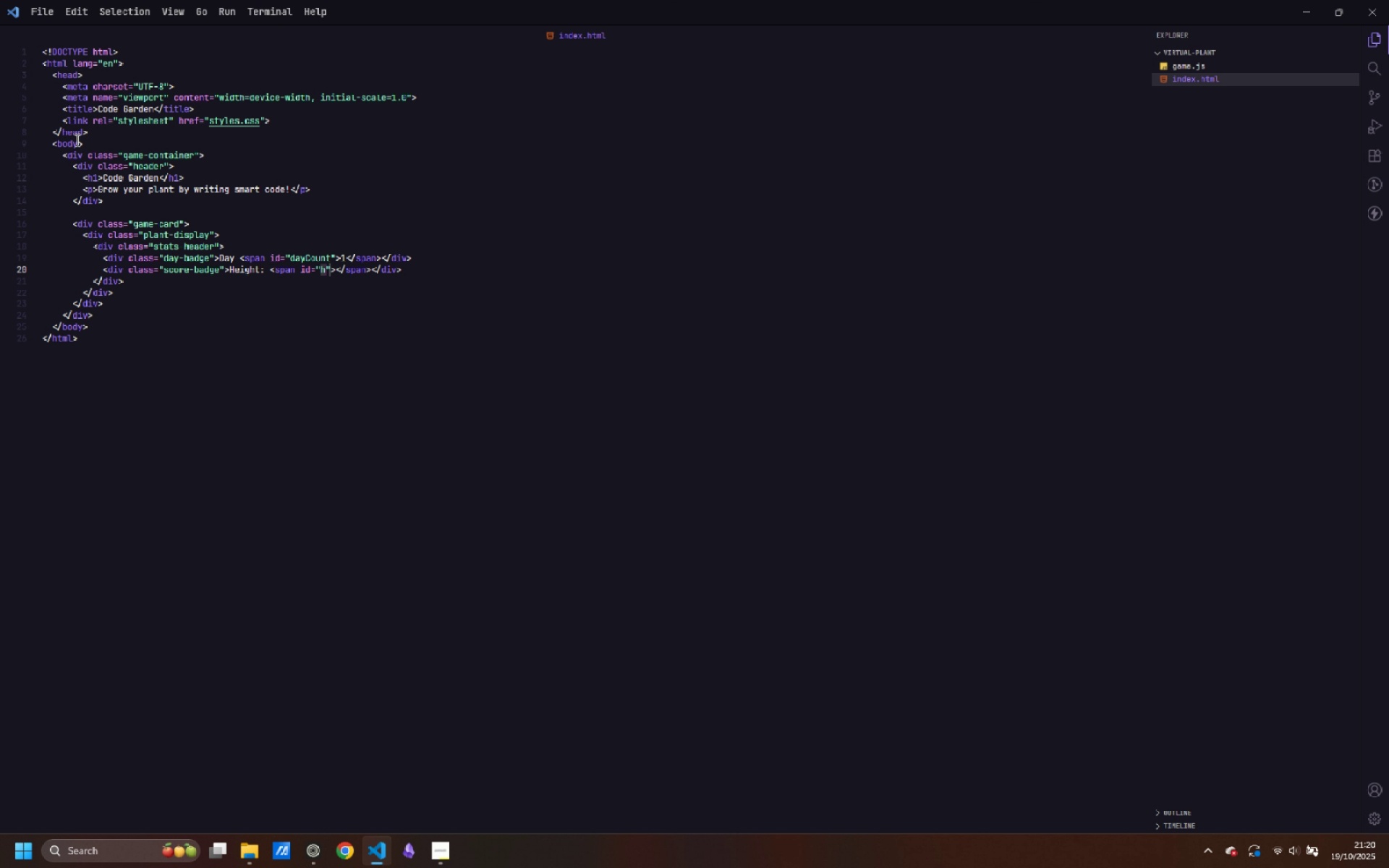 
type(heightDisplay)
 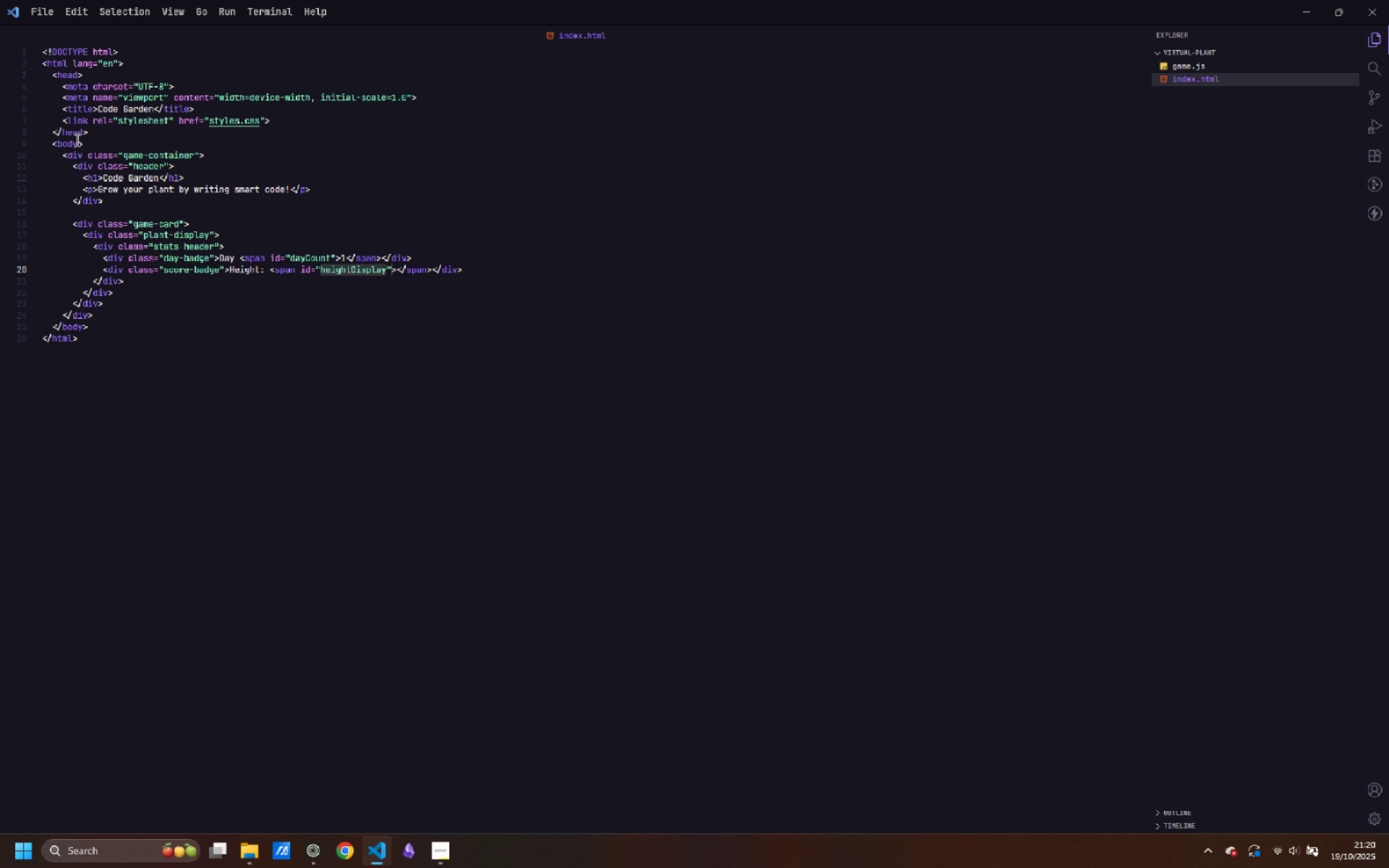 
key(ArrowRight)
 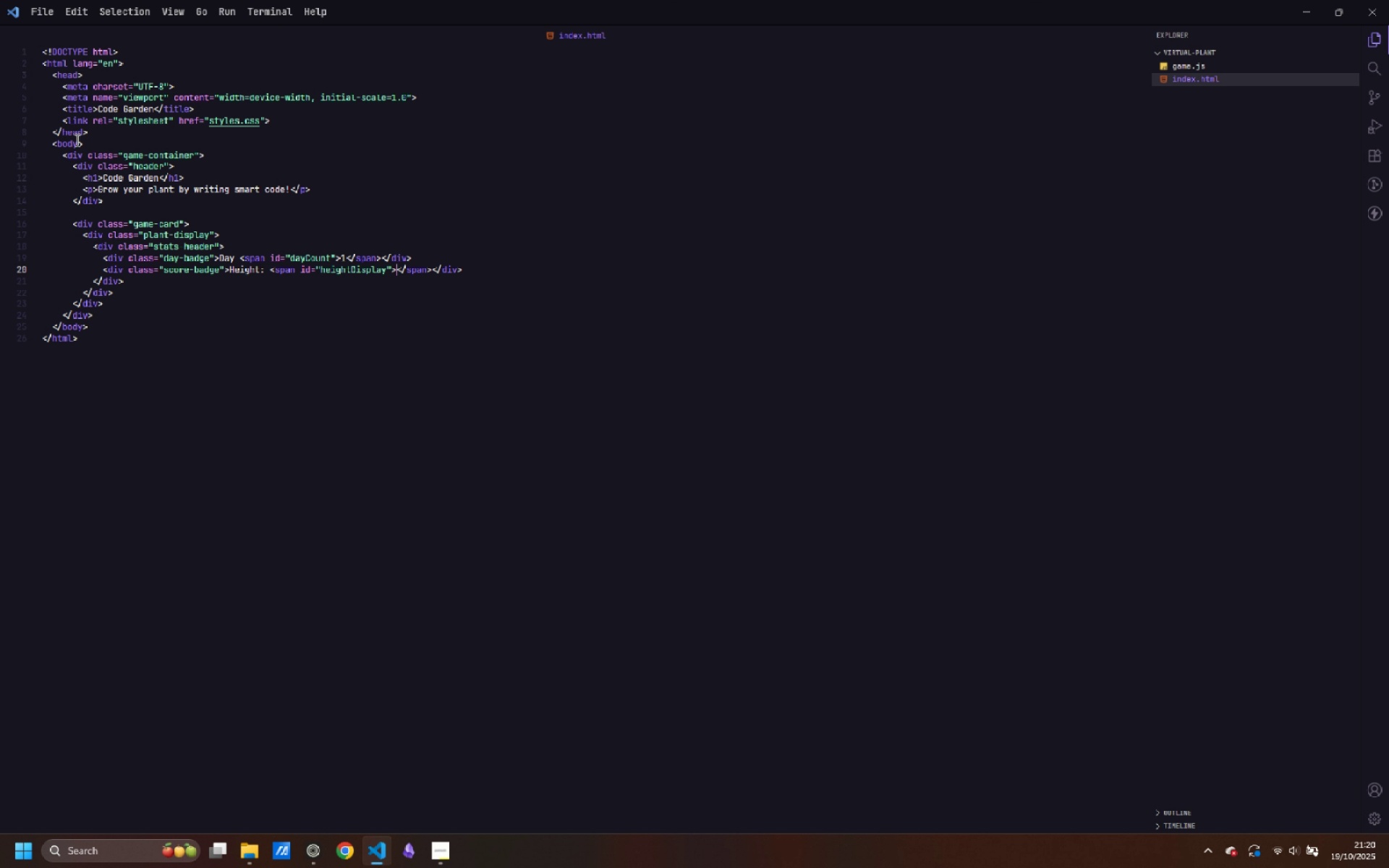 
key(ArrowRight)
 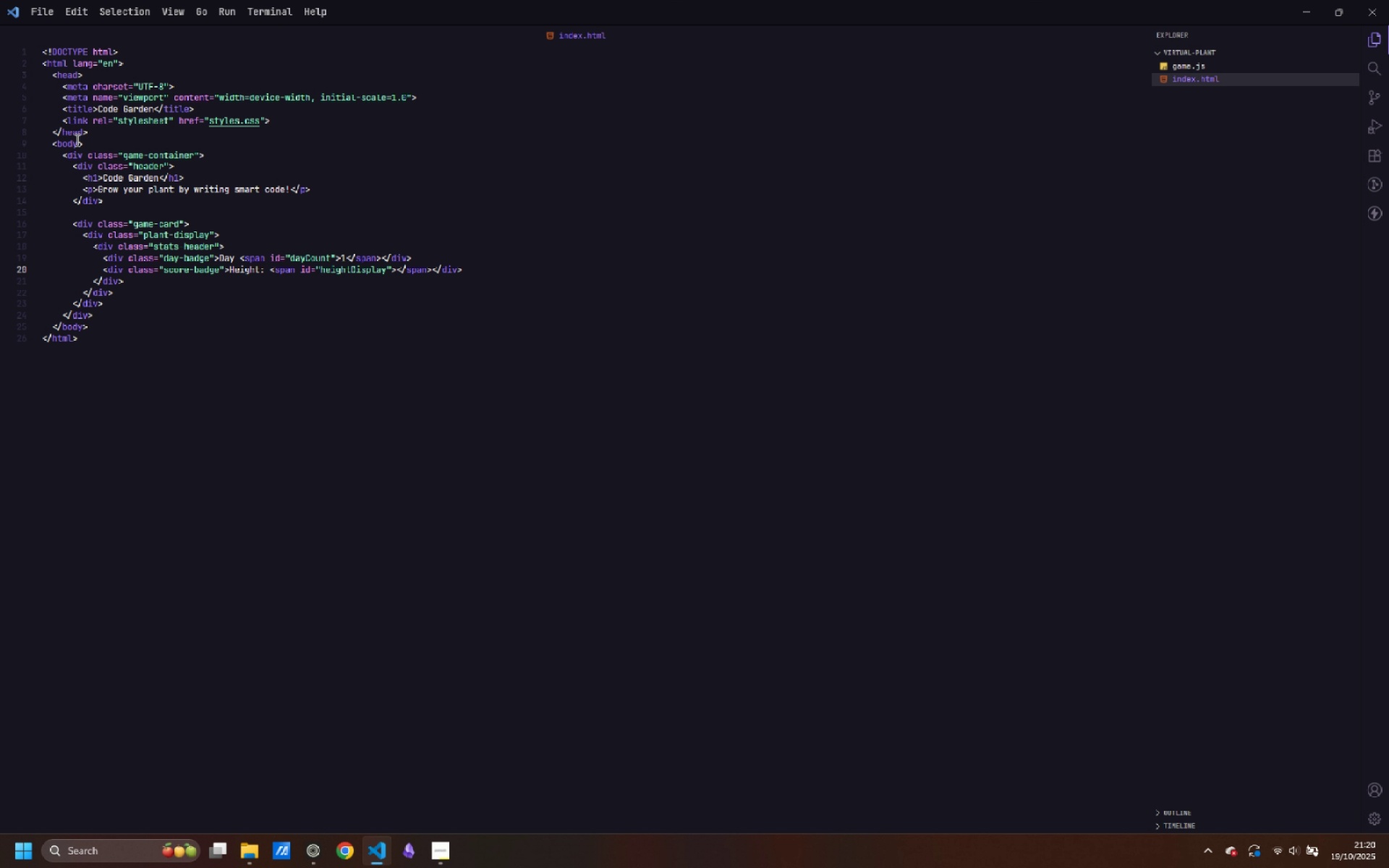 
type(60)
 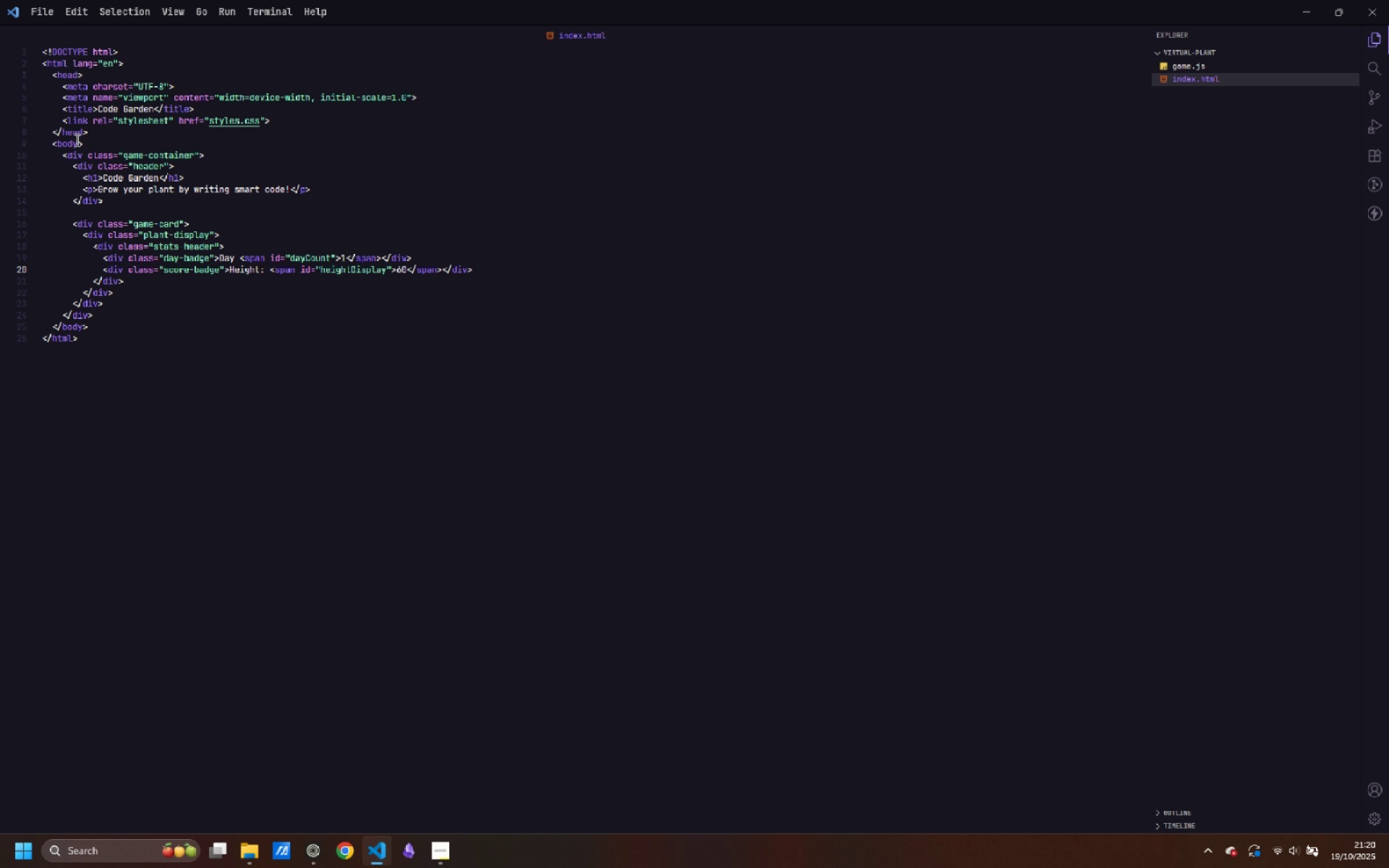 
key(ArrowRight)
 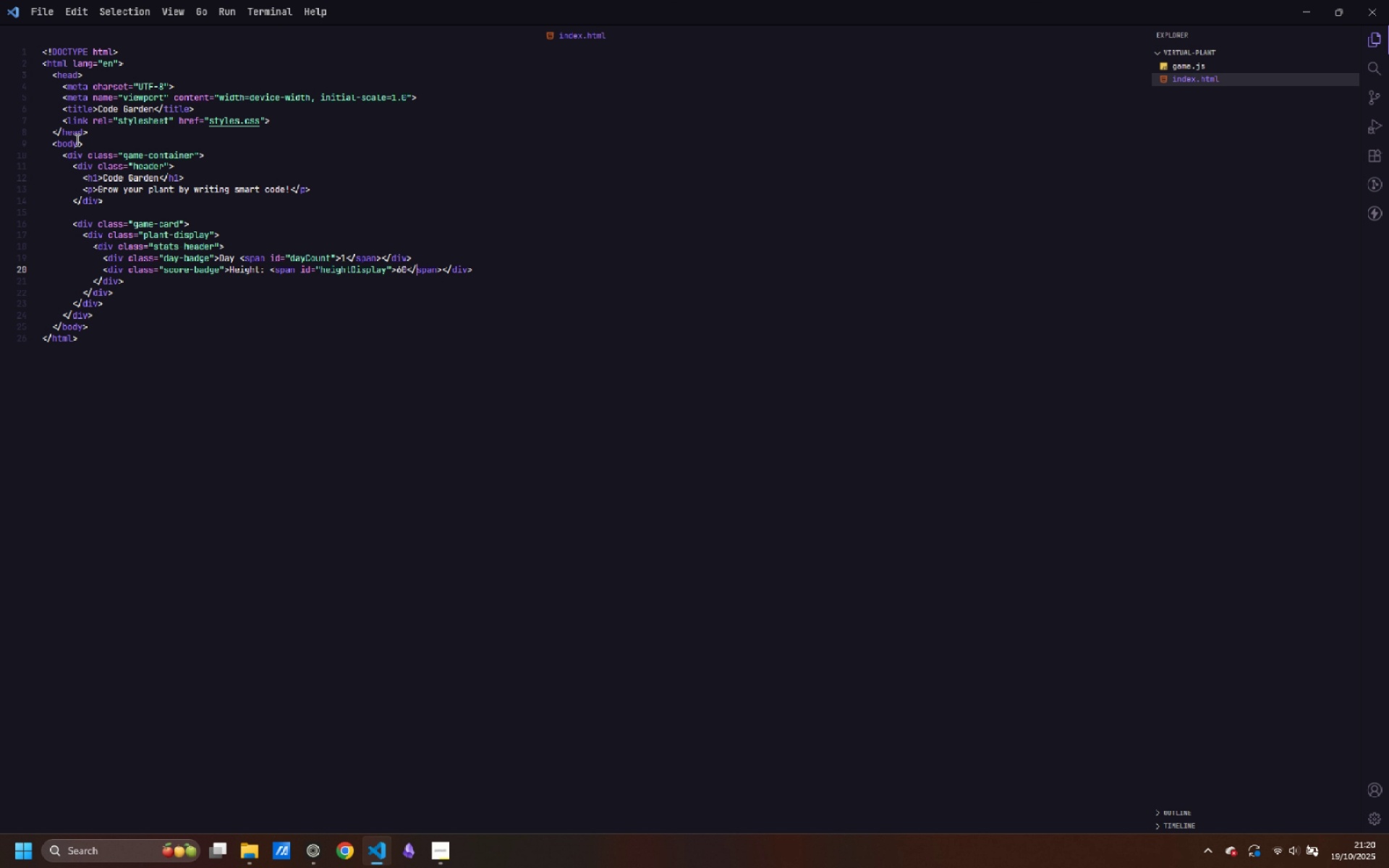 
key(ArrowRight)
 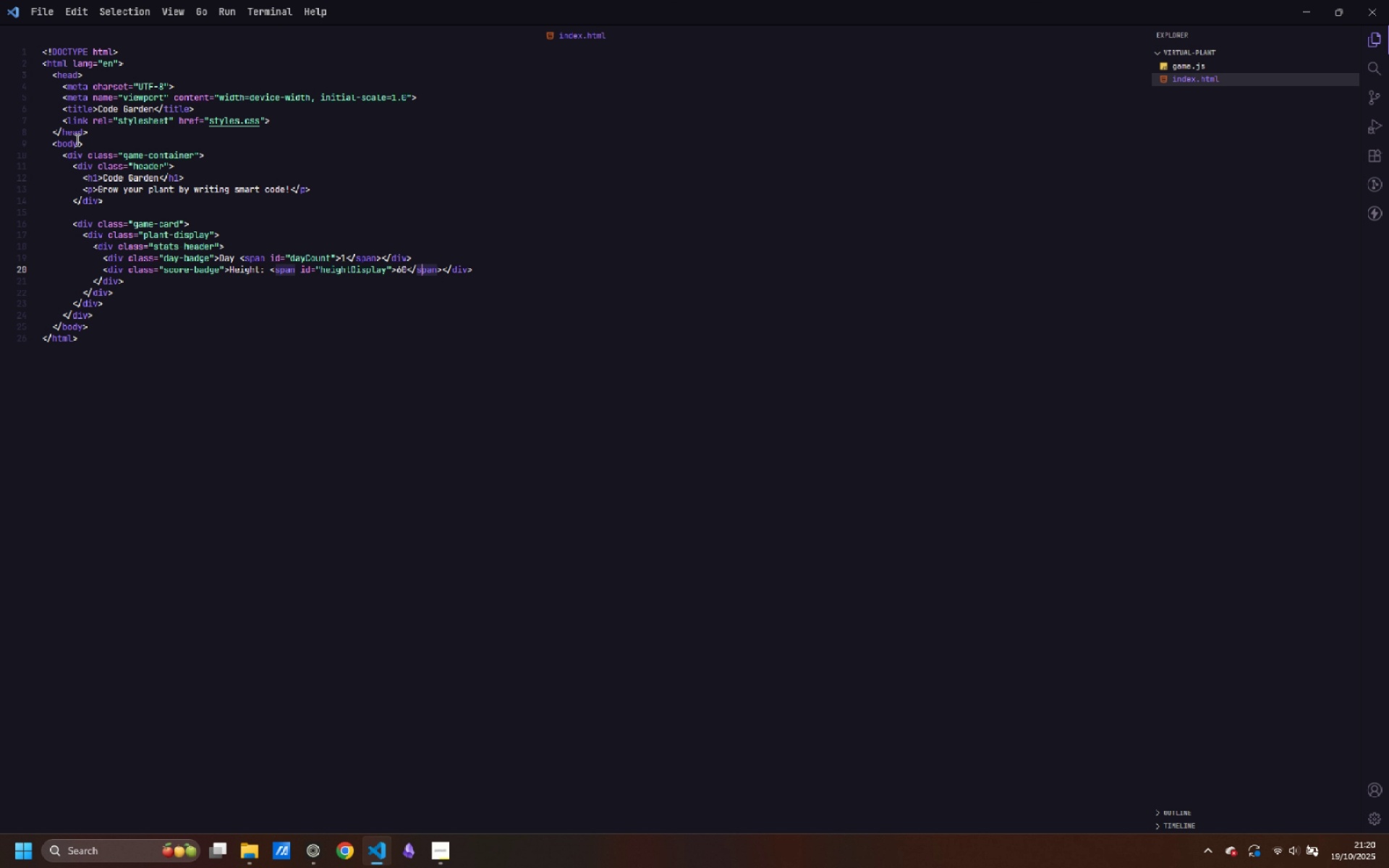 
key(ArrowRight)
 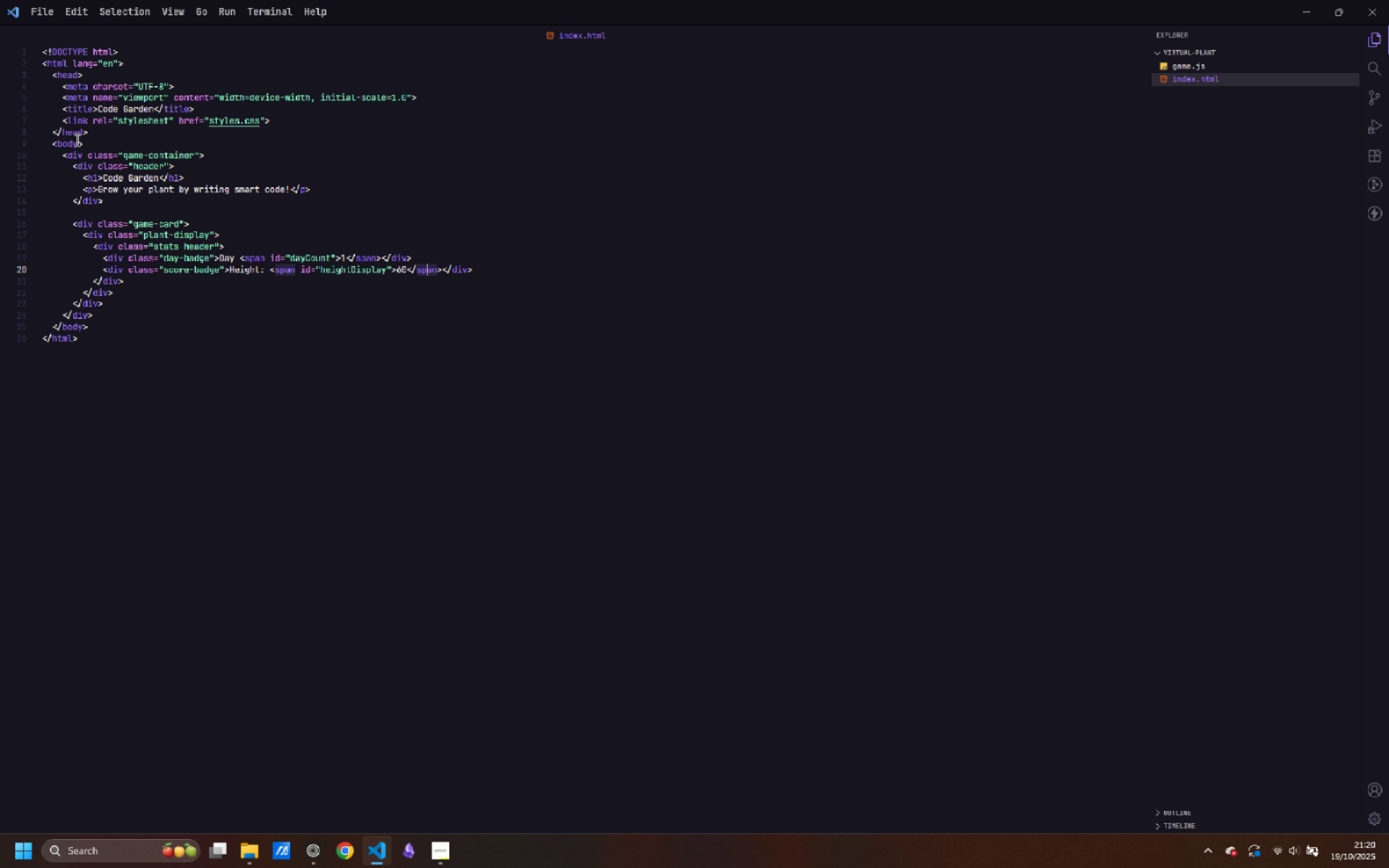 
key(ArrowRight)
 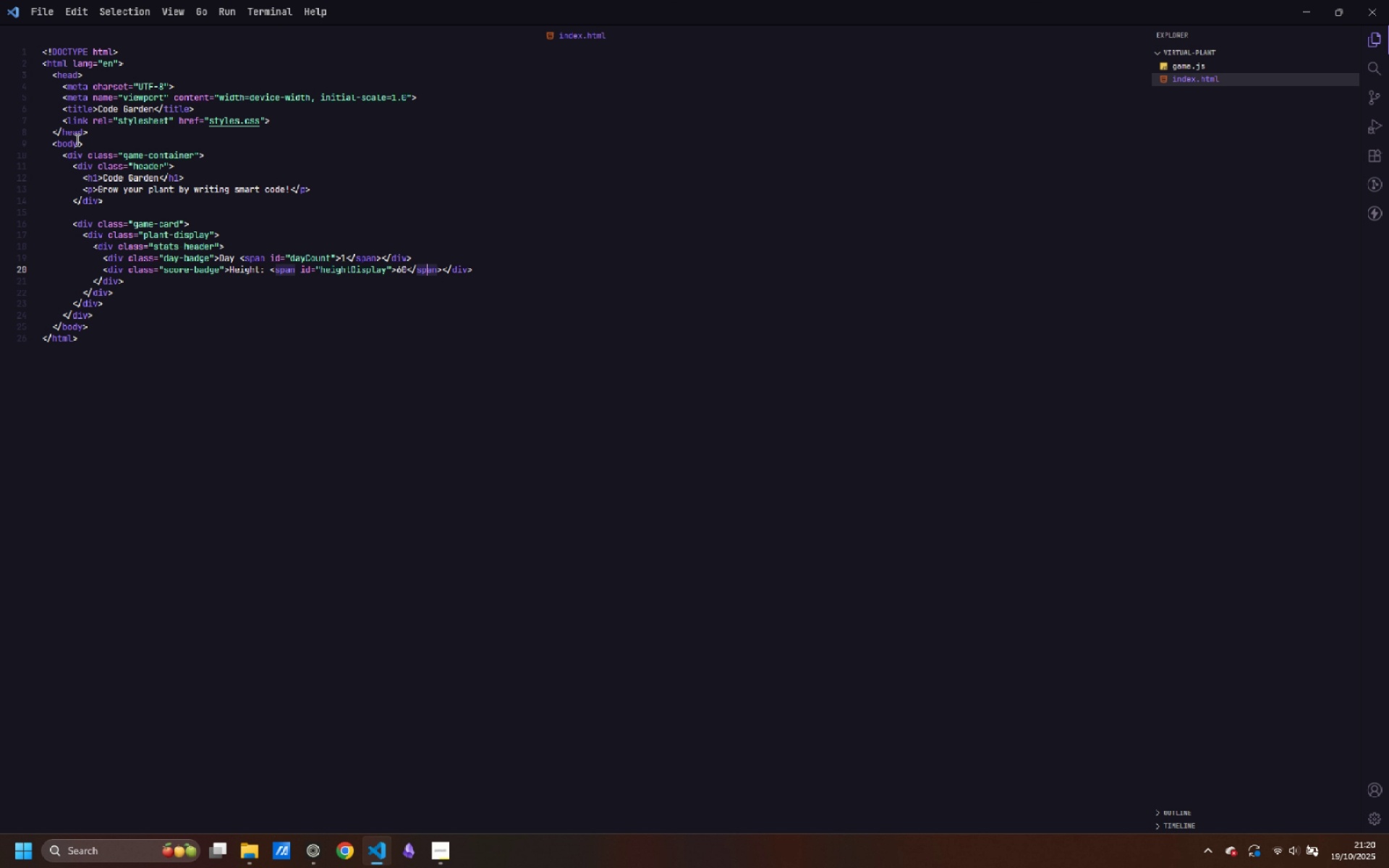 
key(ArrowRight)
 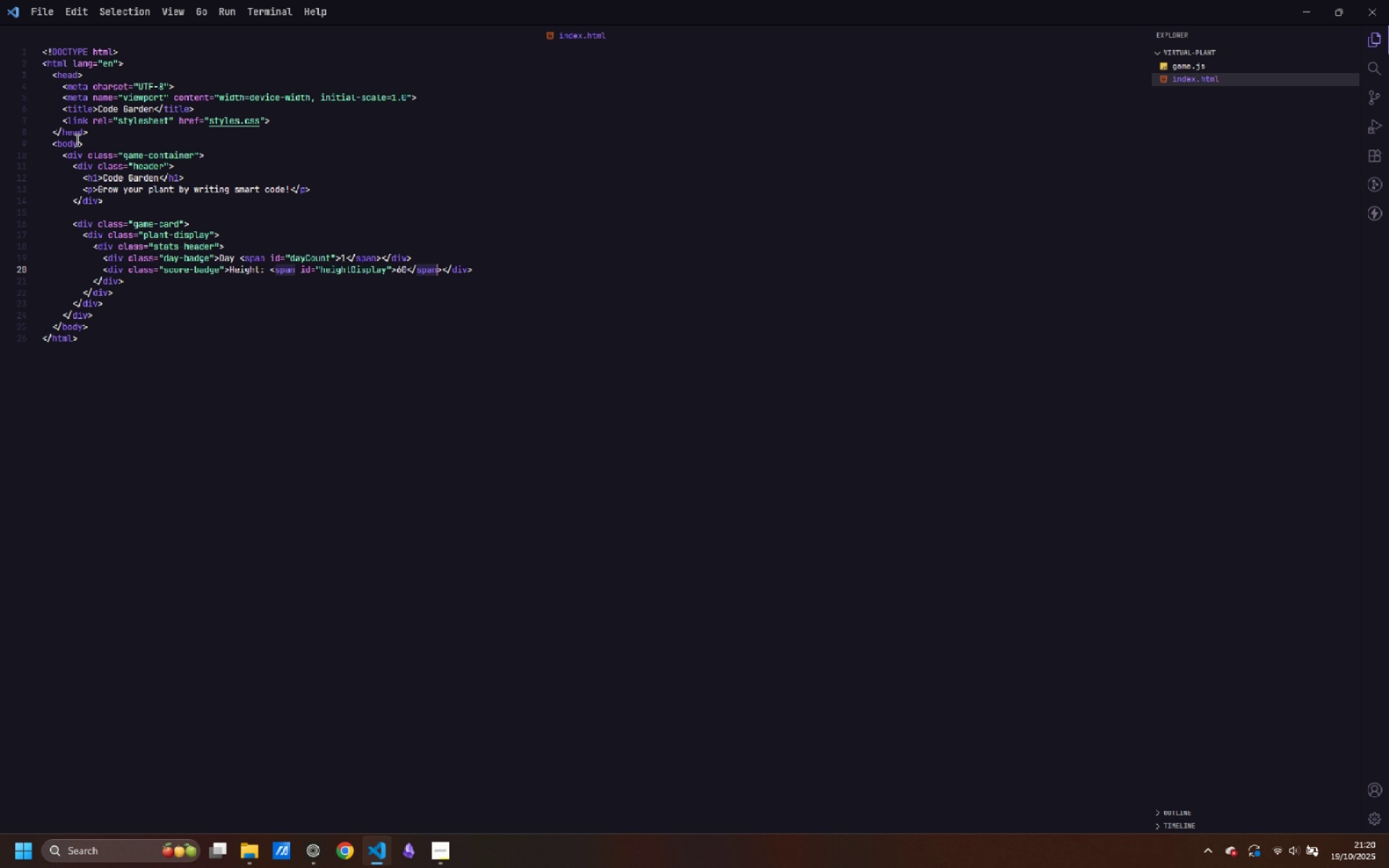 
key(ArrowRight)
 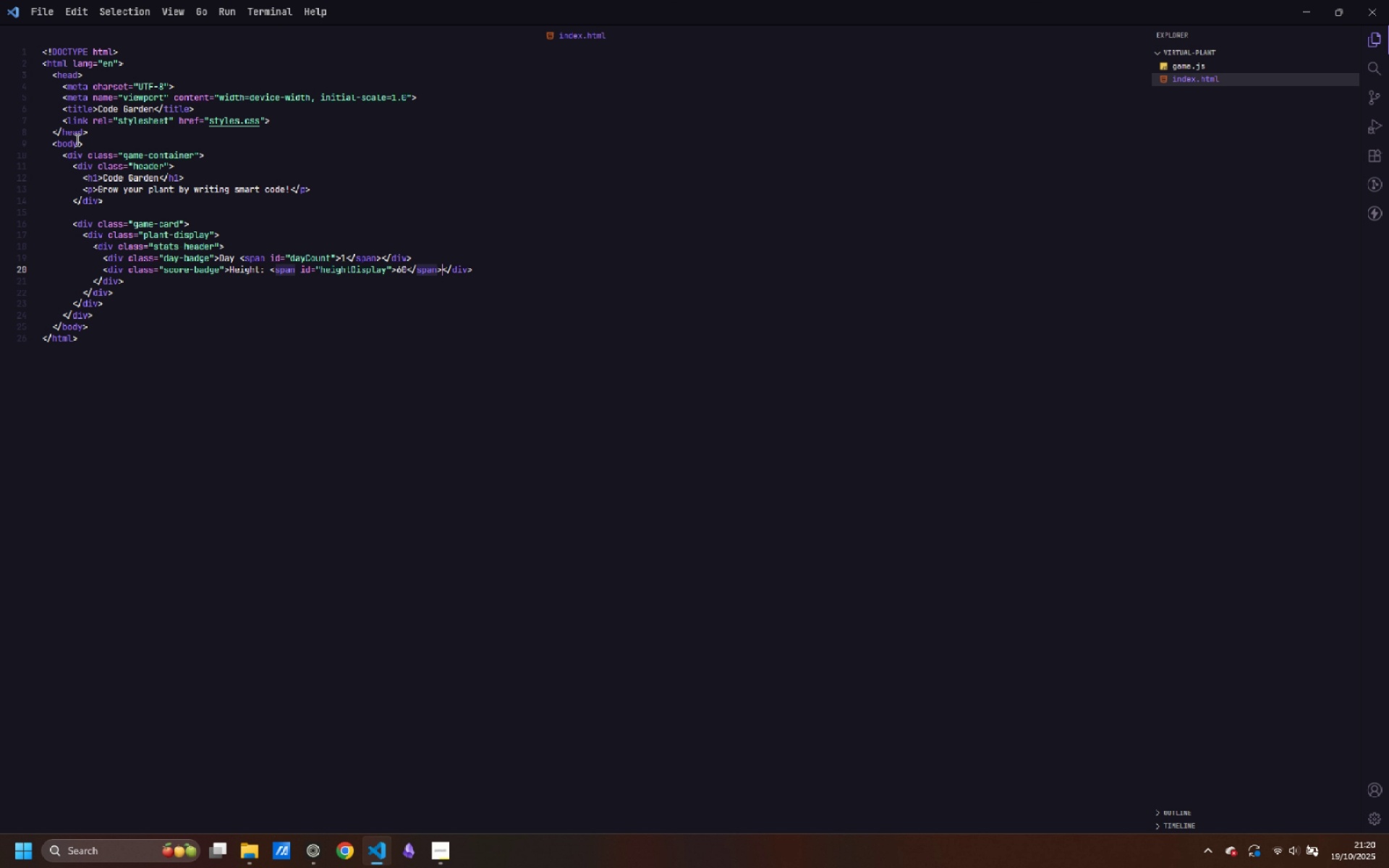 
key(ArrowRight)
 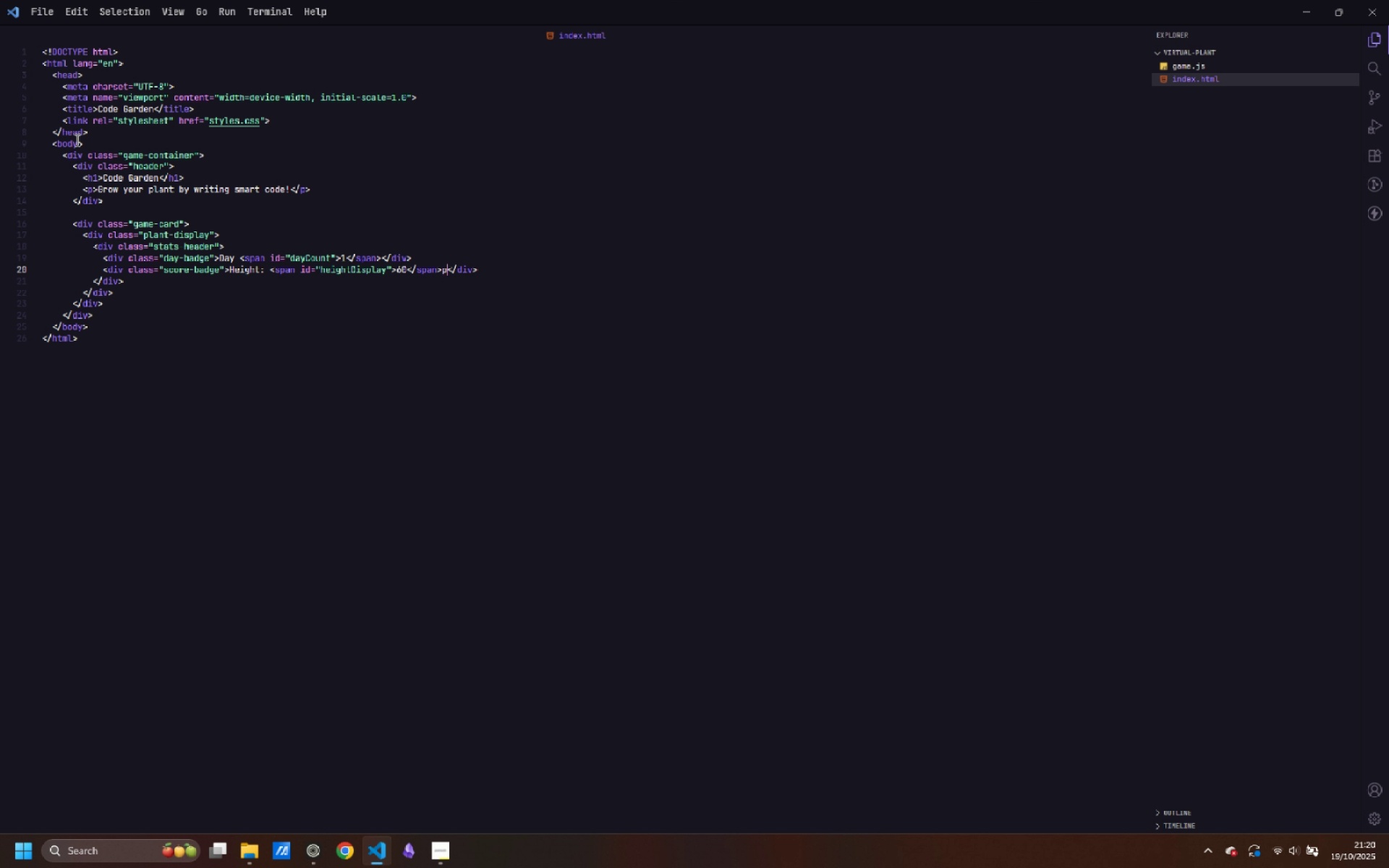 
type(px)
 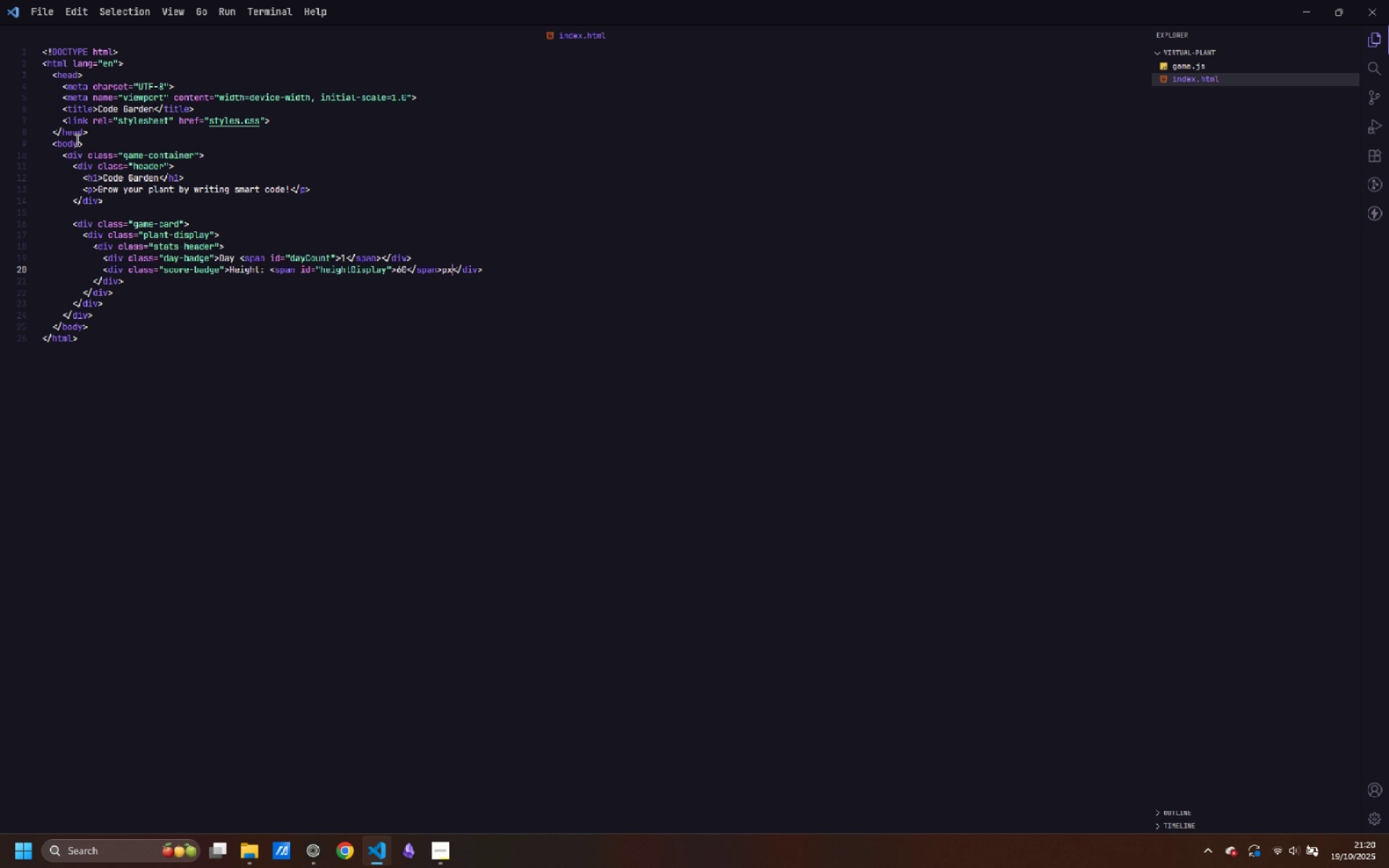 
key(ArrowRight)
 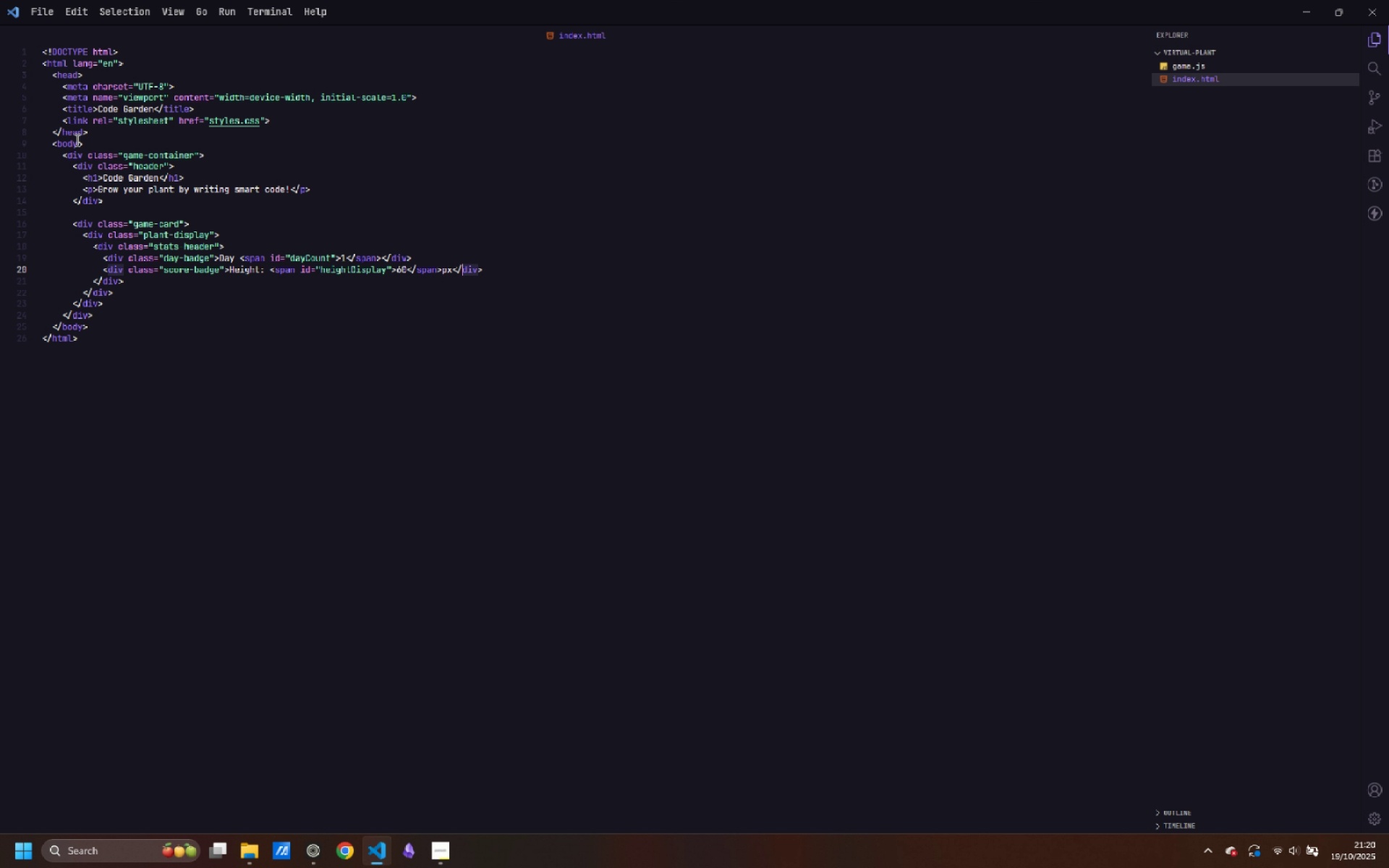 
key(ArrowRight)
 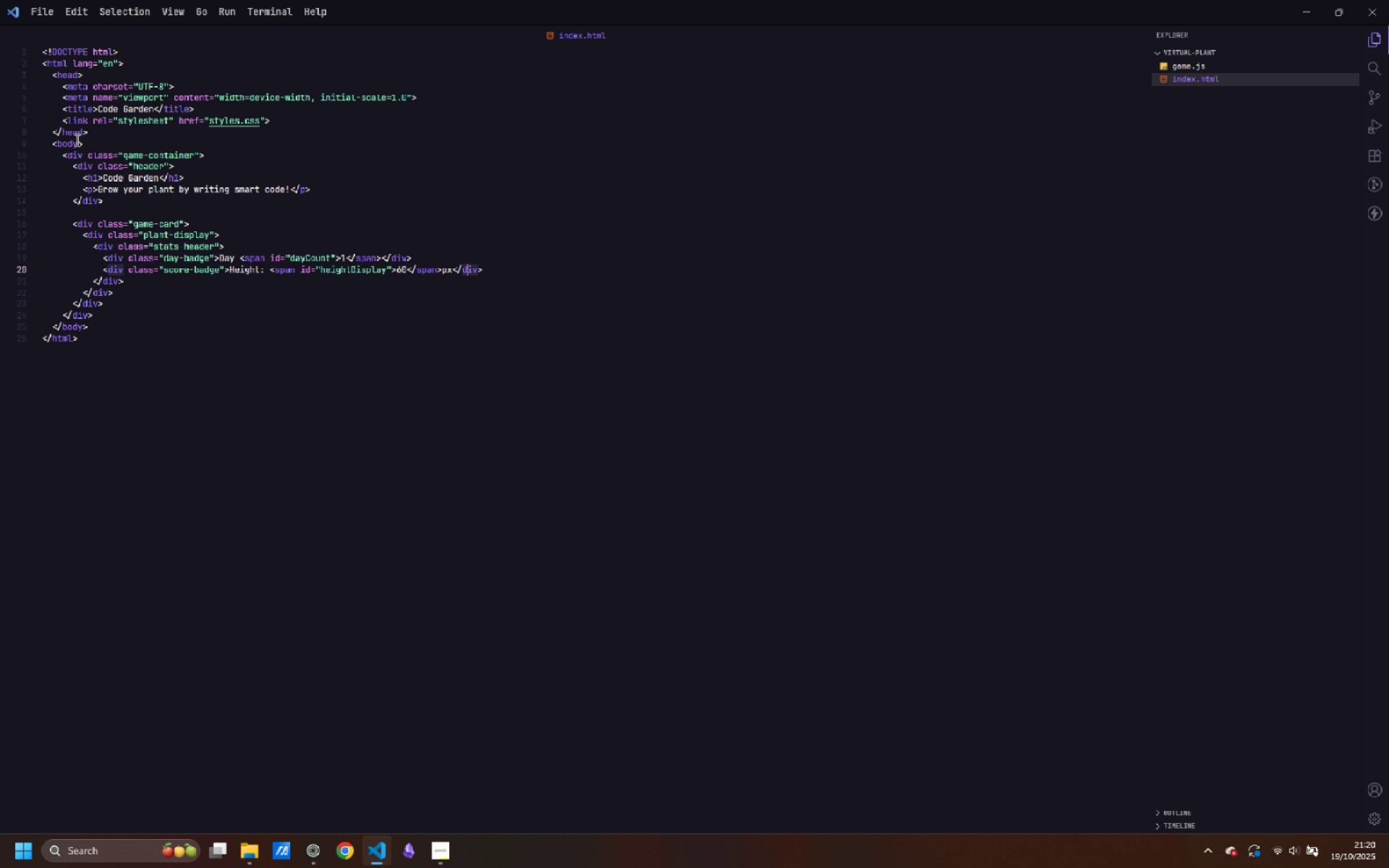 
key(ArrowRight)
 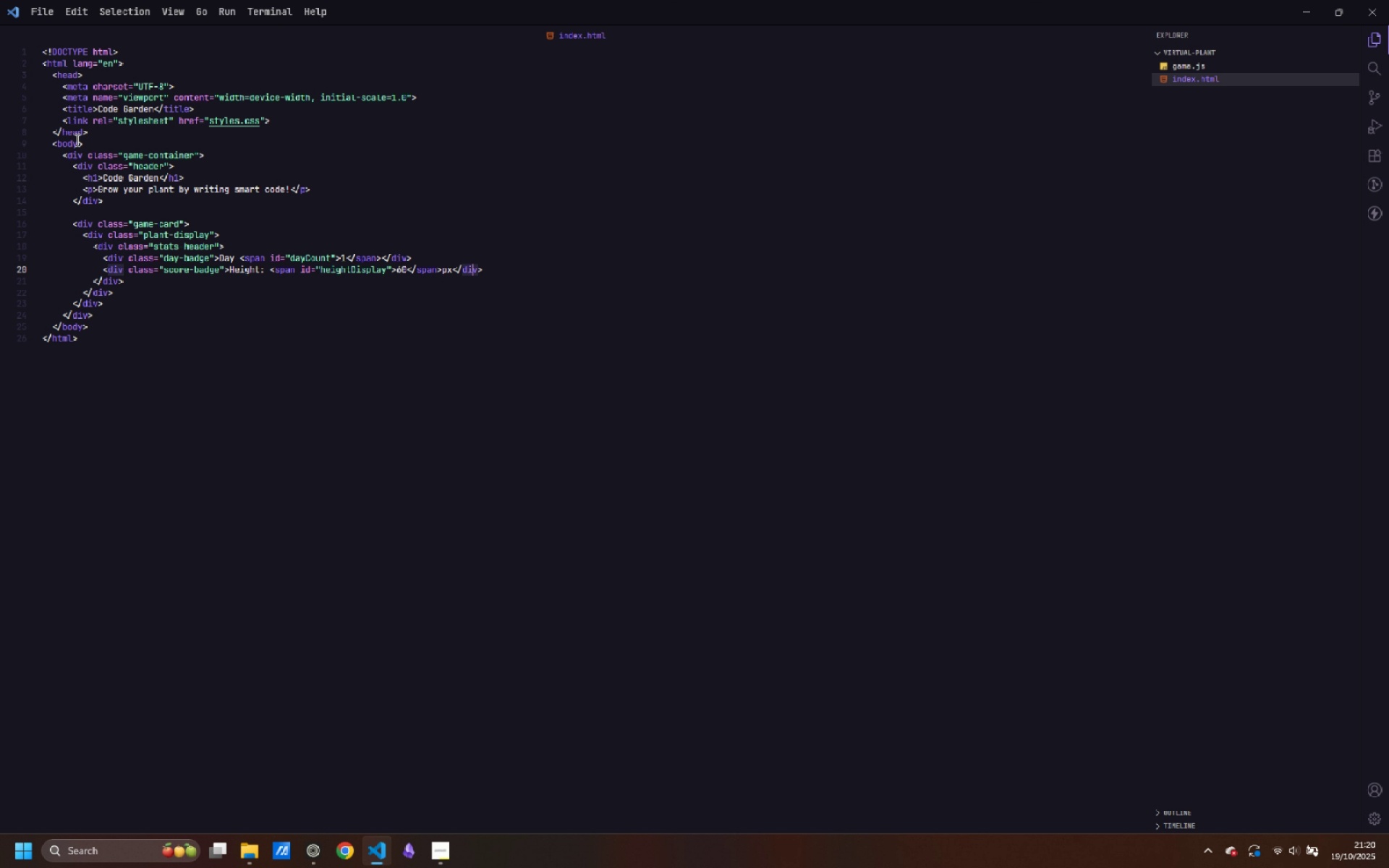 
key(ArrowRight)
 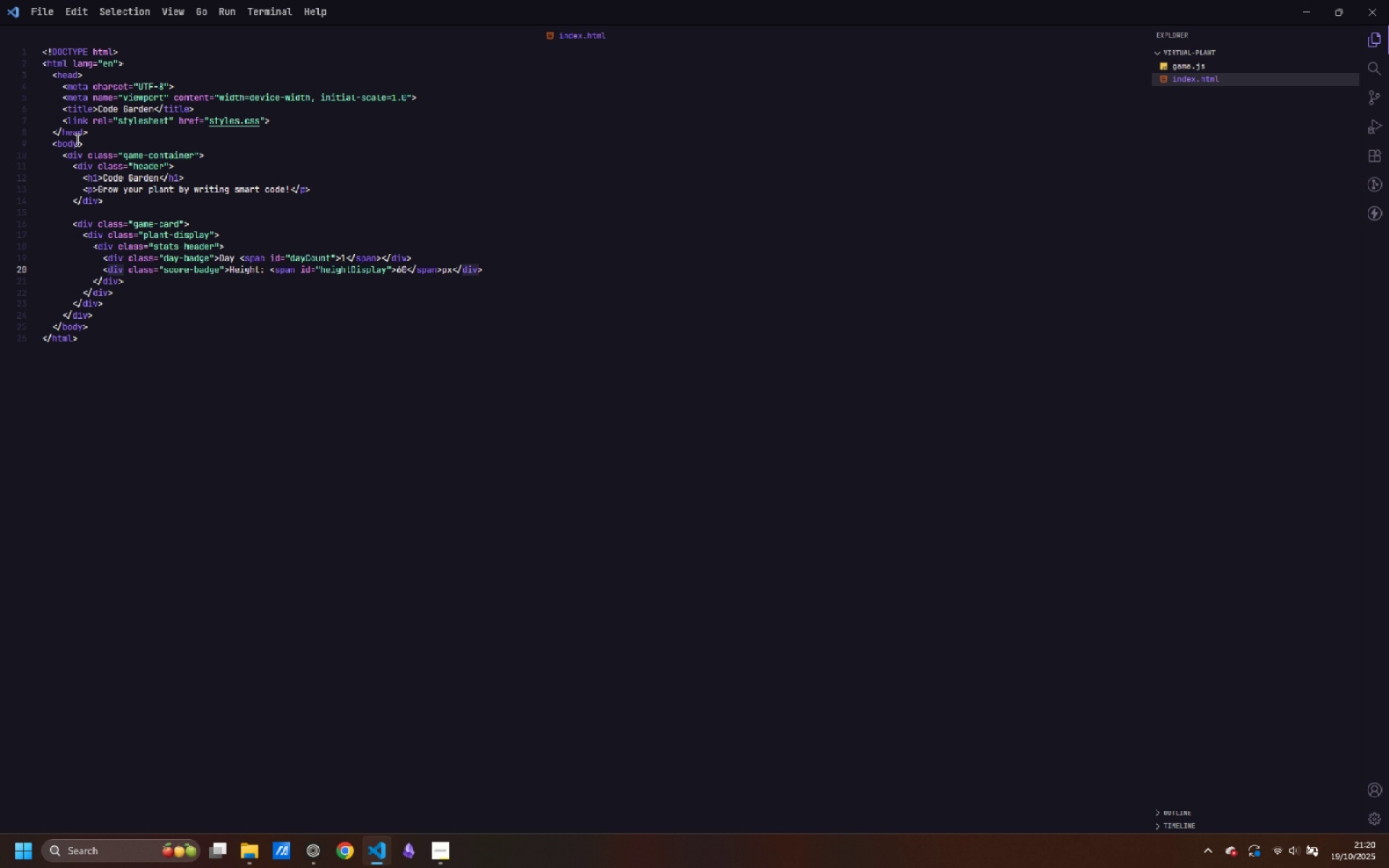 
key(ArrowRight)
 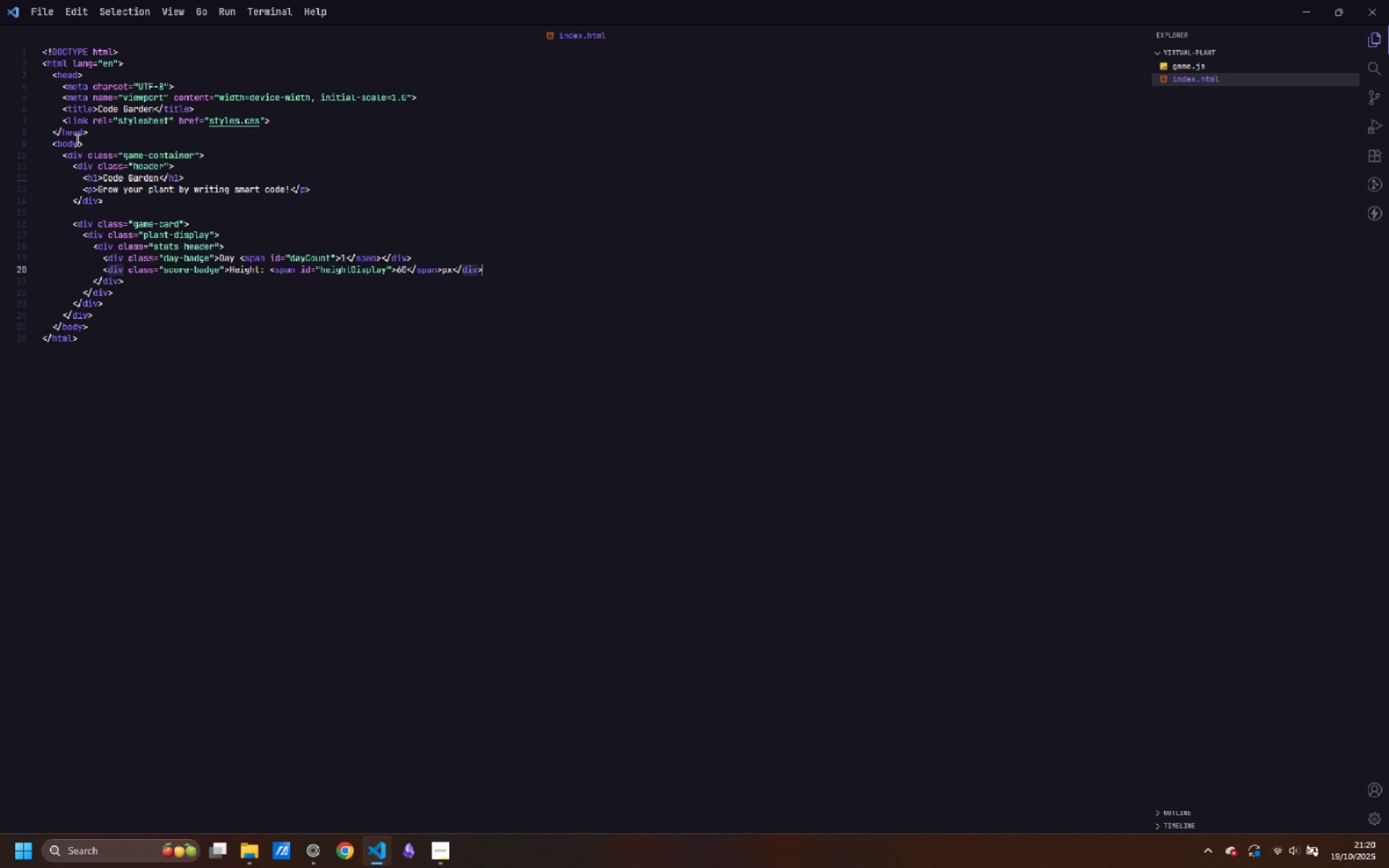 
key(ArrowRight)
 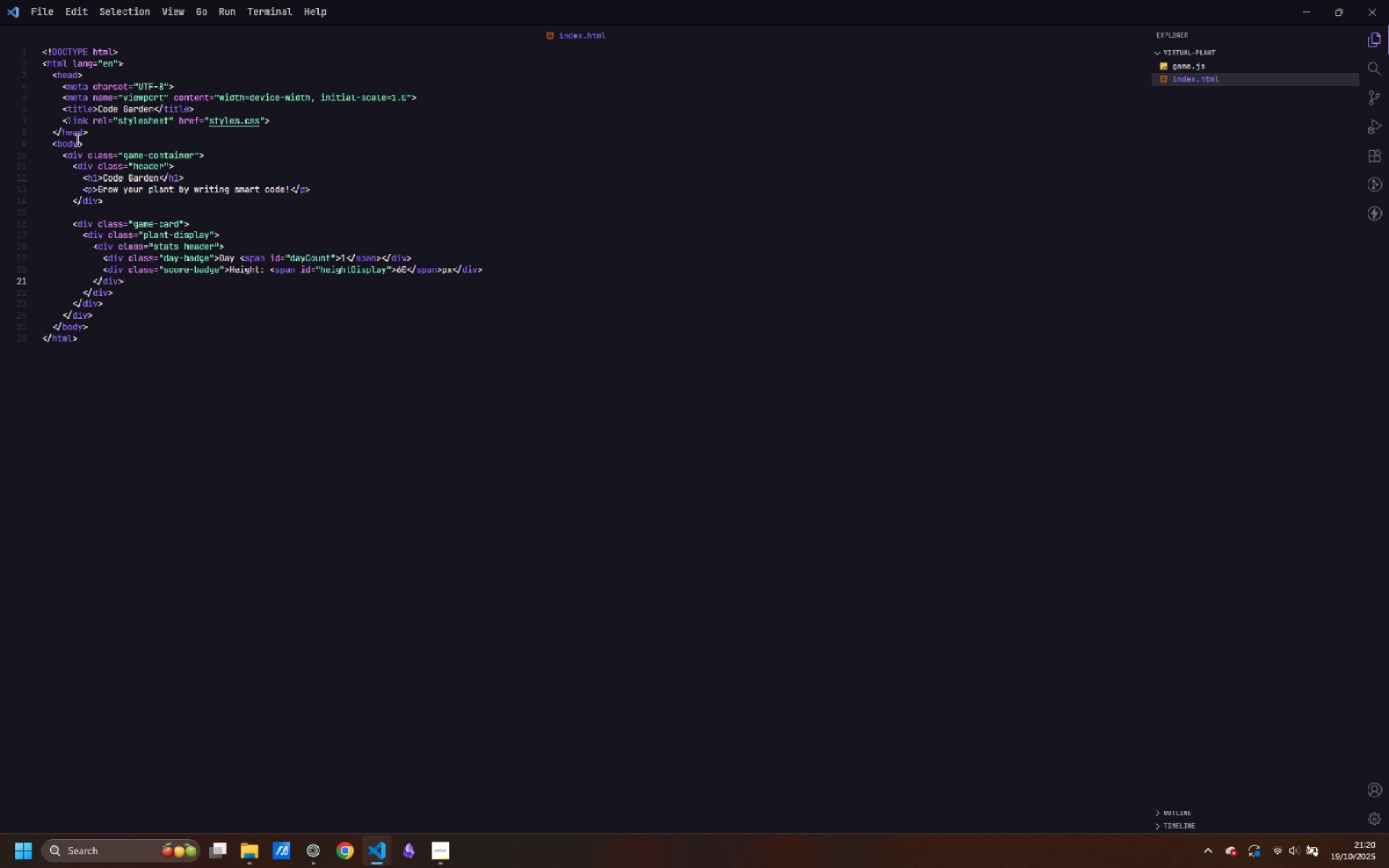 
key(ArrowDown)
 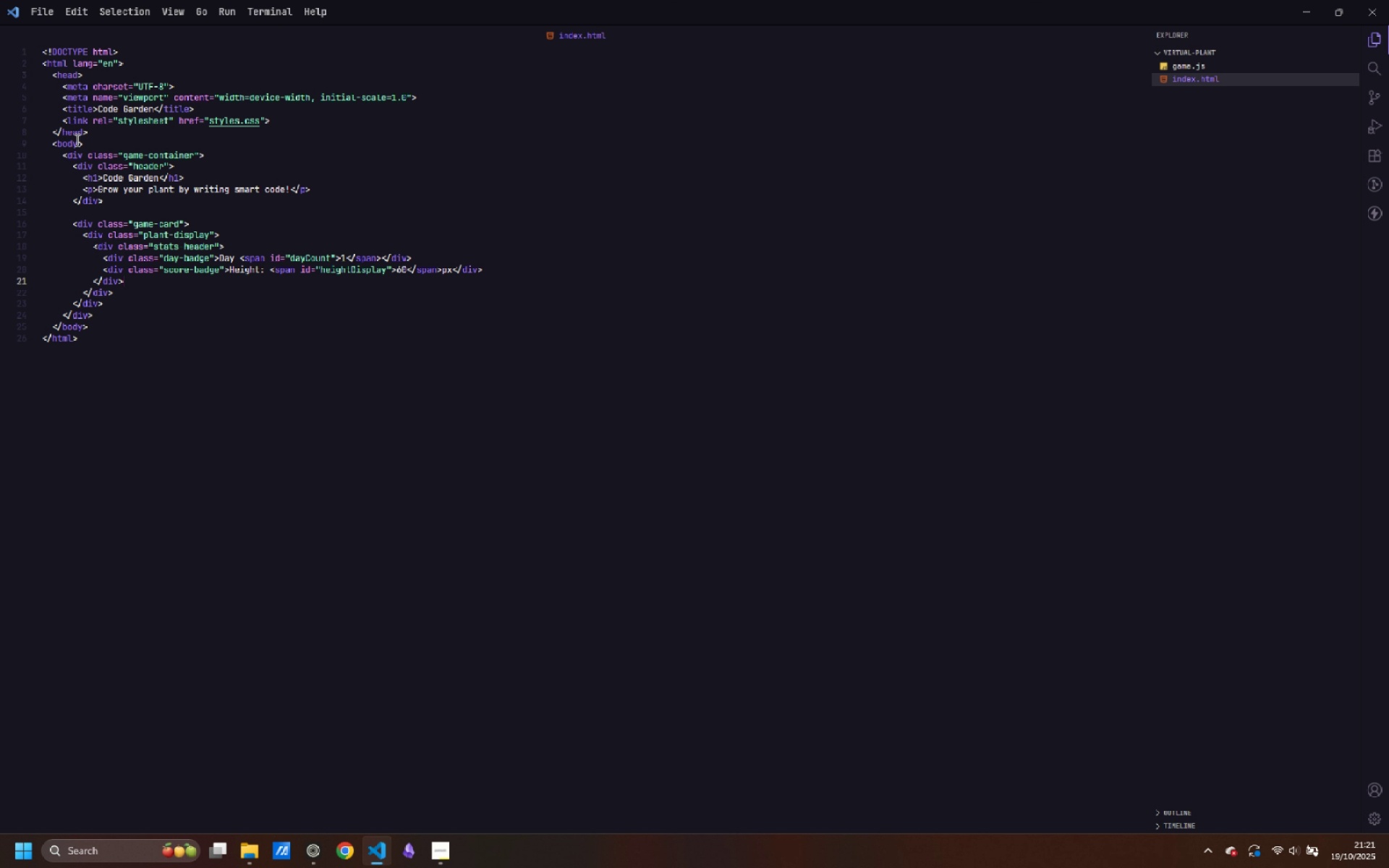 
key(Enter)
 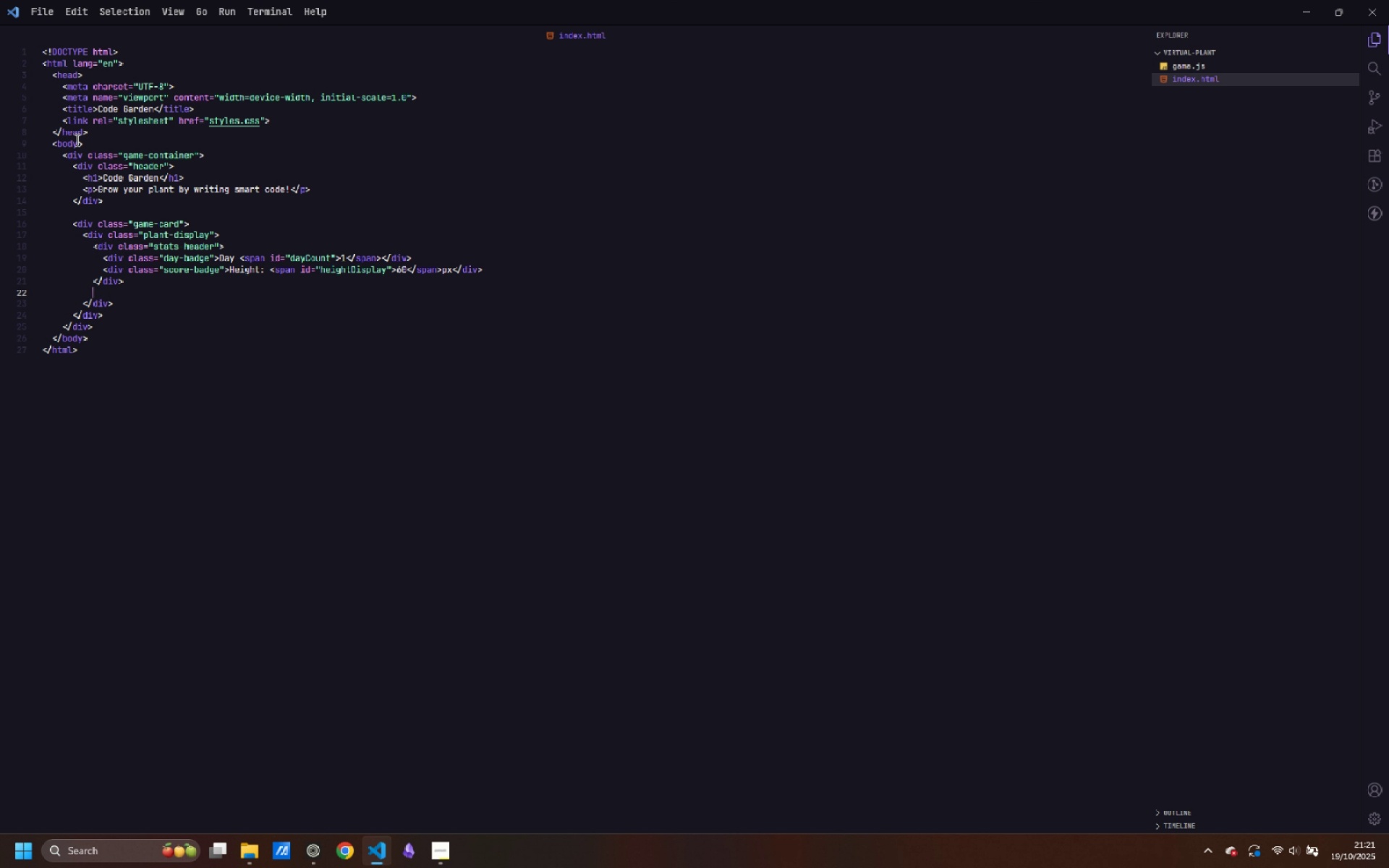 
key(Enter)
 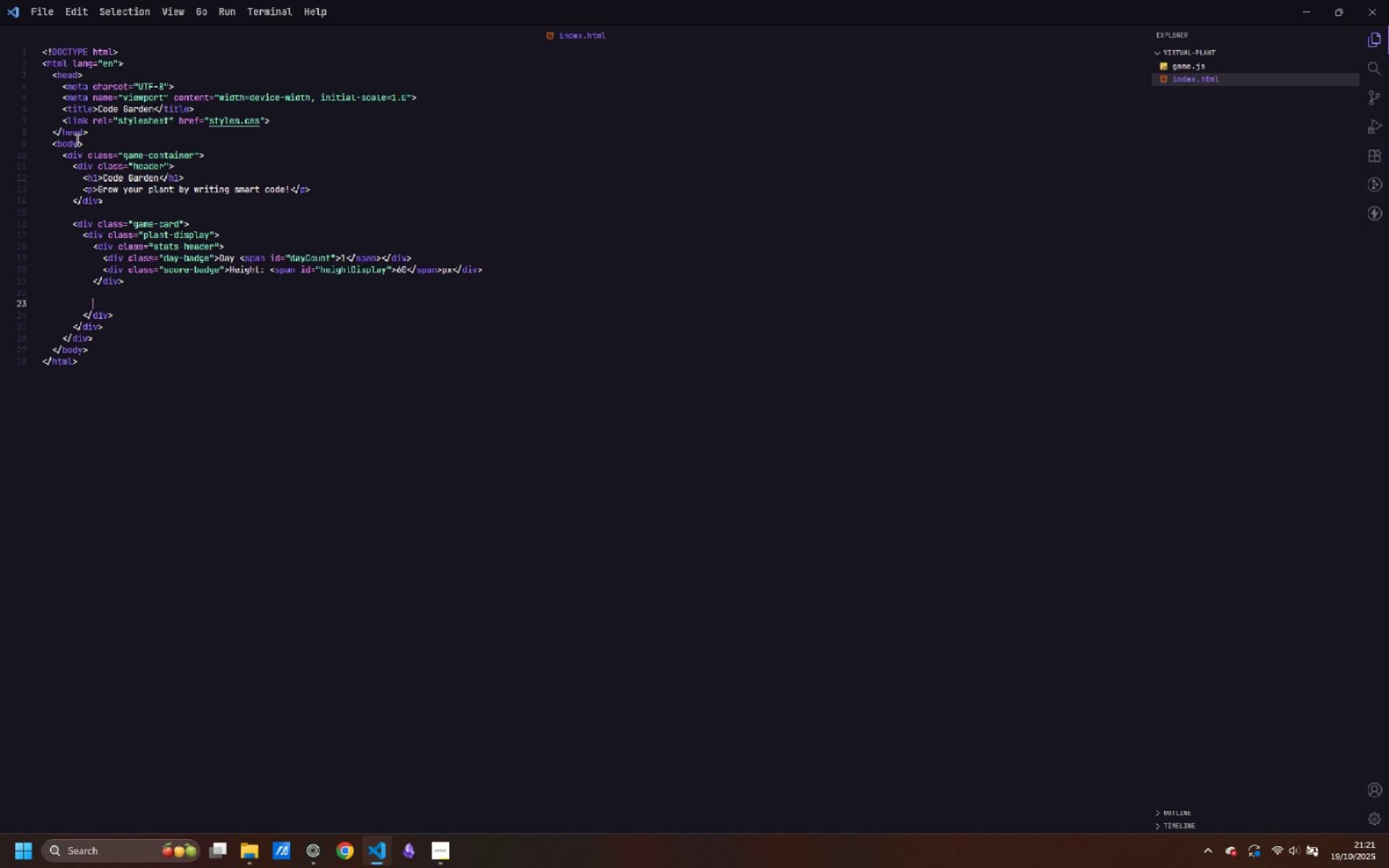 
type(<div>)
 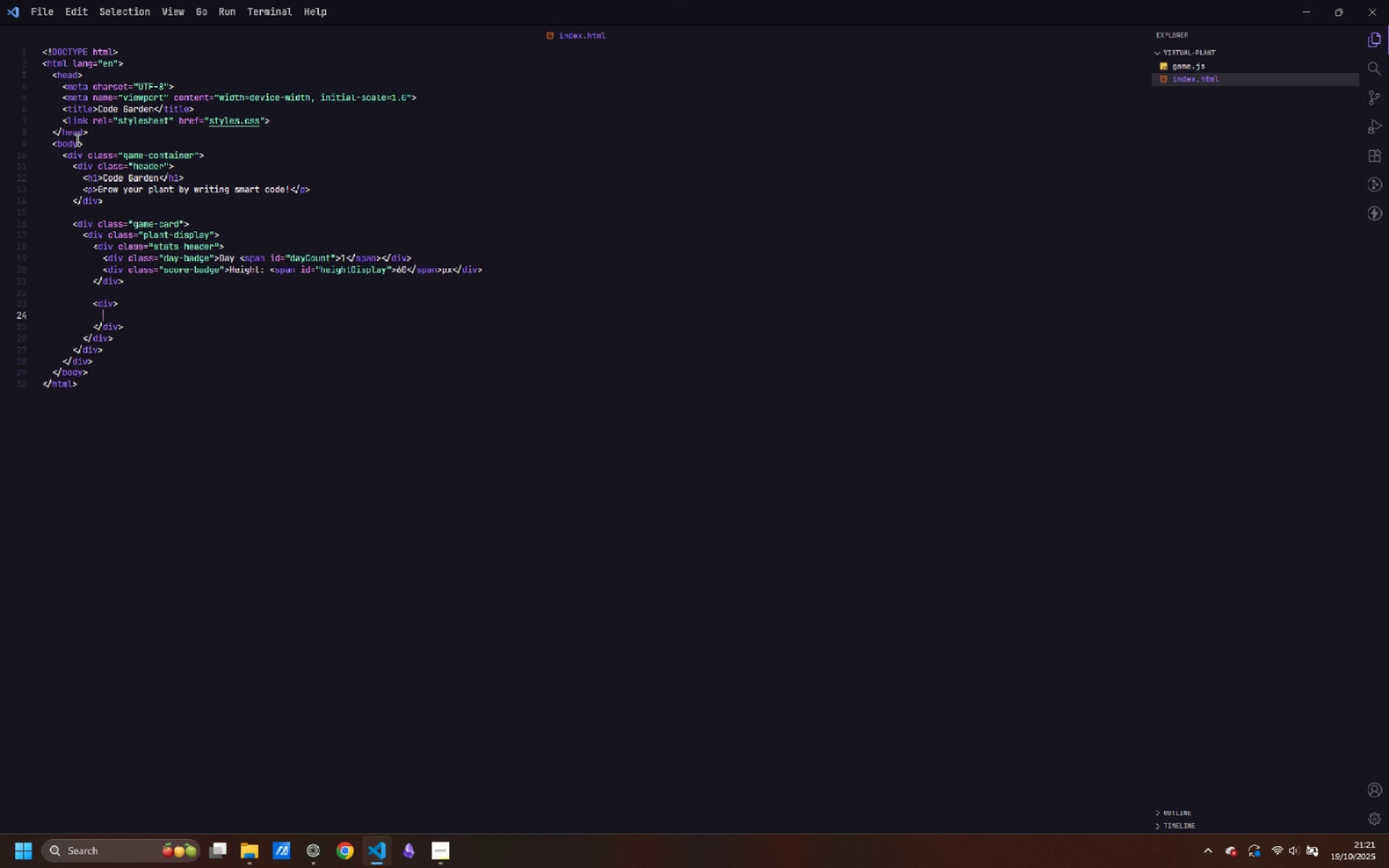 
 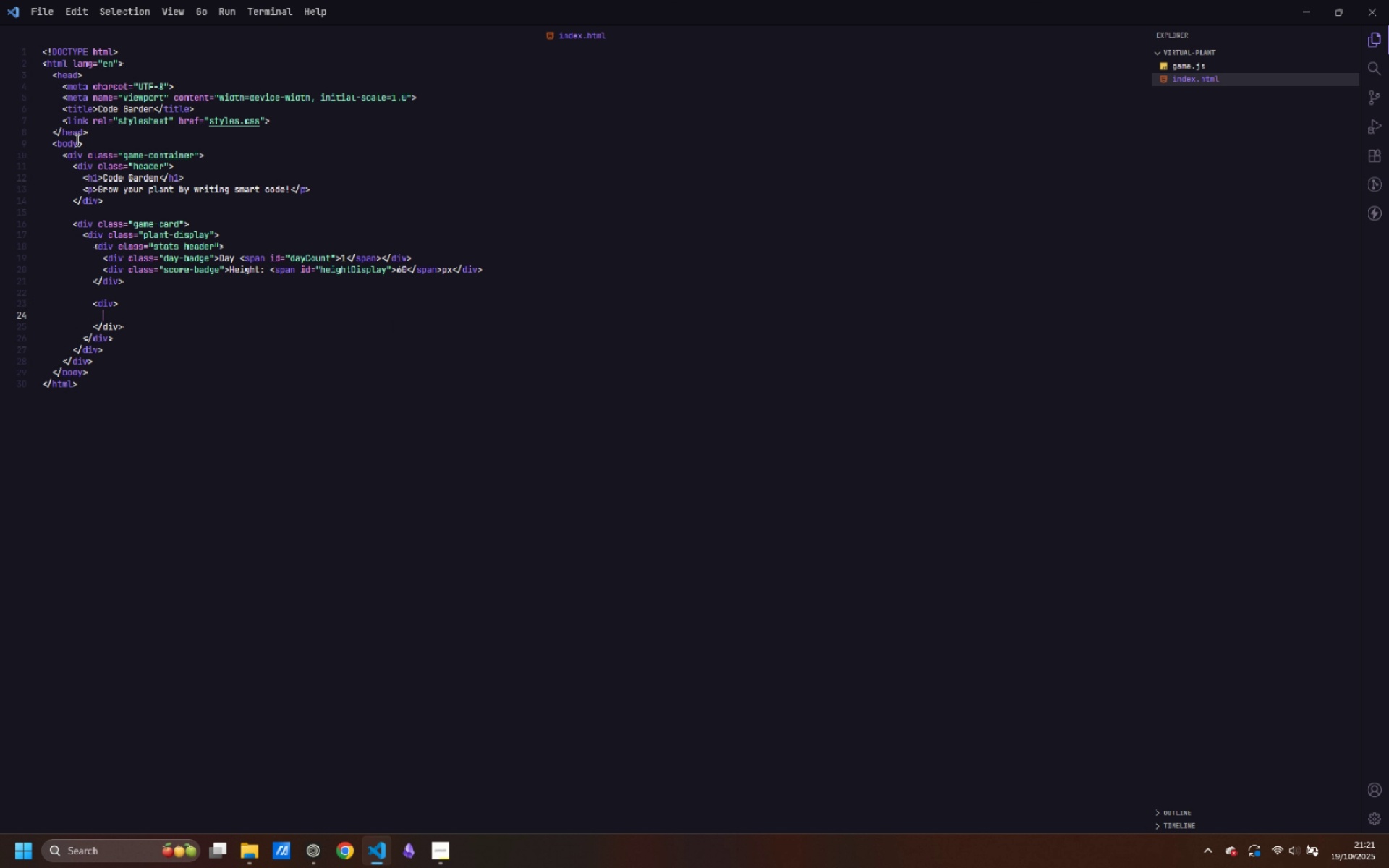 
key(Enter)
 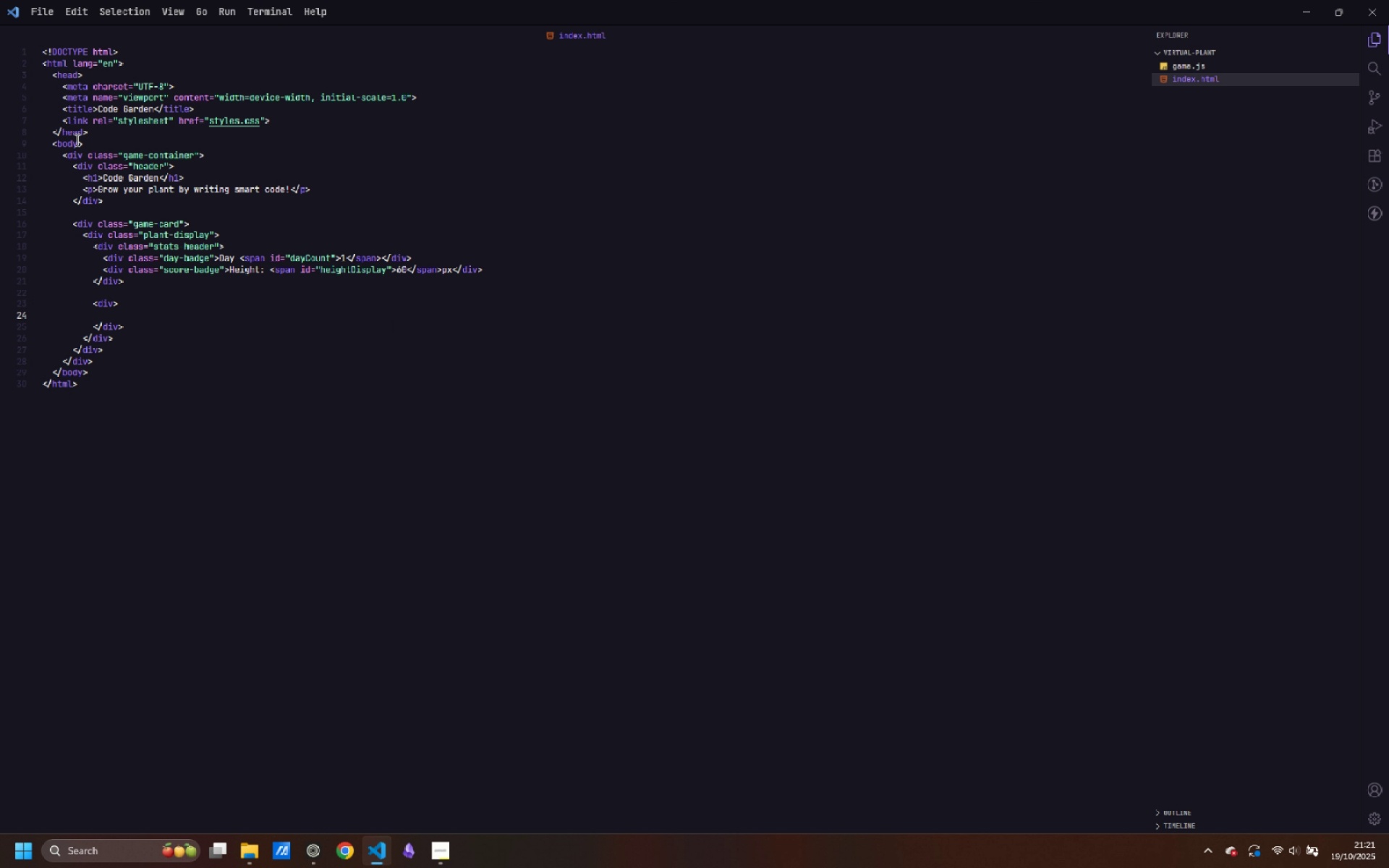 
key(ArrowUp)
 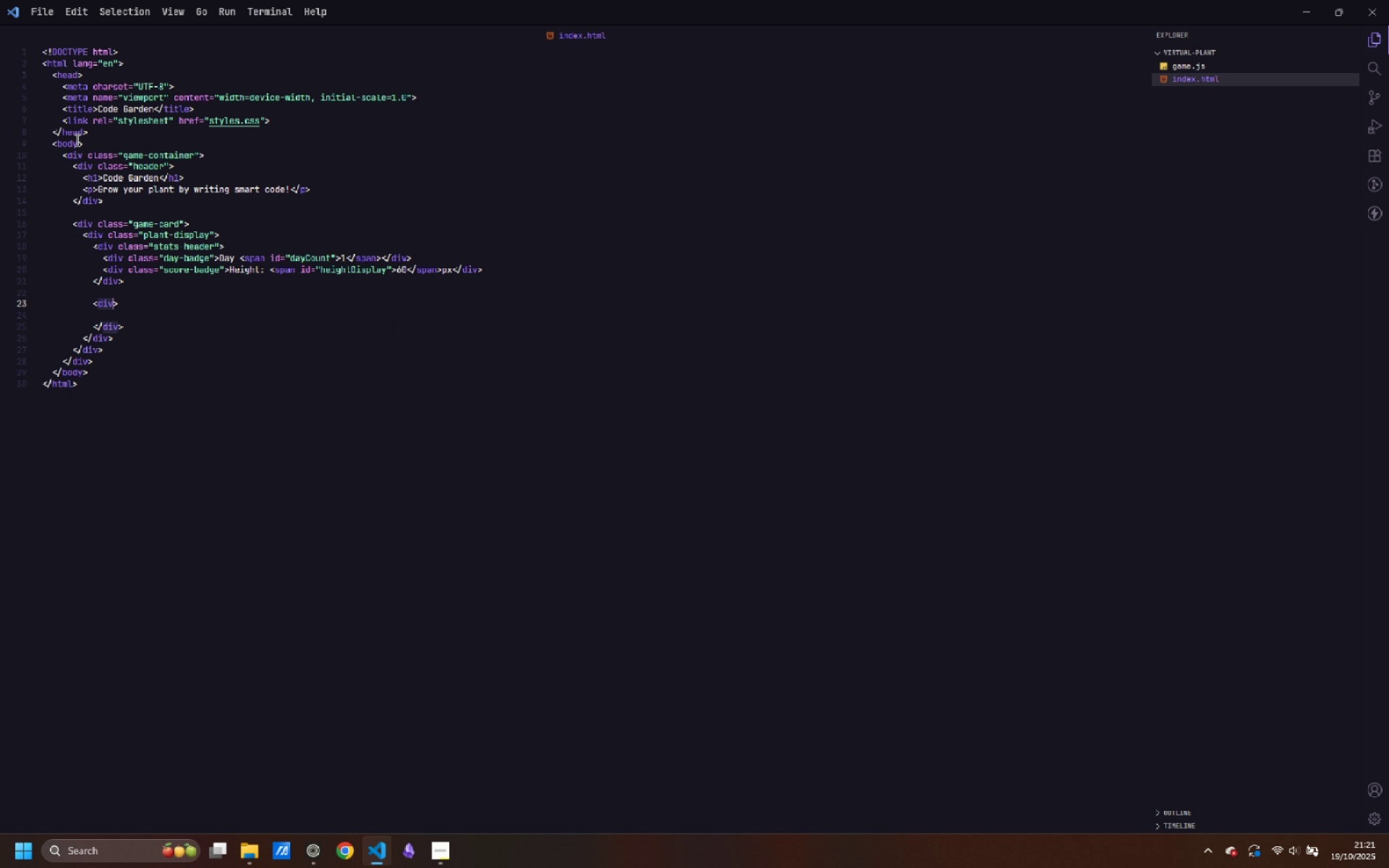 
key(Control+ControlLeft)
 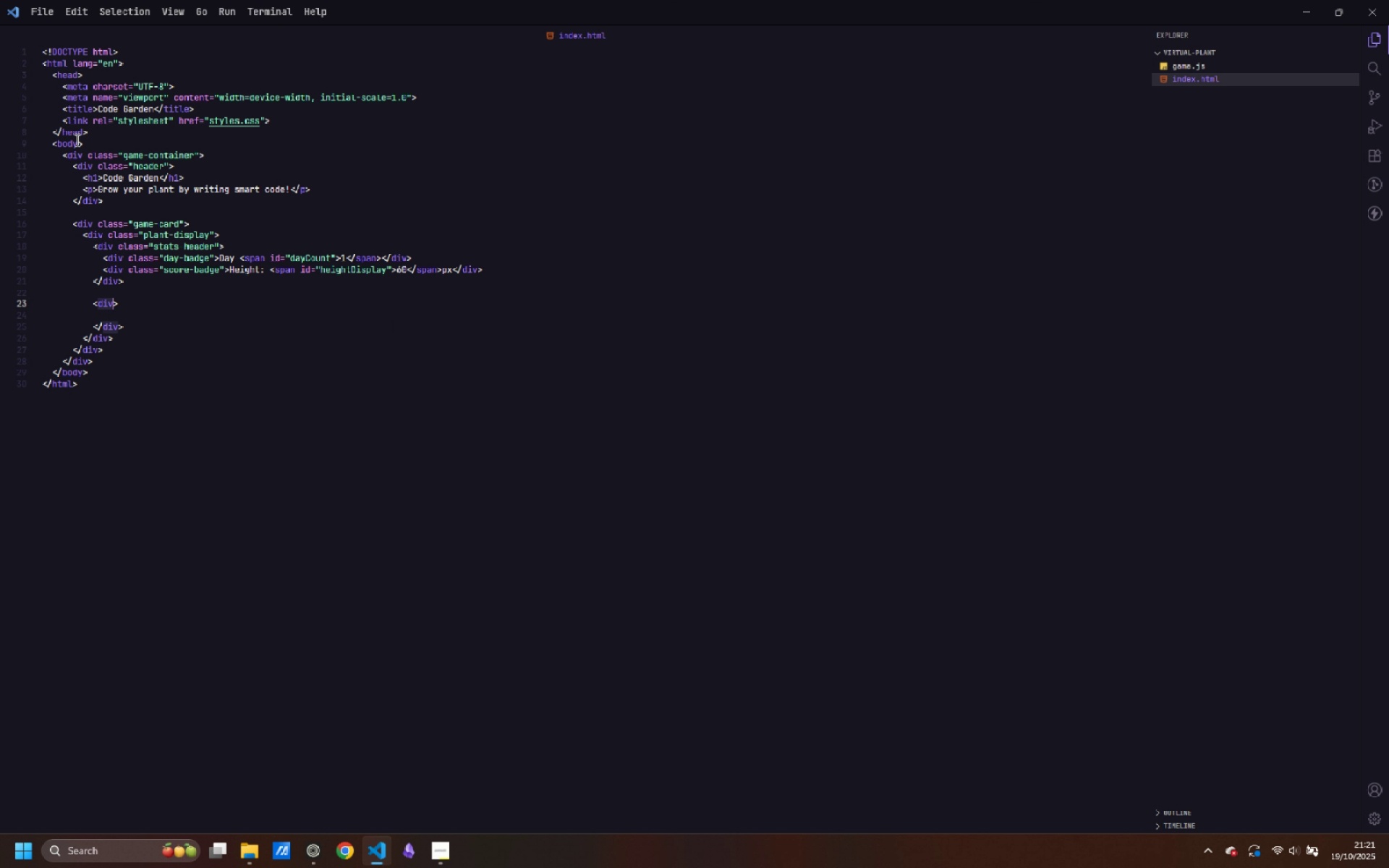 
key(Control+ArrowRight)
 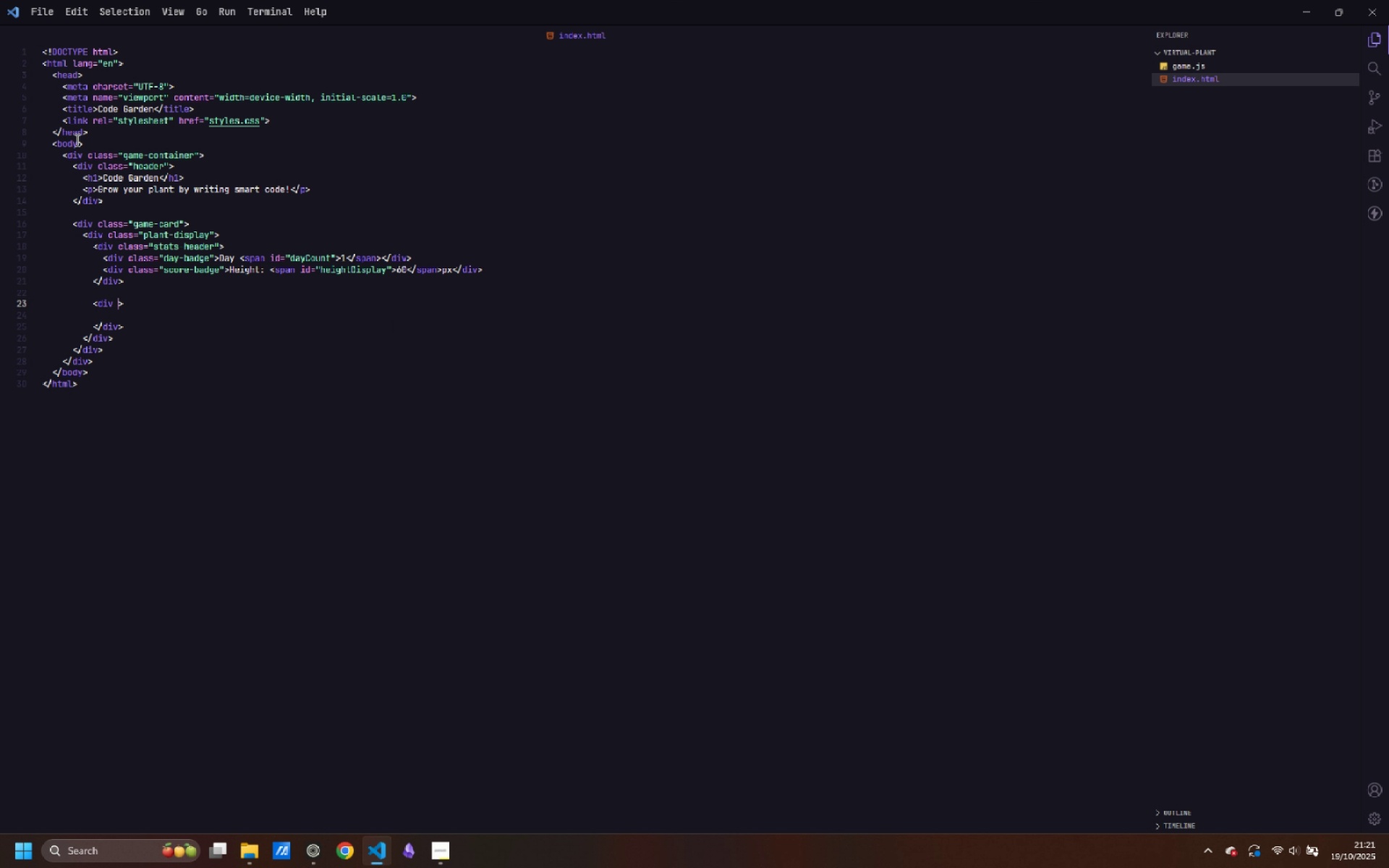 
type( class=health-display)
 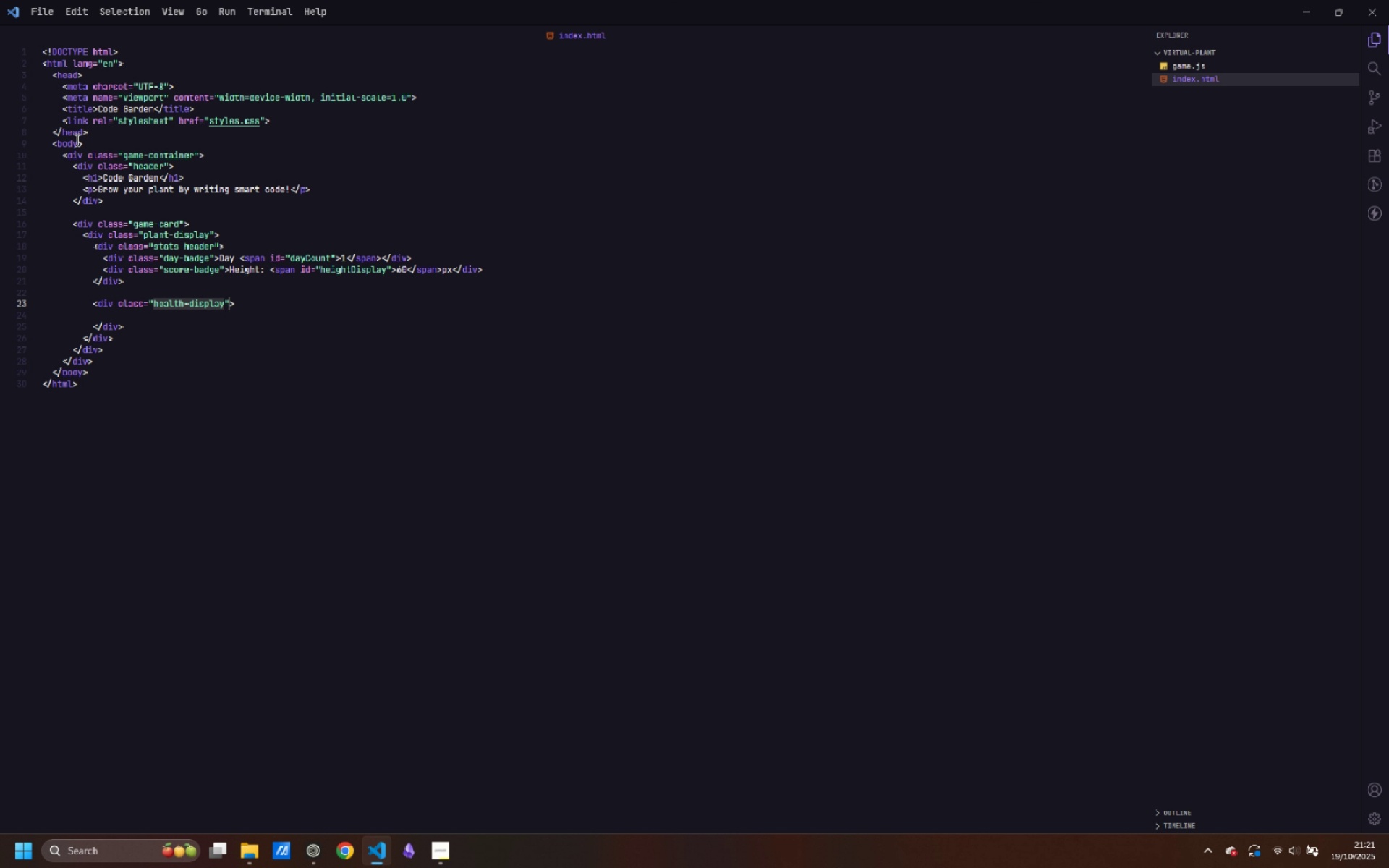 
key(ArrowDown)
 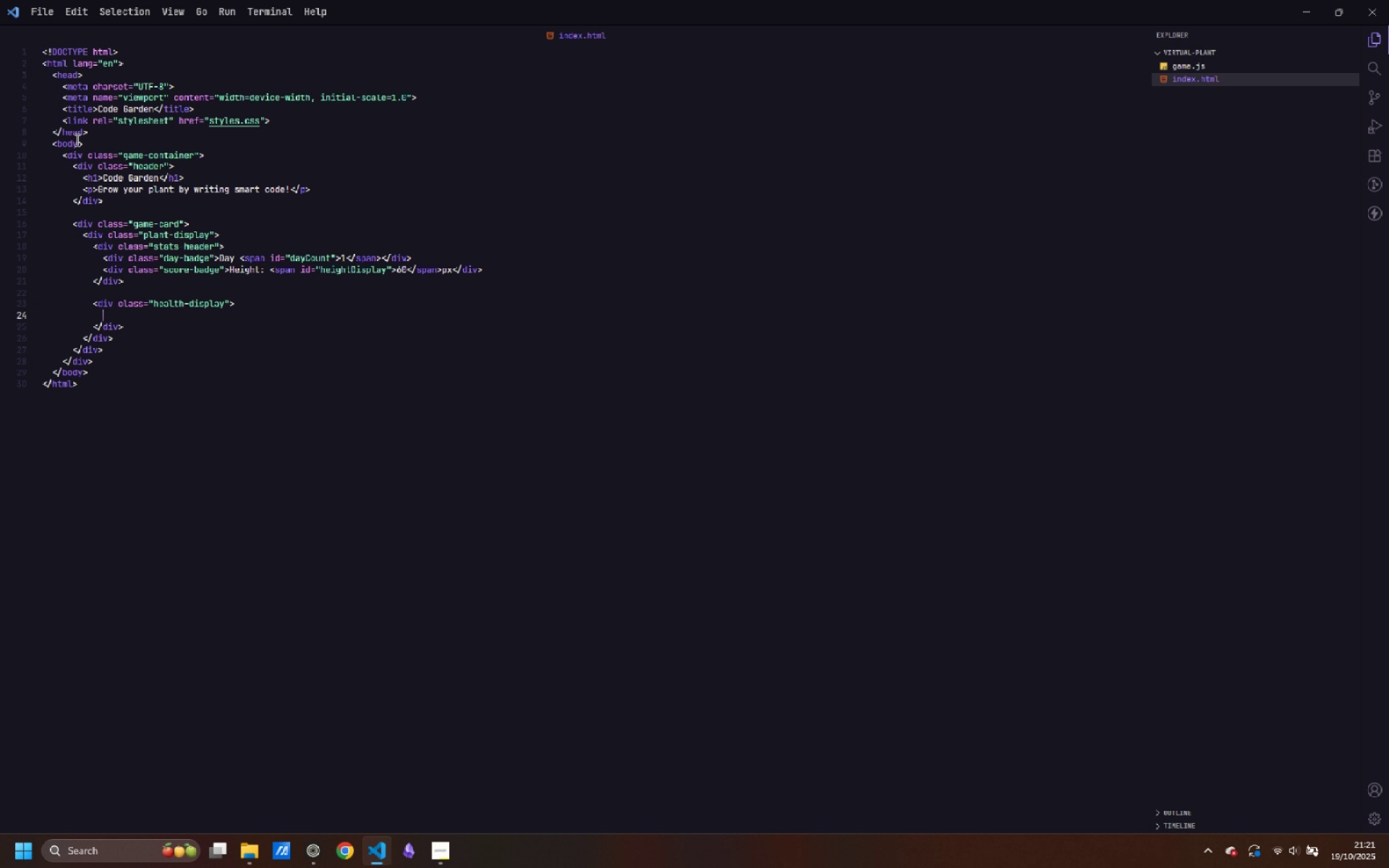 
key(Tab)
type(<div>)
 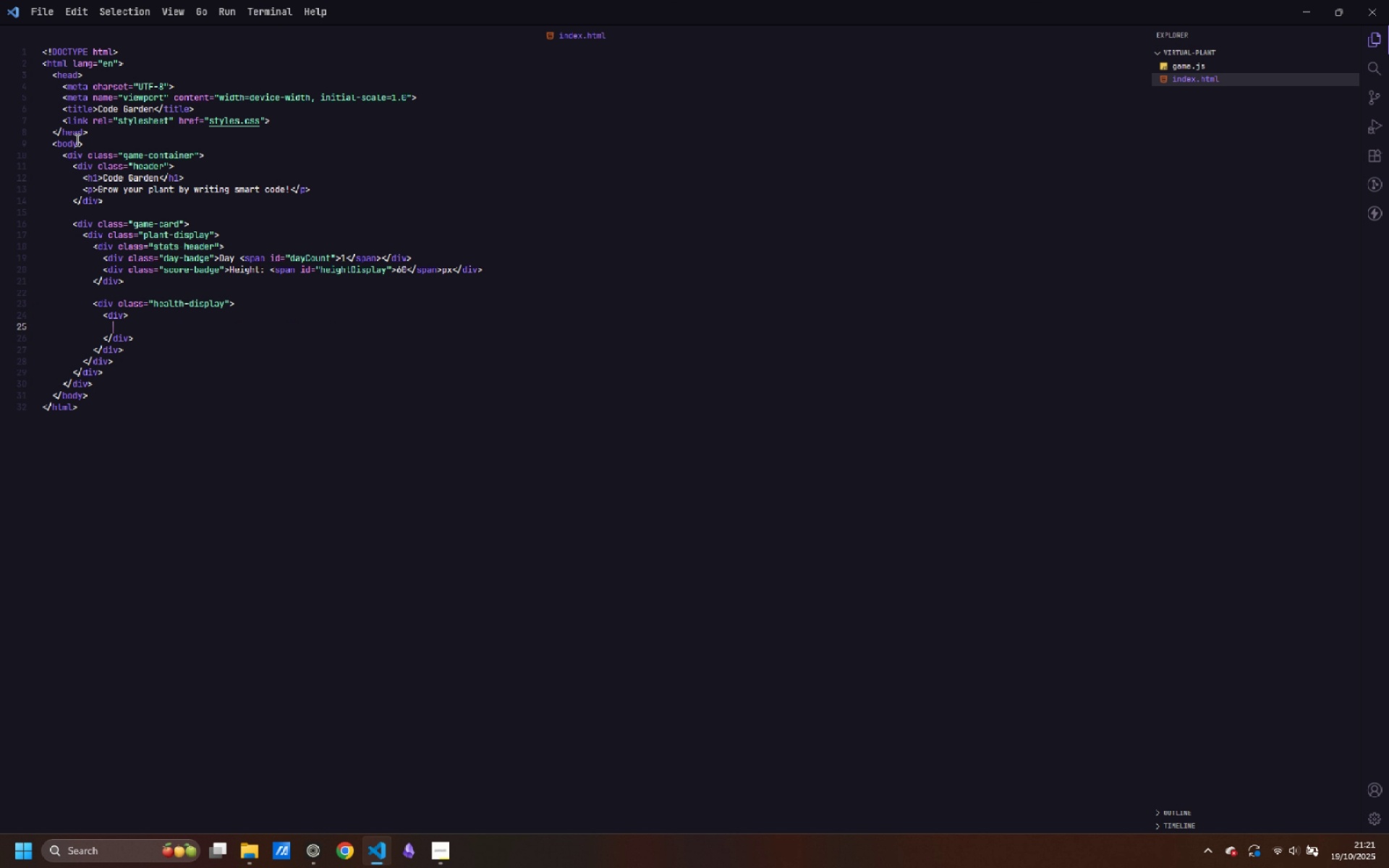 
 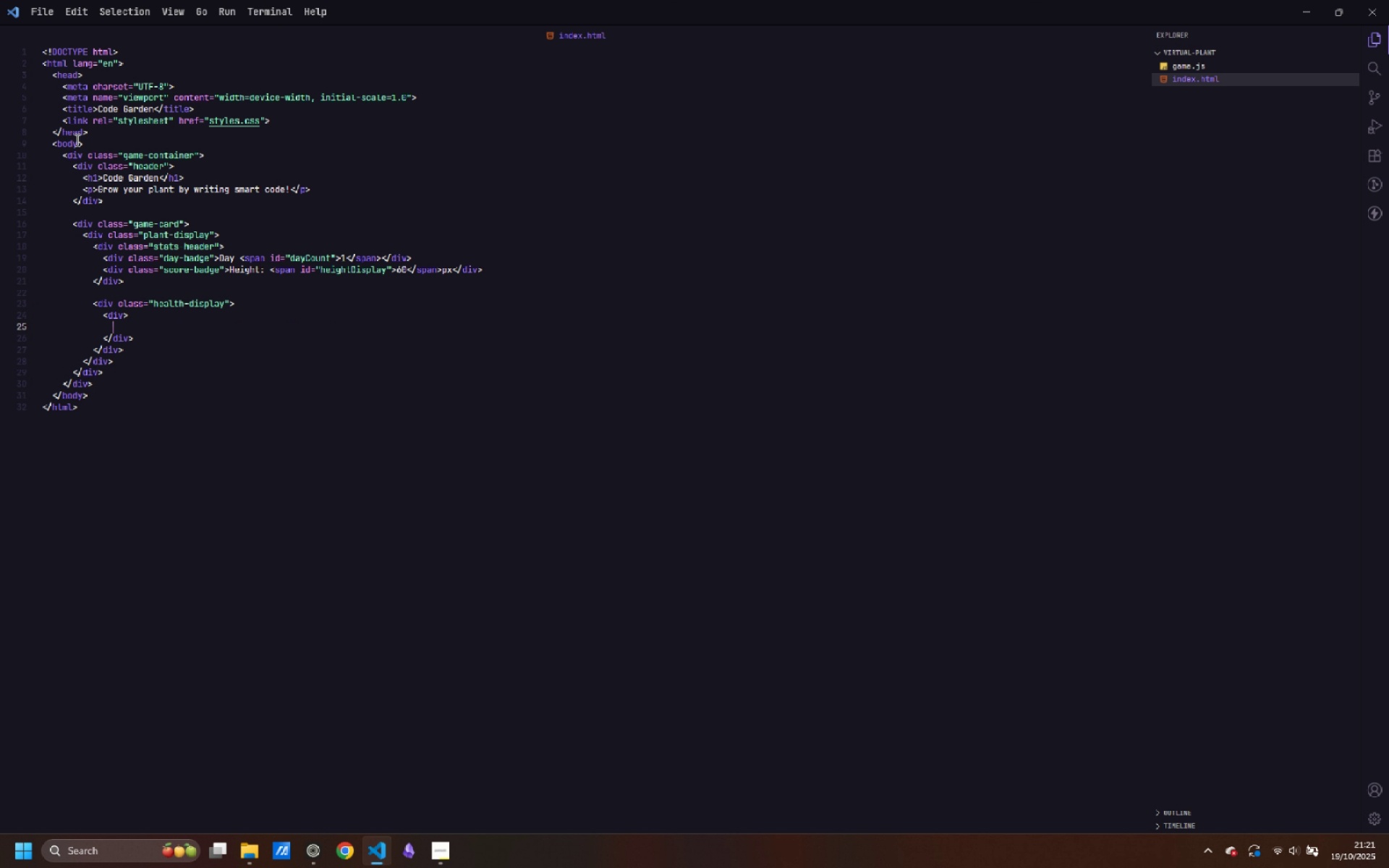 
key(Enter)
 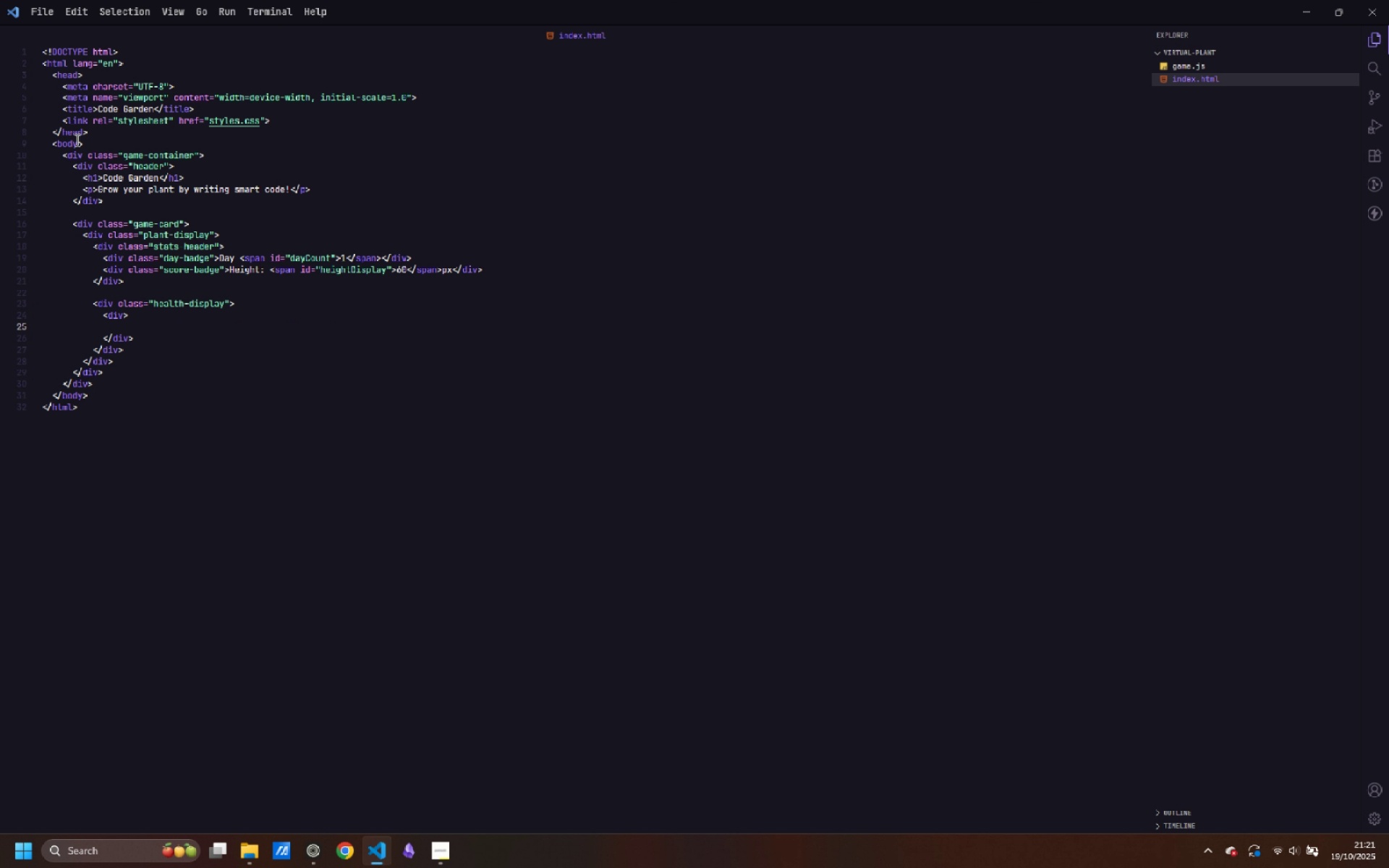 
key(ArrowUp)
 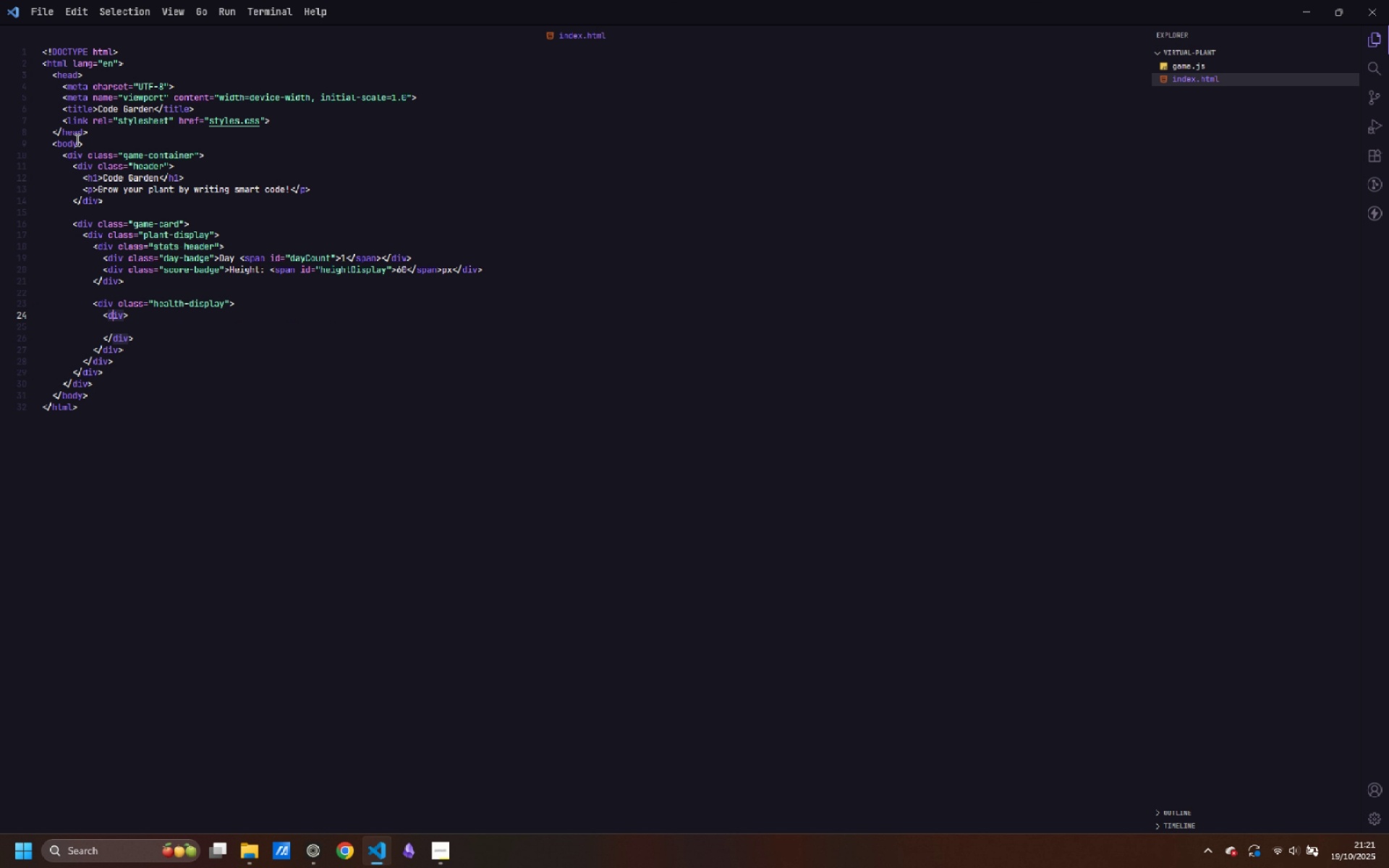 
key(Control+ControlLeft)
 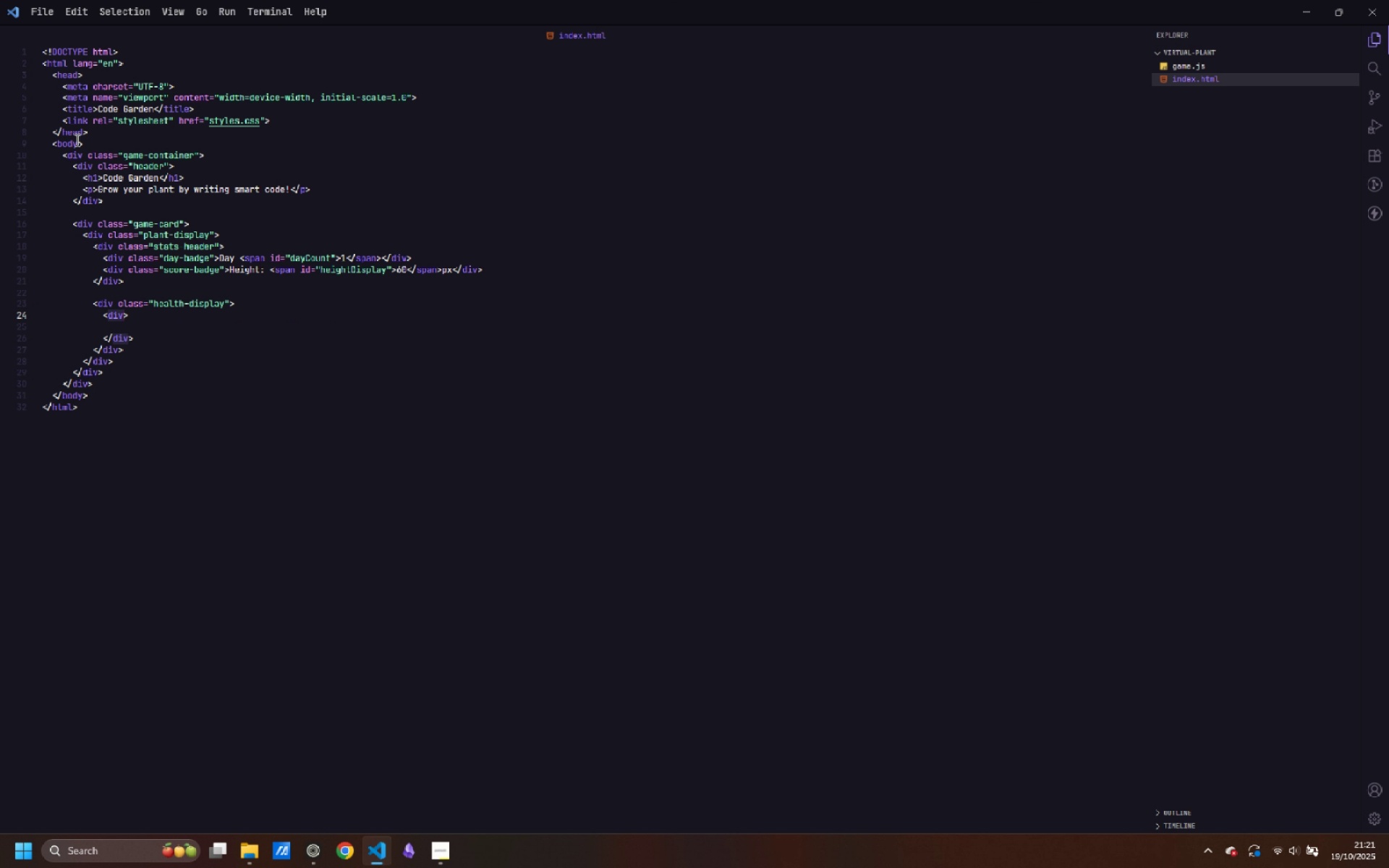 
key(Control+ArrowRight)
 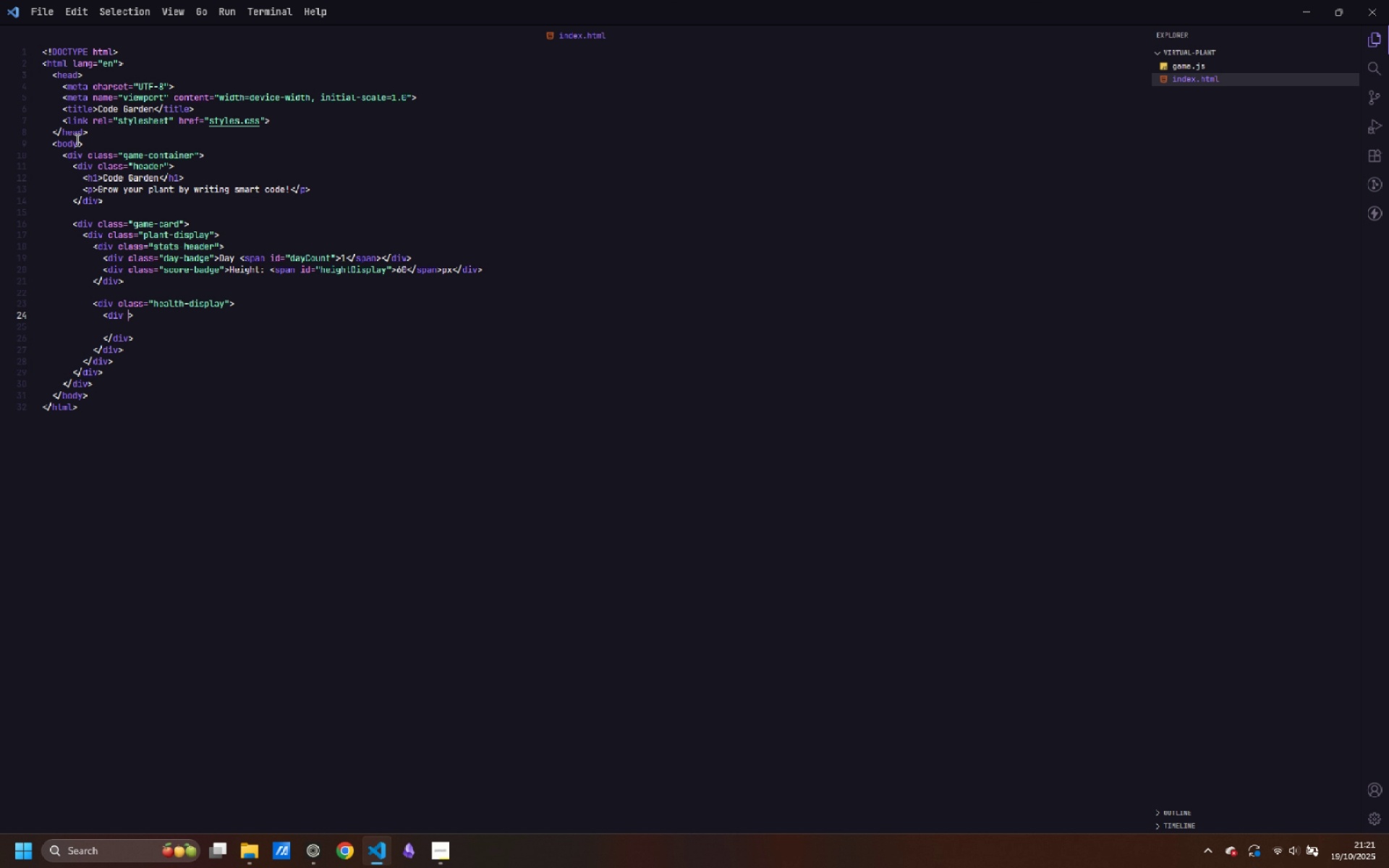 
type( class=health-label)
 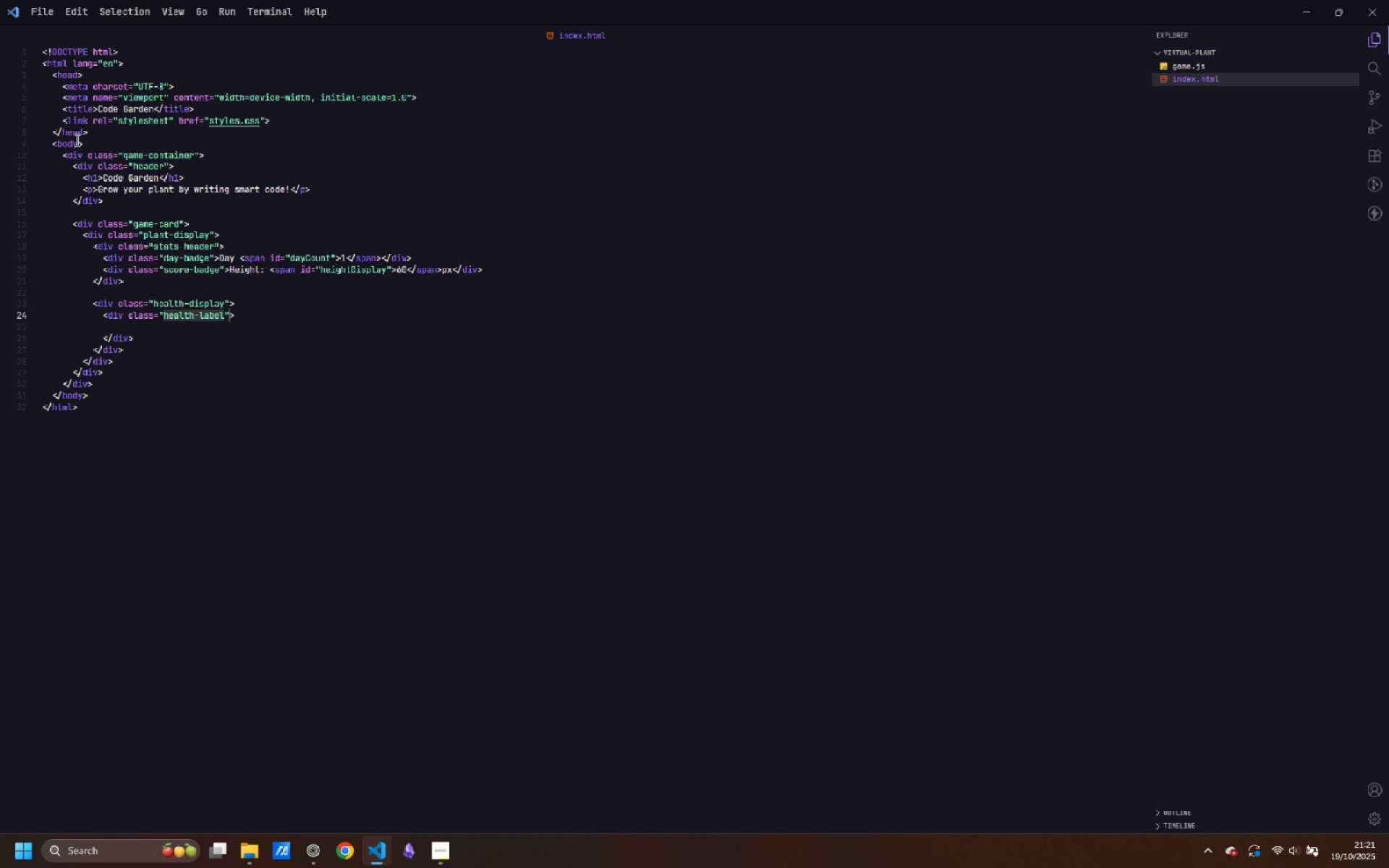 
key(ArrowDown)
 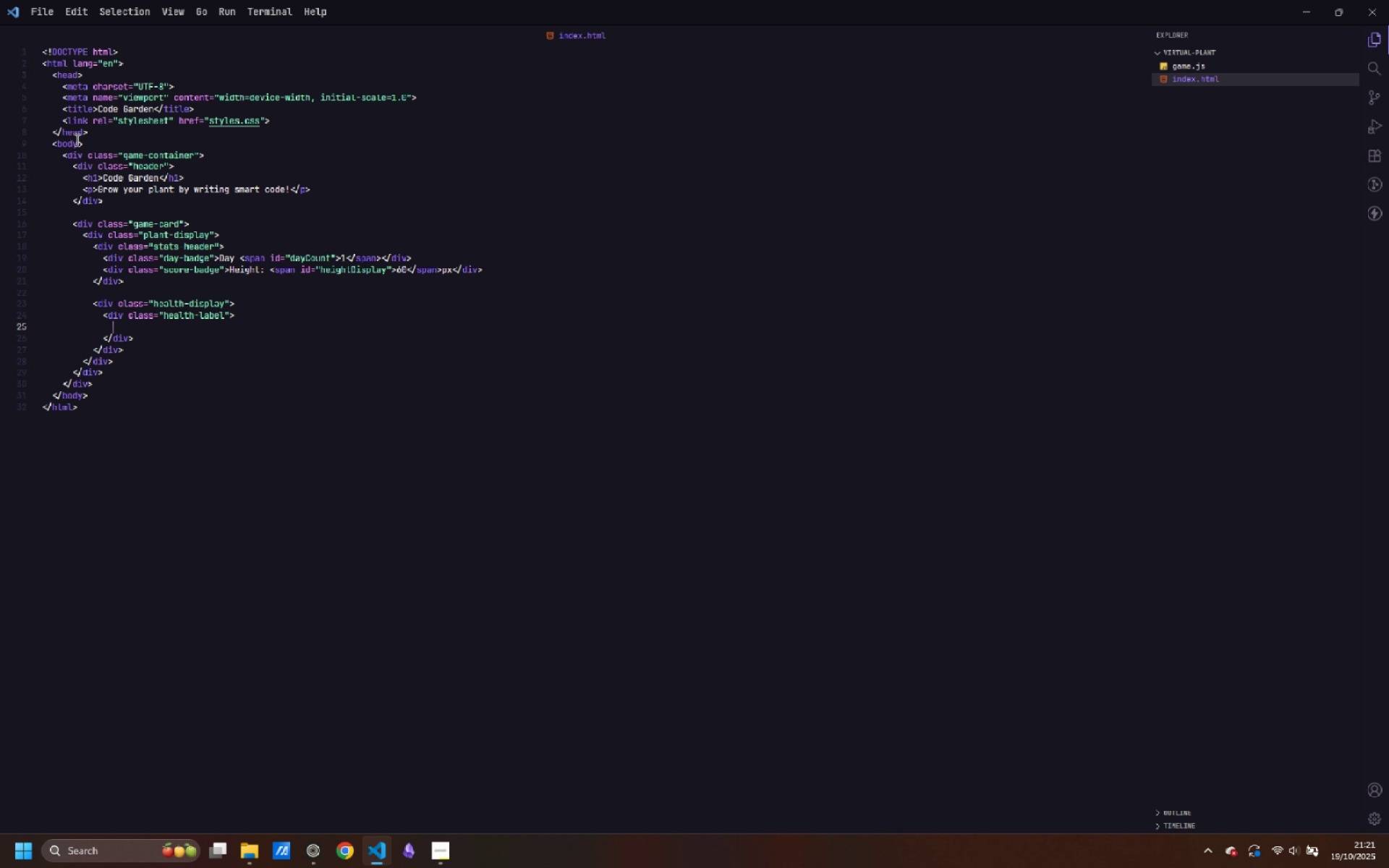 
key(Tab)
type(<span>Plant Health)
 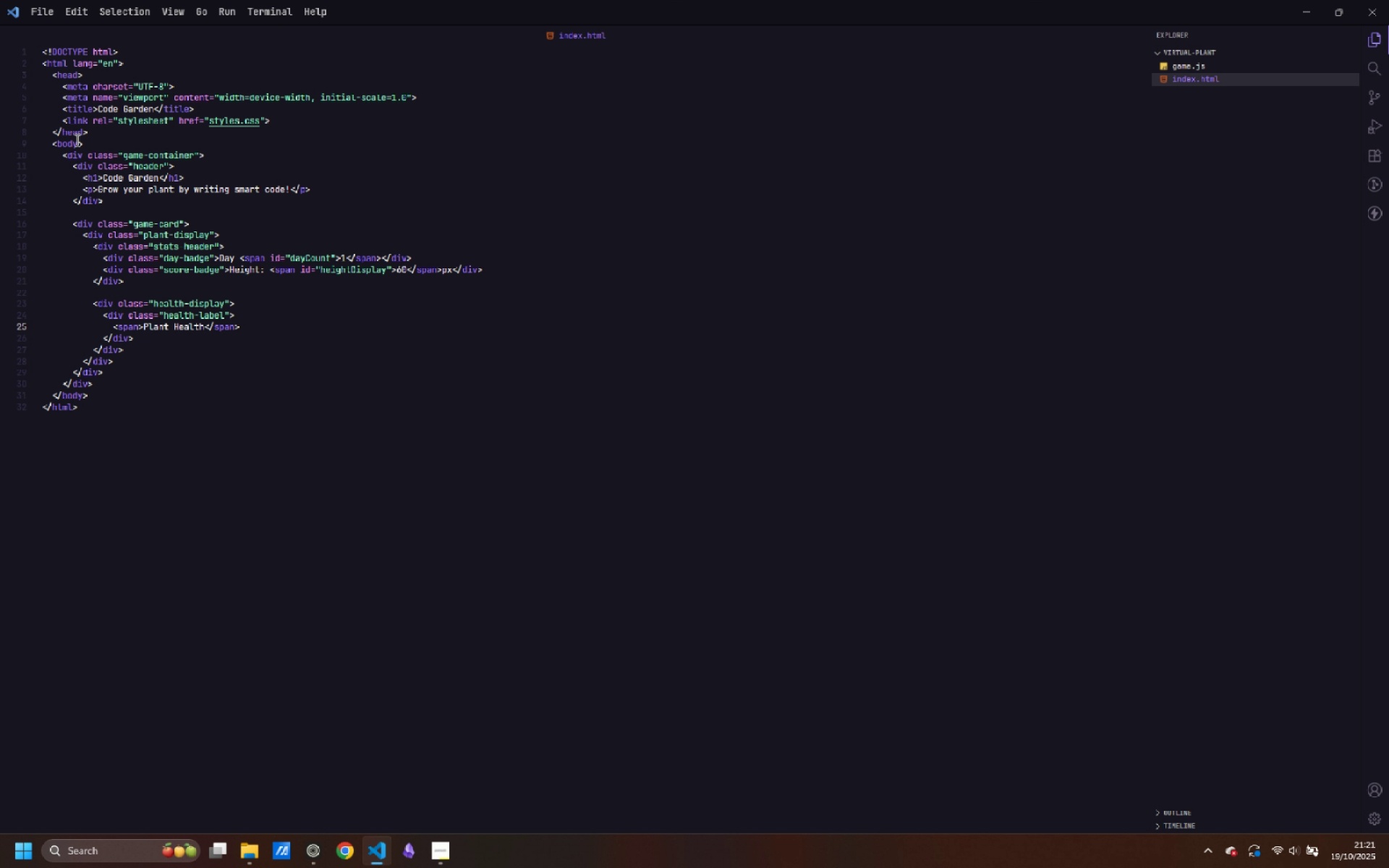 
key(Control+ArrowRight)
 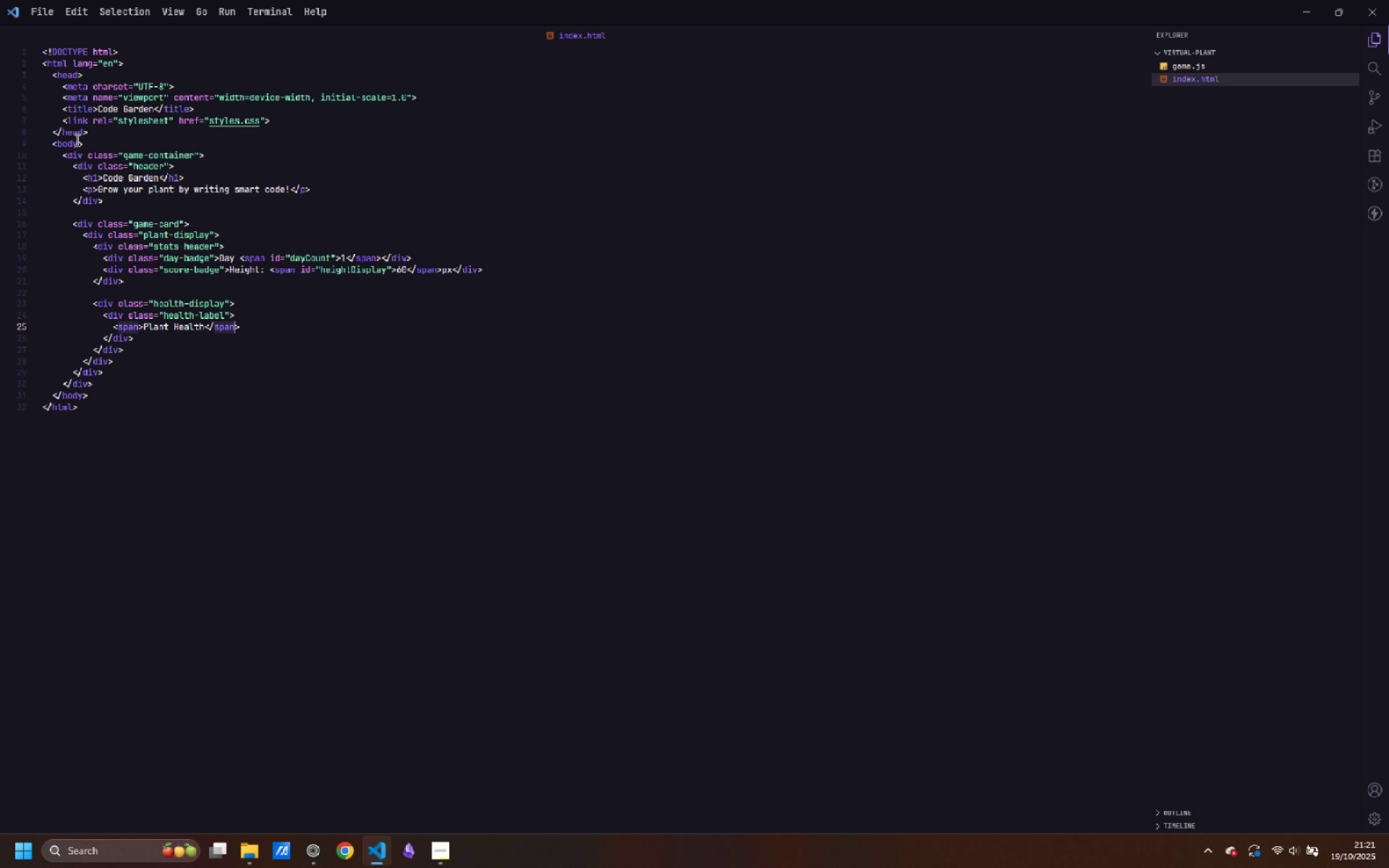 
key(Control+ArrowRight)
 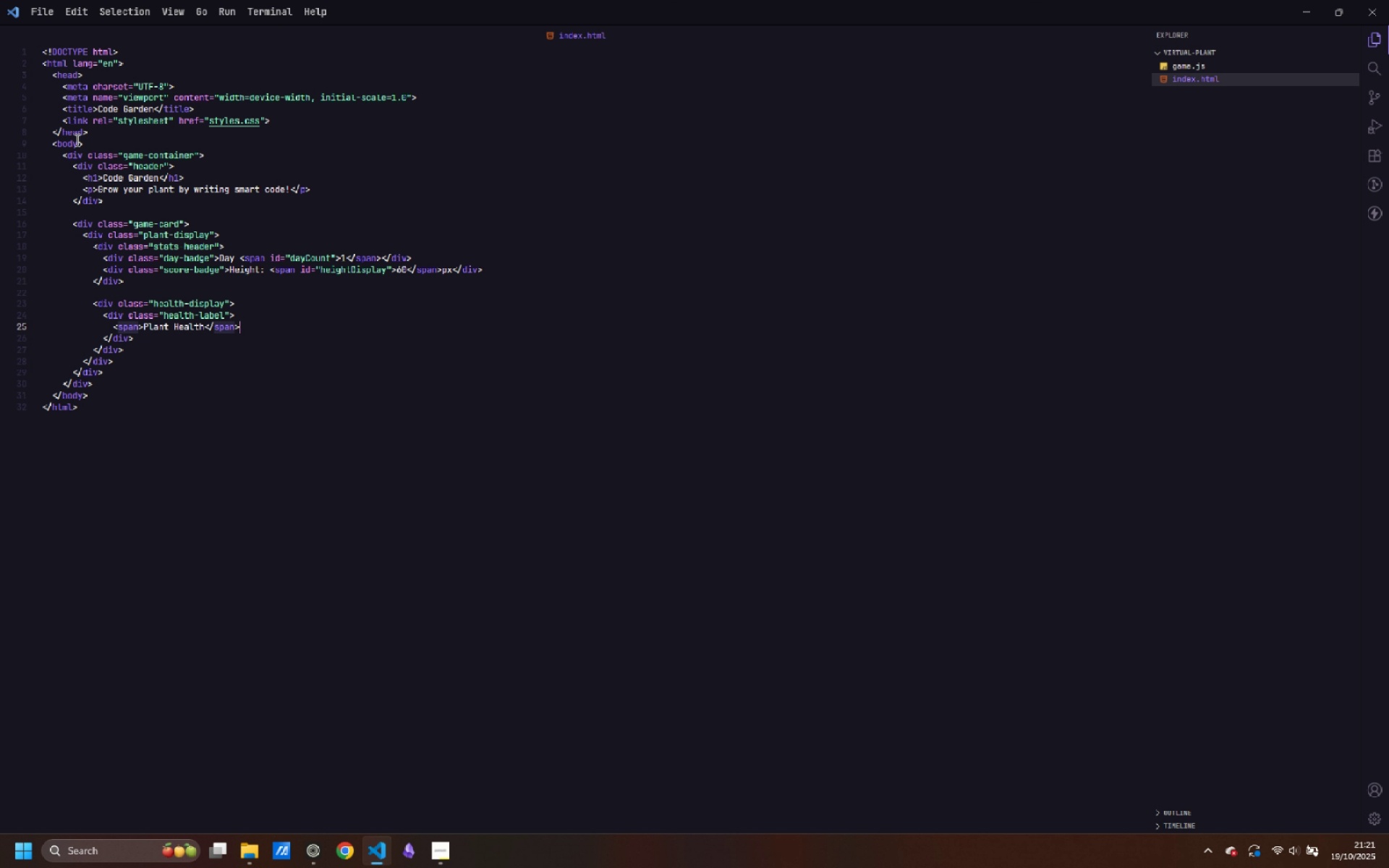 
key(ArrowRight)
 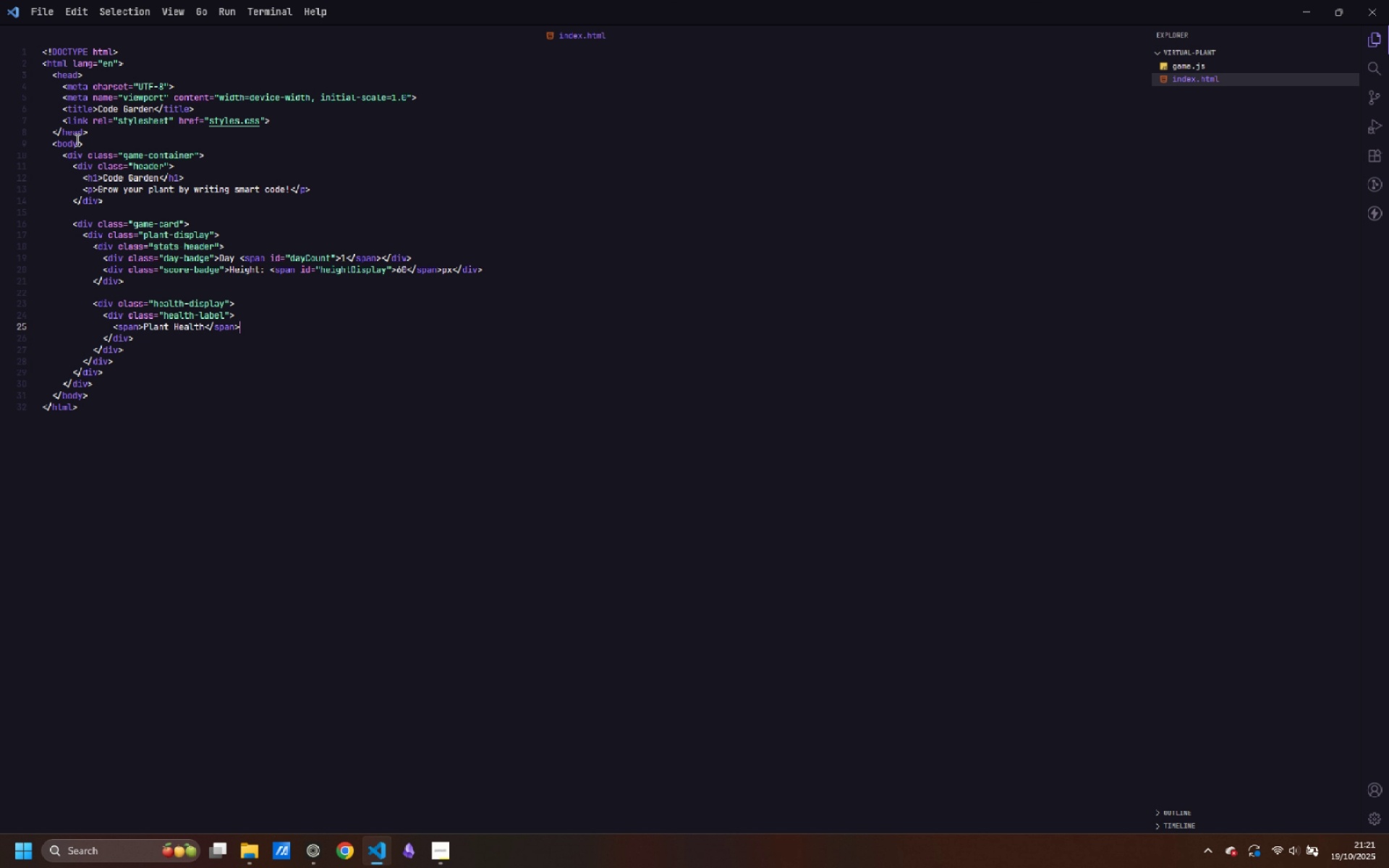 
key(Enter)
 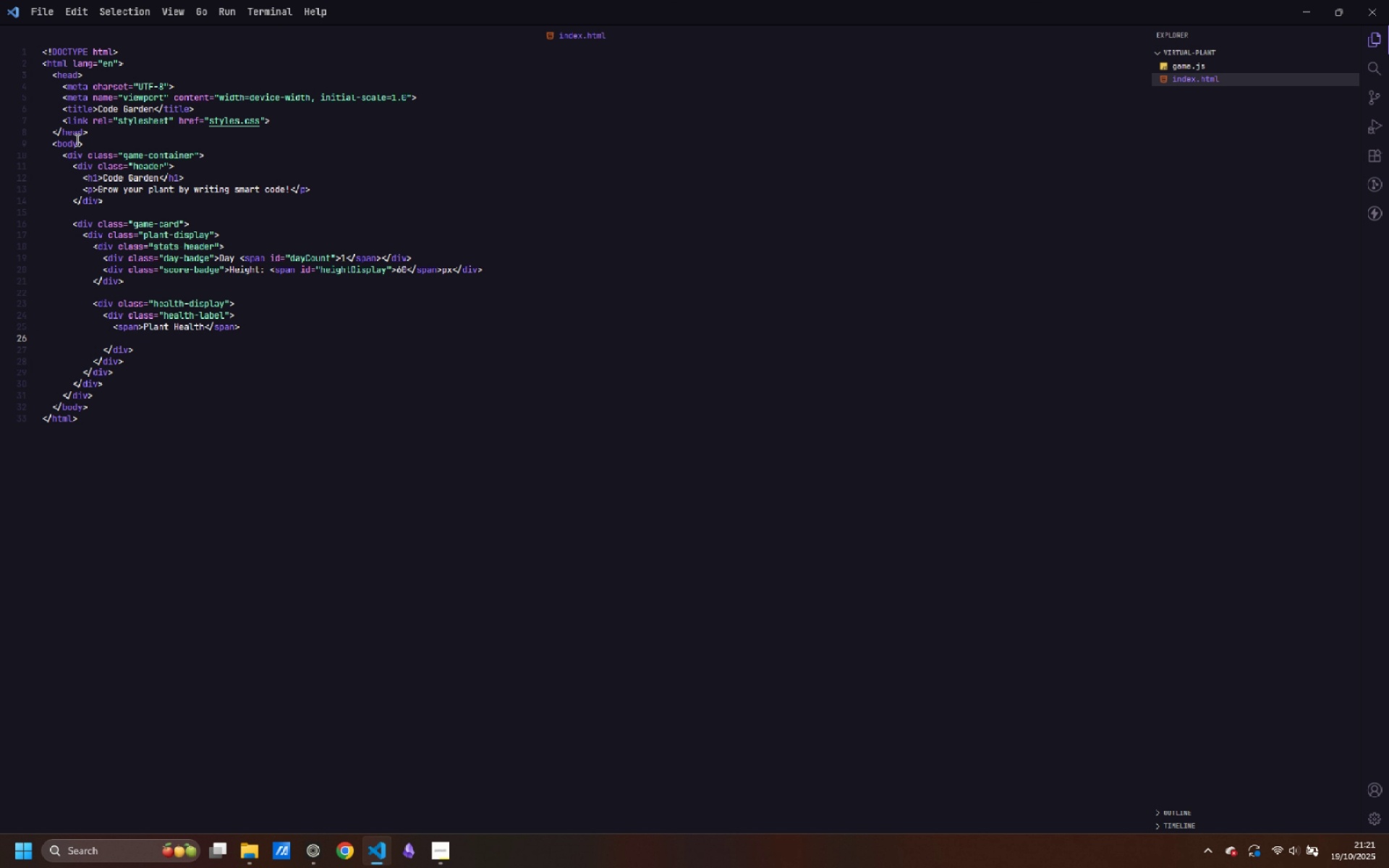 
type(<div>)
 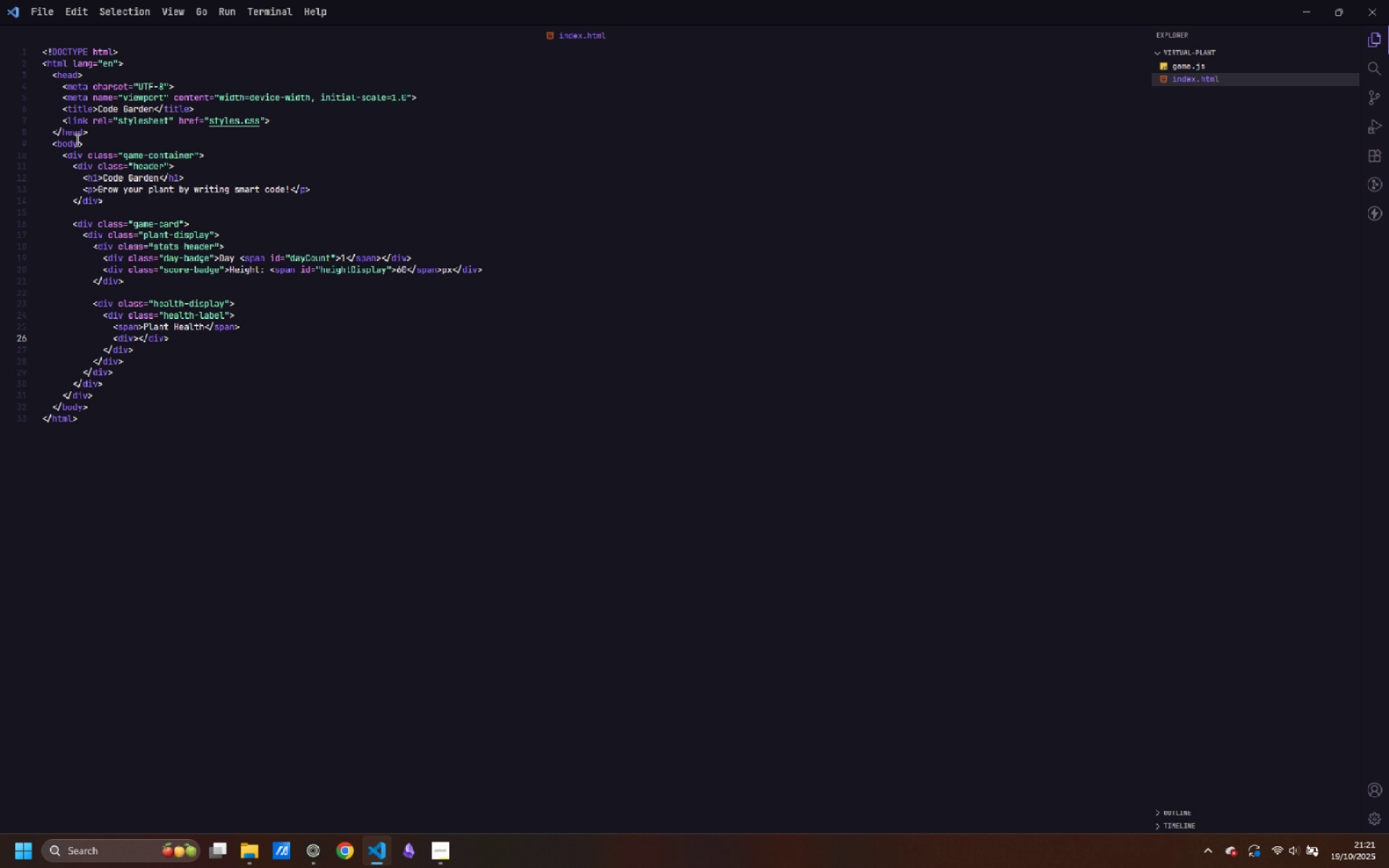 
hold_key(key=ControlLeft, duration=1.22)
 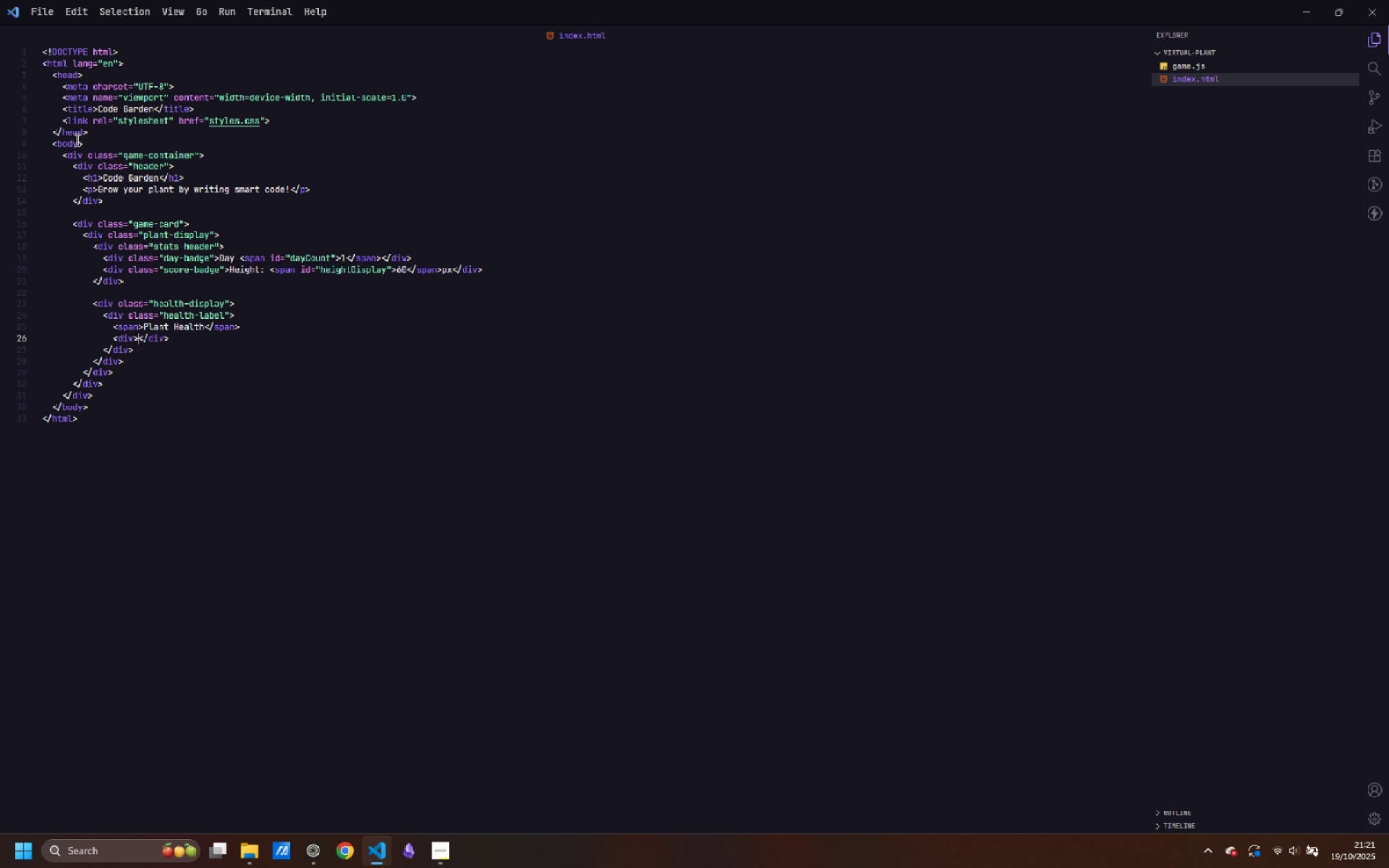 
key(Control+ControlLeft)
 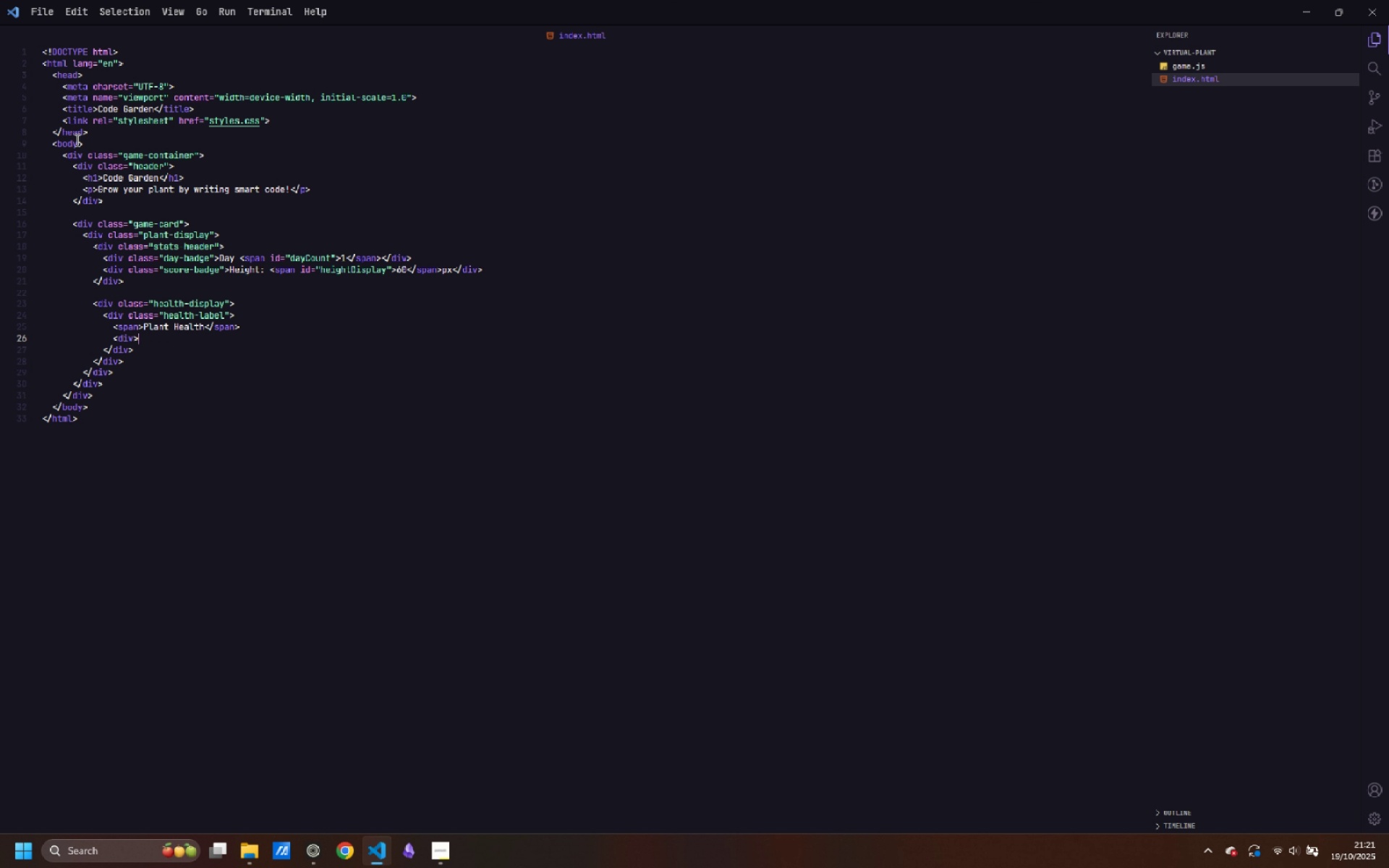 
key(Control+Z)
 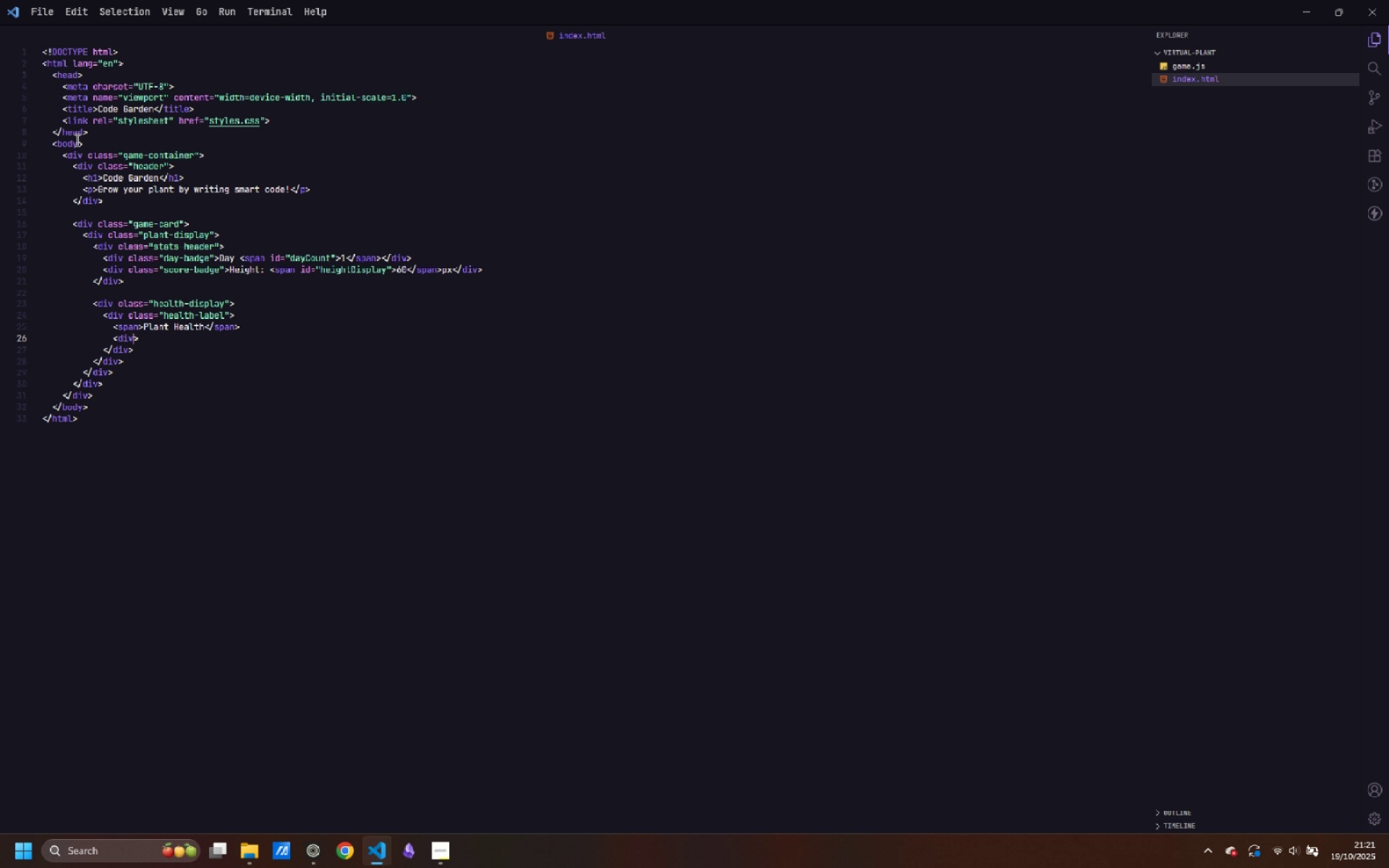 
key(ArrowLeft)
 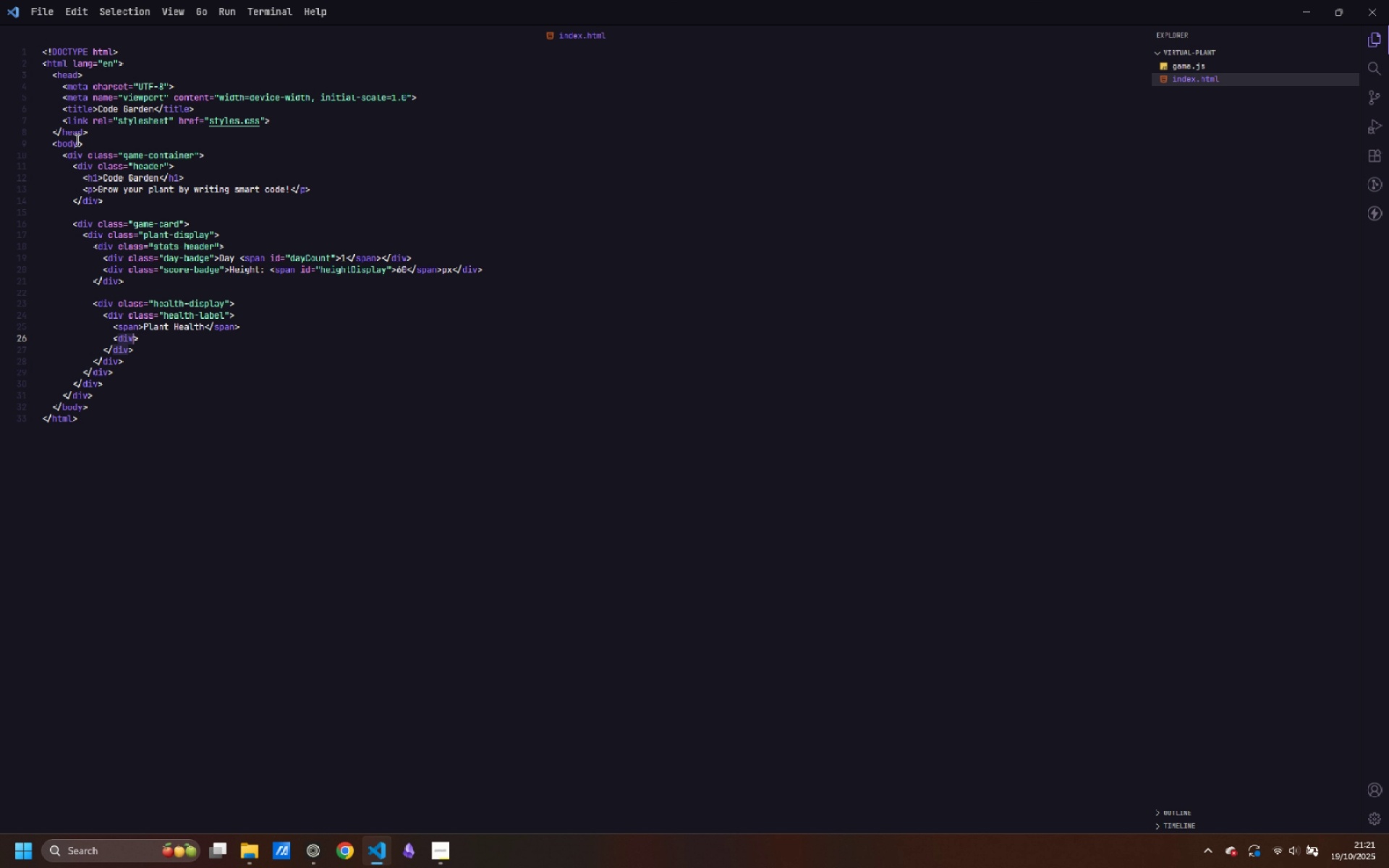 
key(Control+Backspace)
 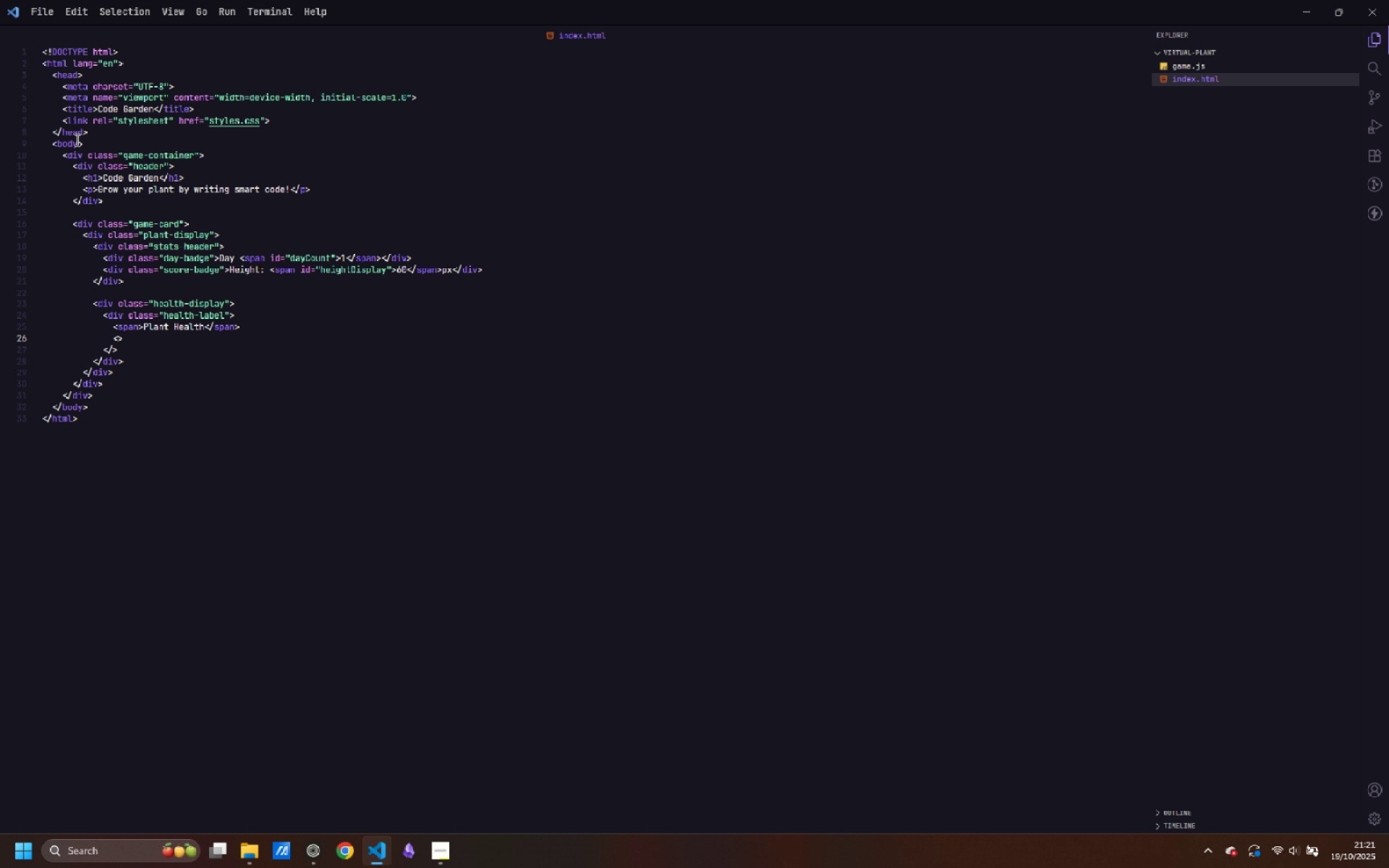 
type(span)
 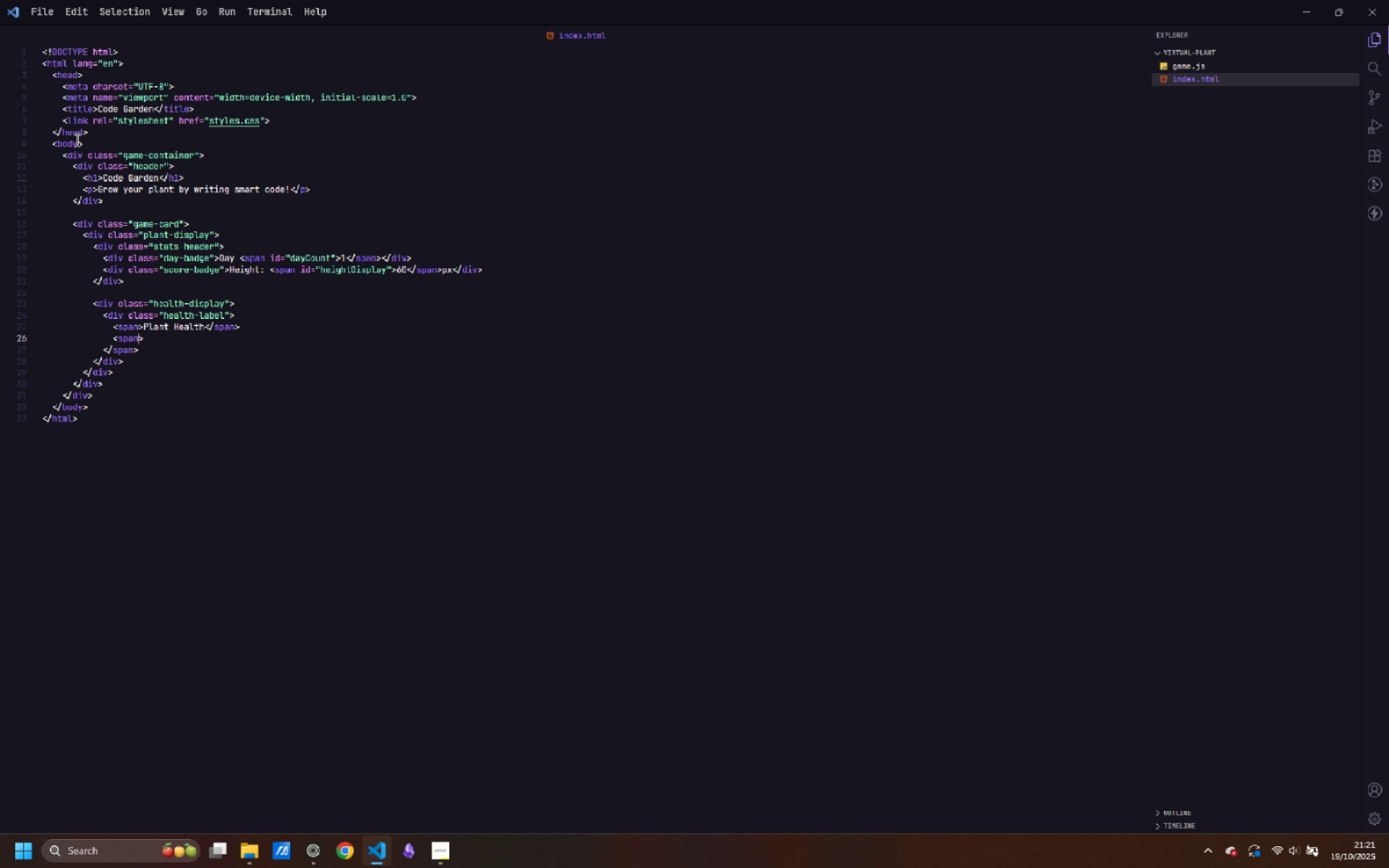 
key(Control+Z)
 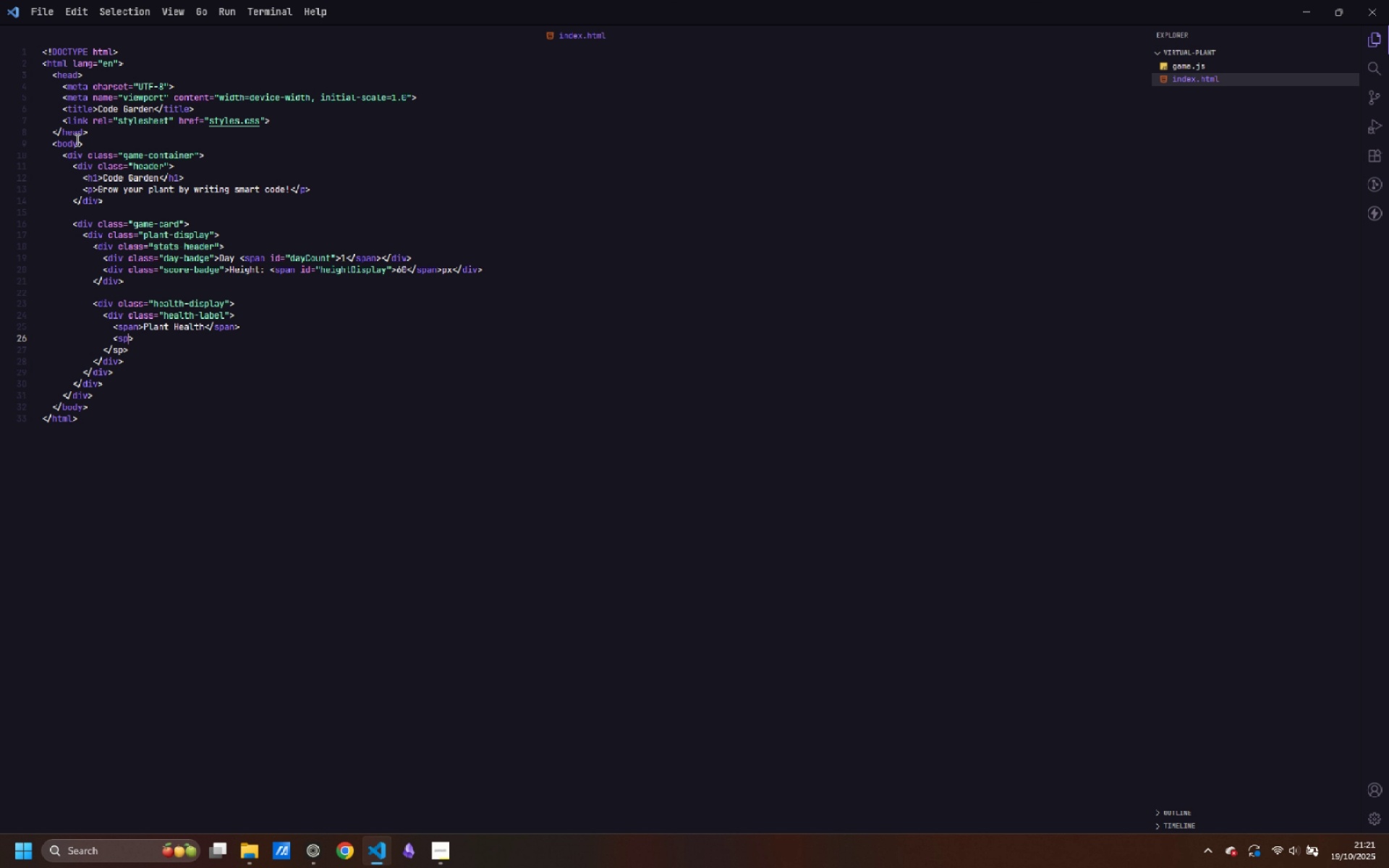 
key(Control+Z)
 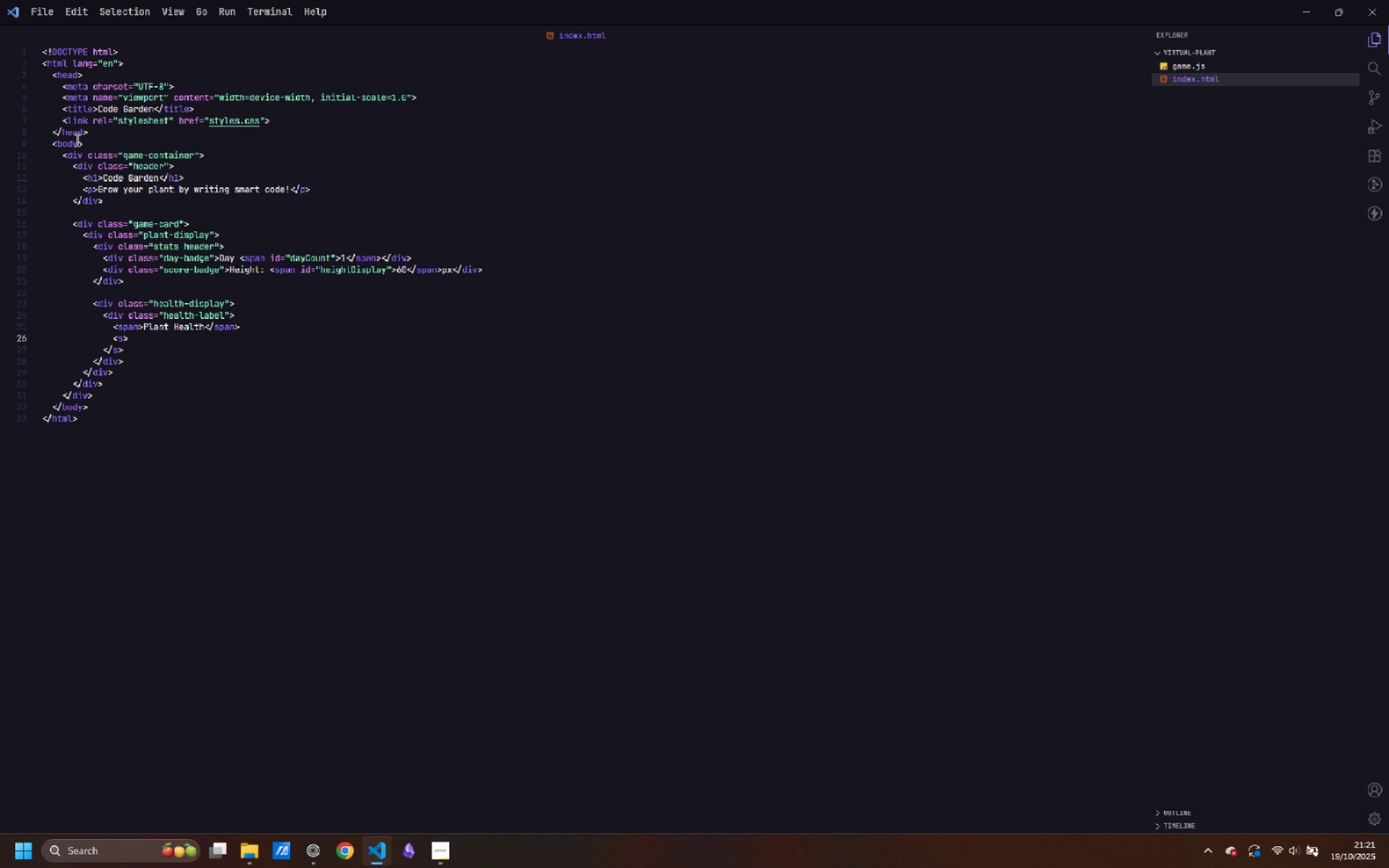 
key(Control+Z)
 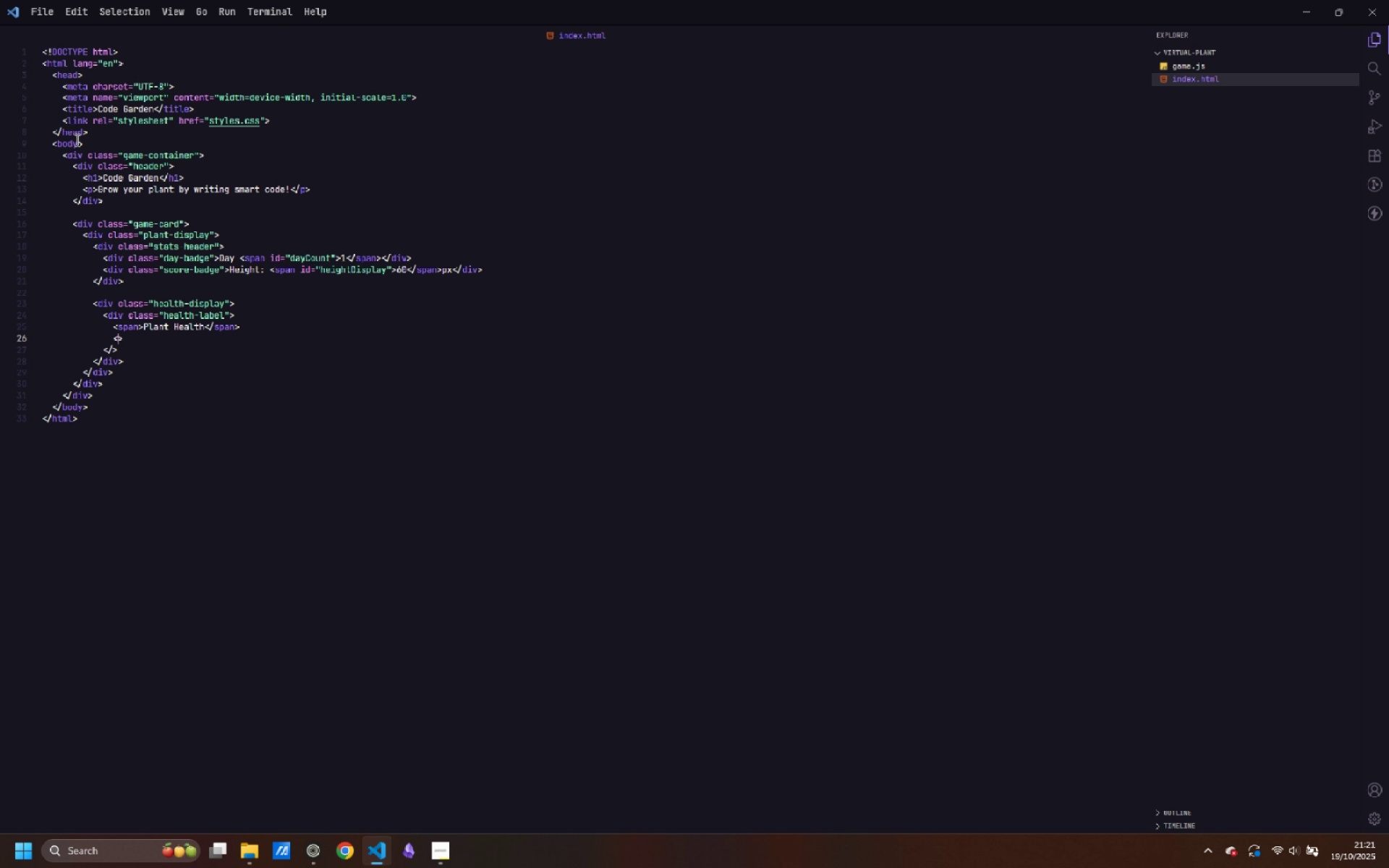 
key(Control+Z)
 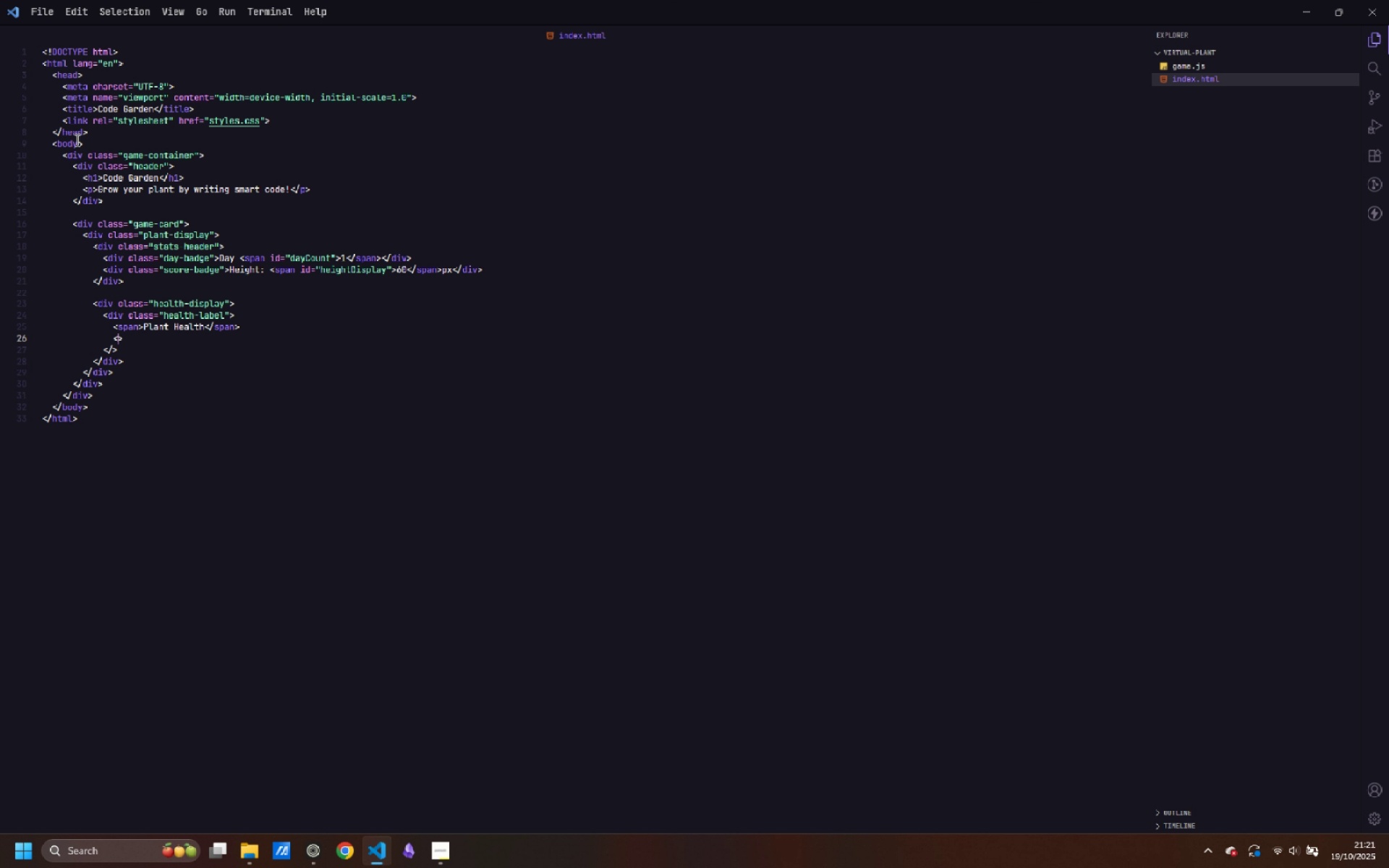 
key(Control+Z)
 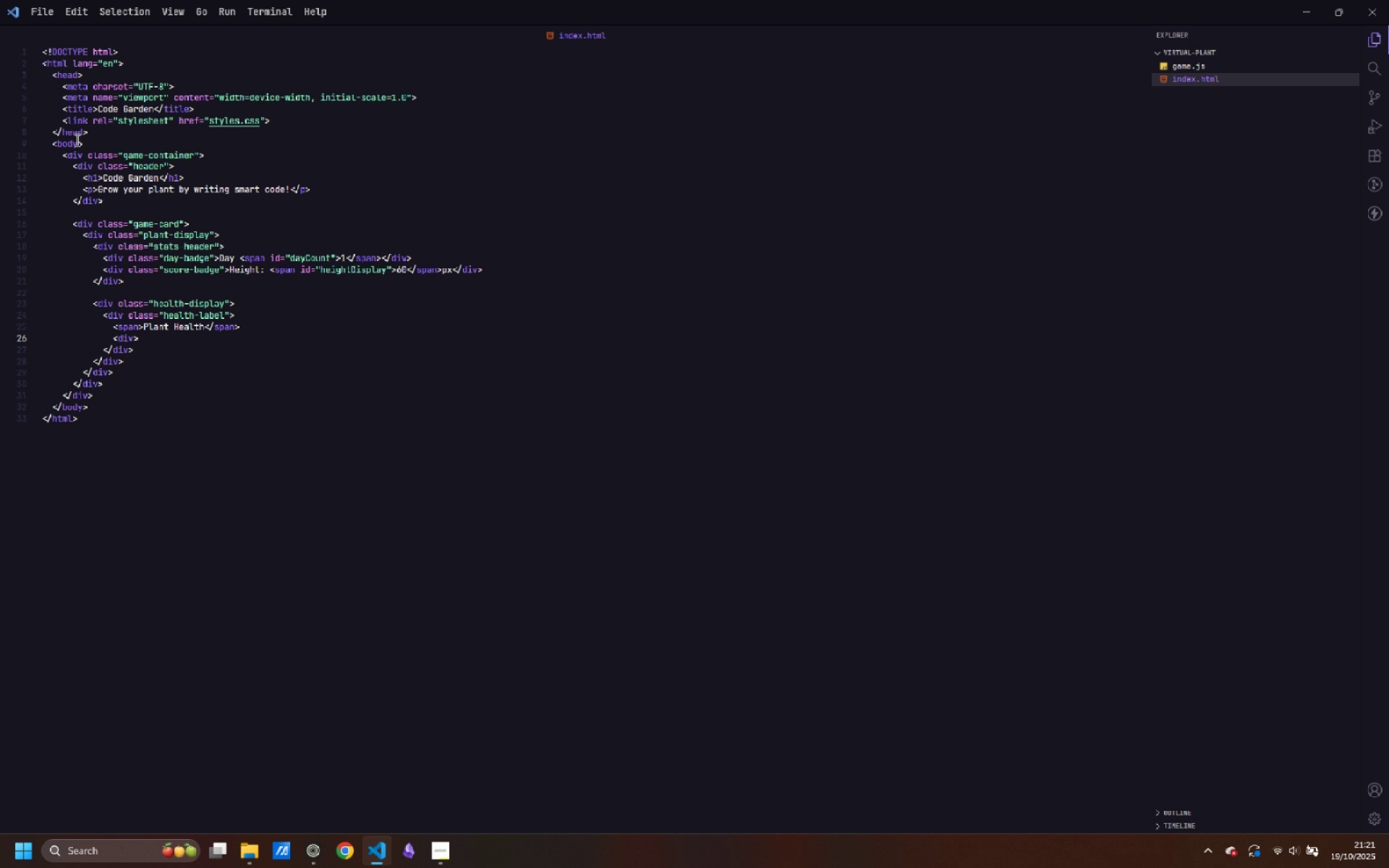 
key(Control+Z)
 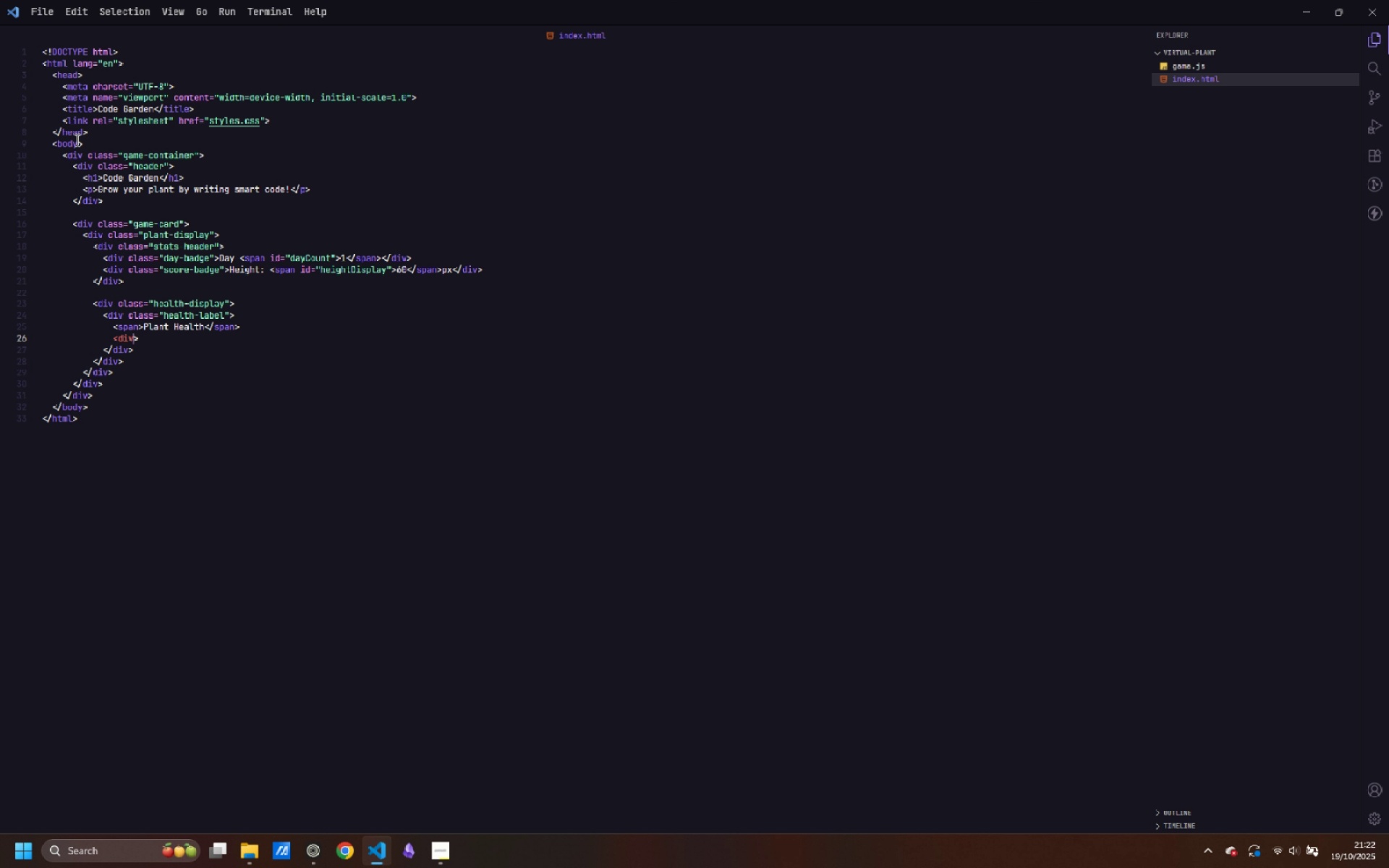 
key(Control+Z)
 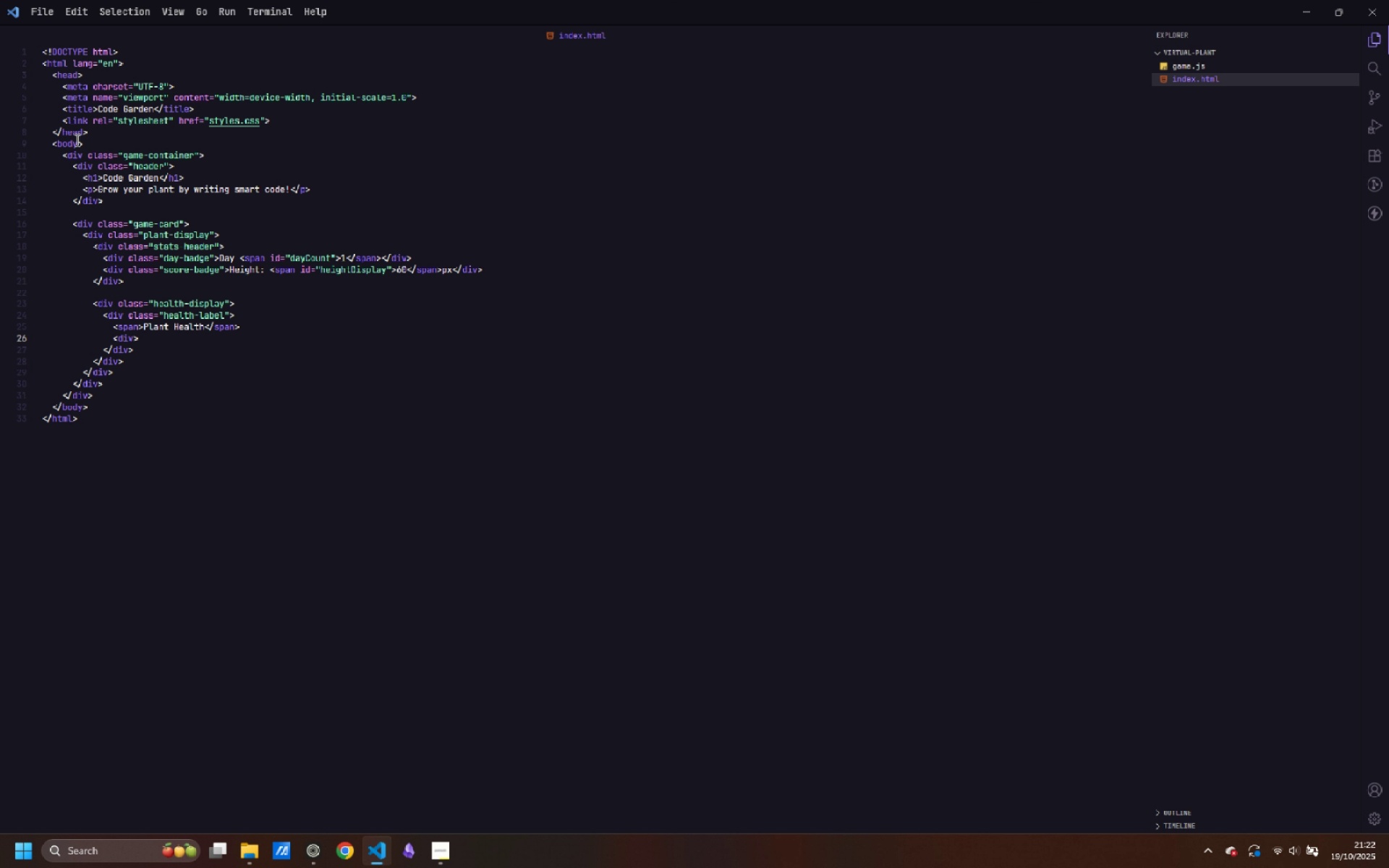 
key(Control+Z)
 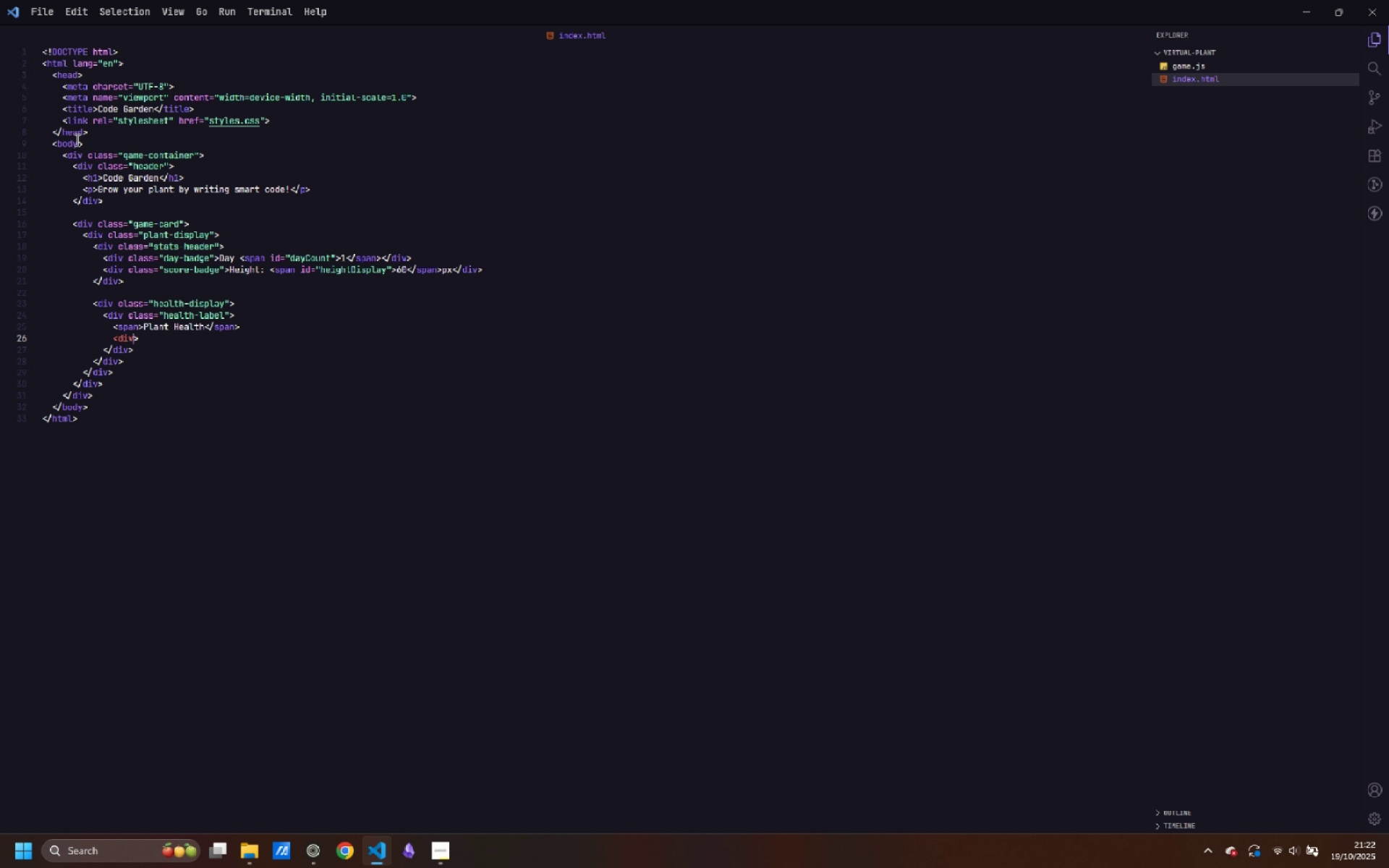 
key(Control+Z)
 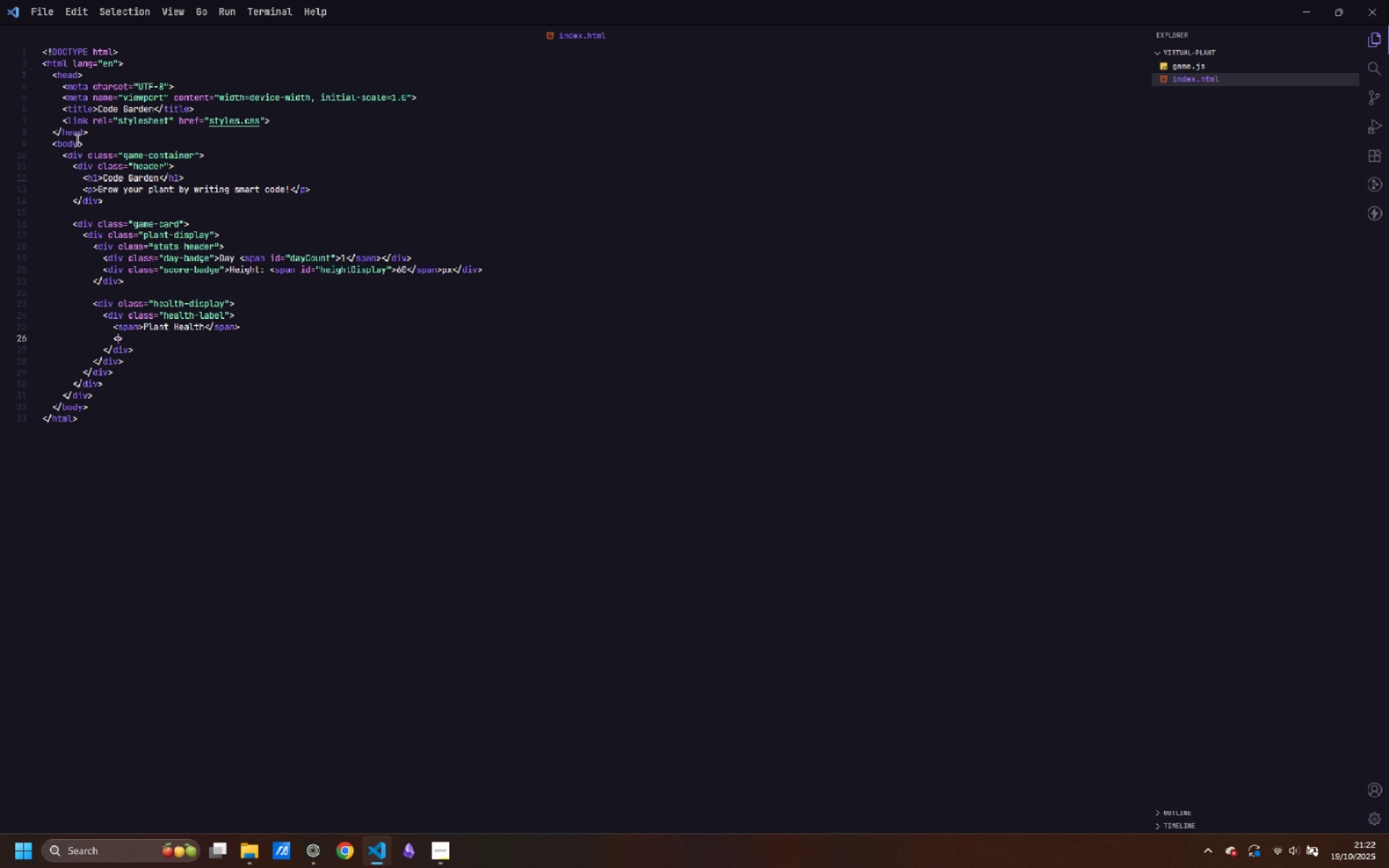 
key(Control+Z)
 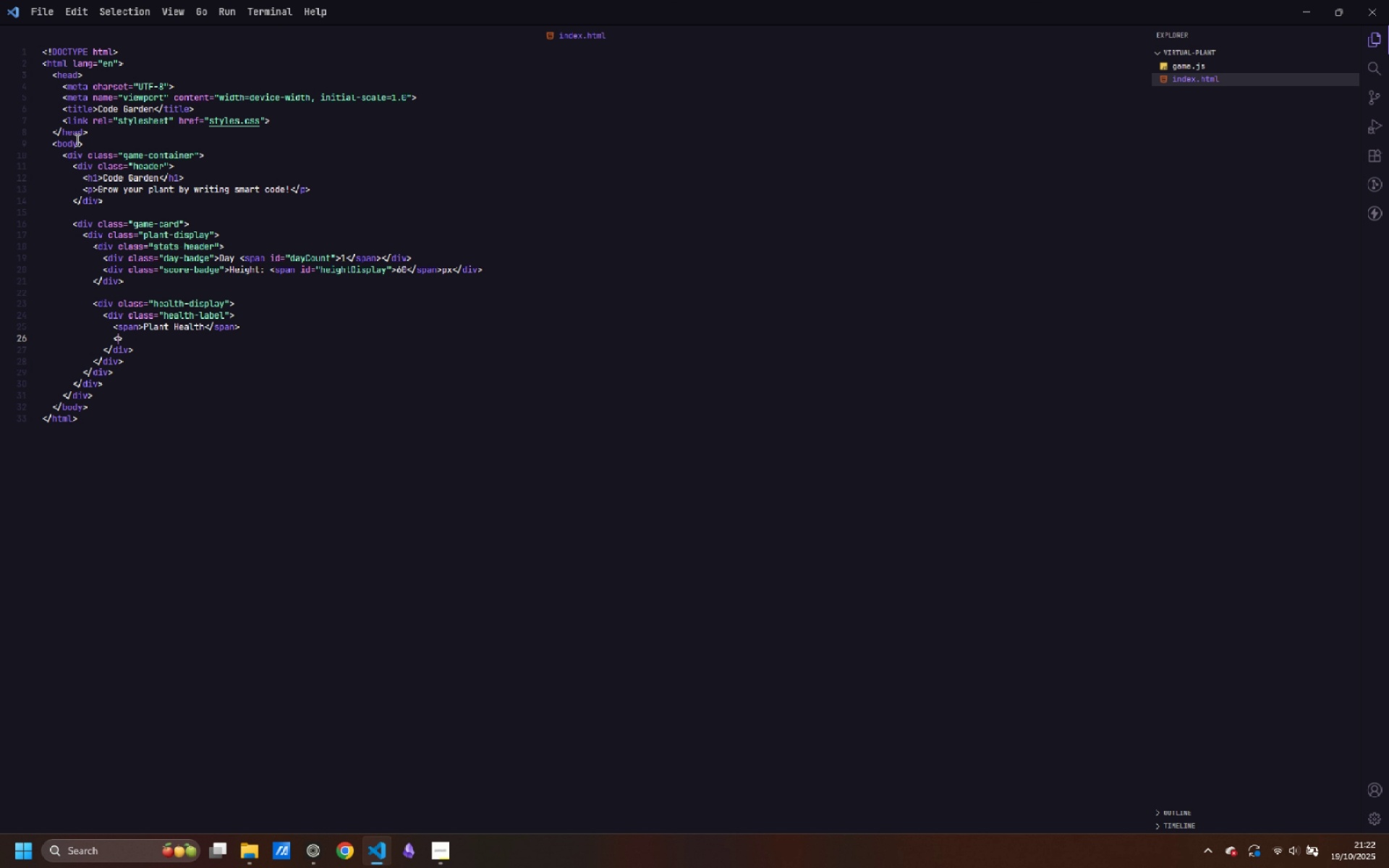 
key(Control+Z)
 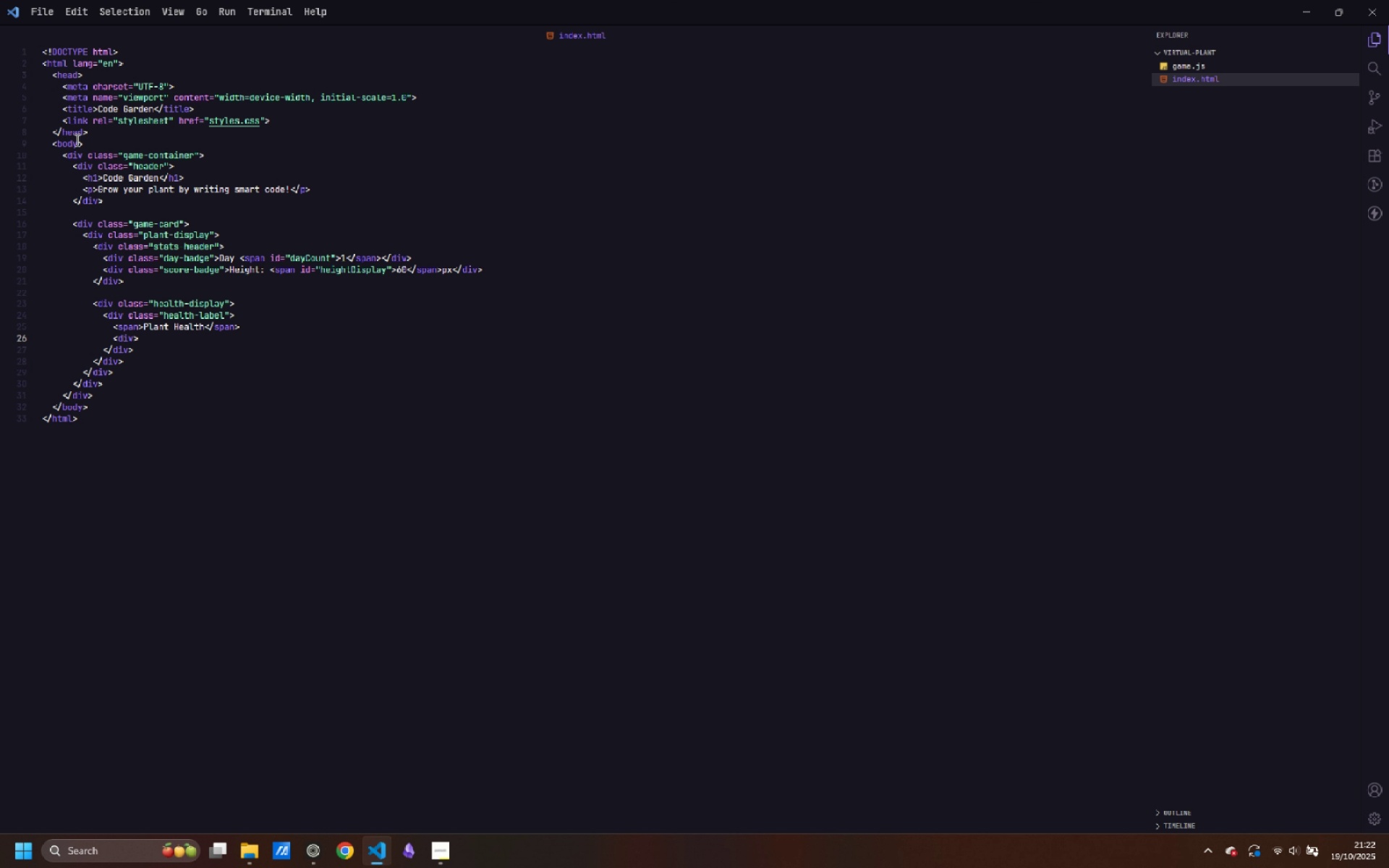 
key(ArrowRight)
 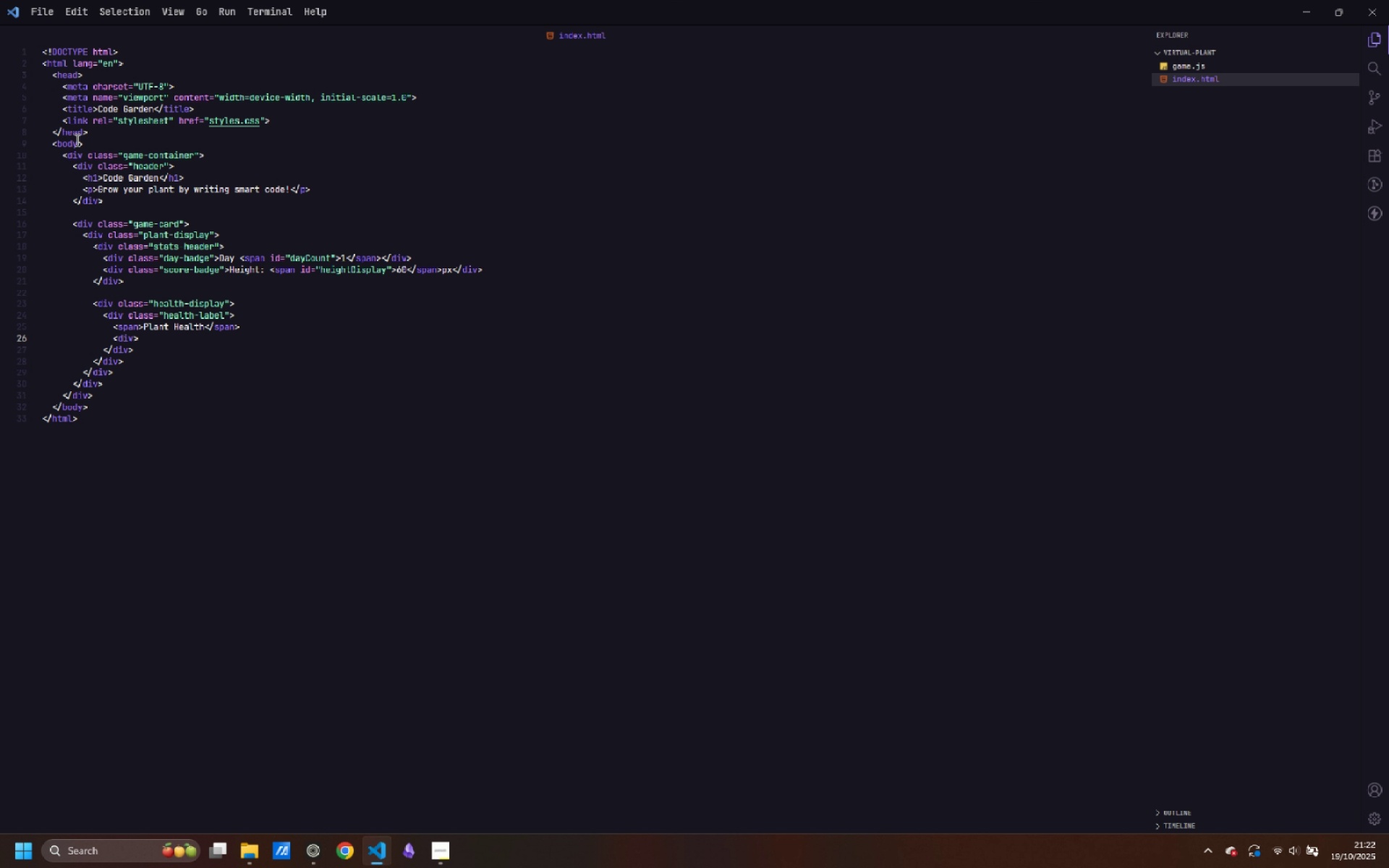 
key(Control+Shift+ArrowLeft)
 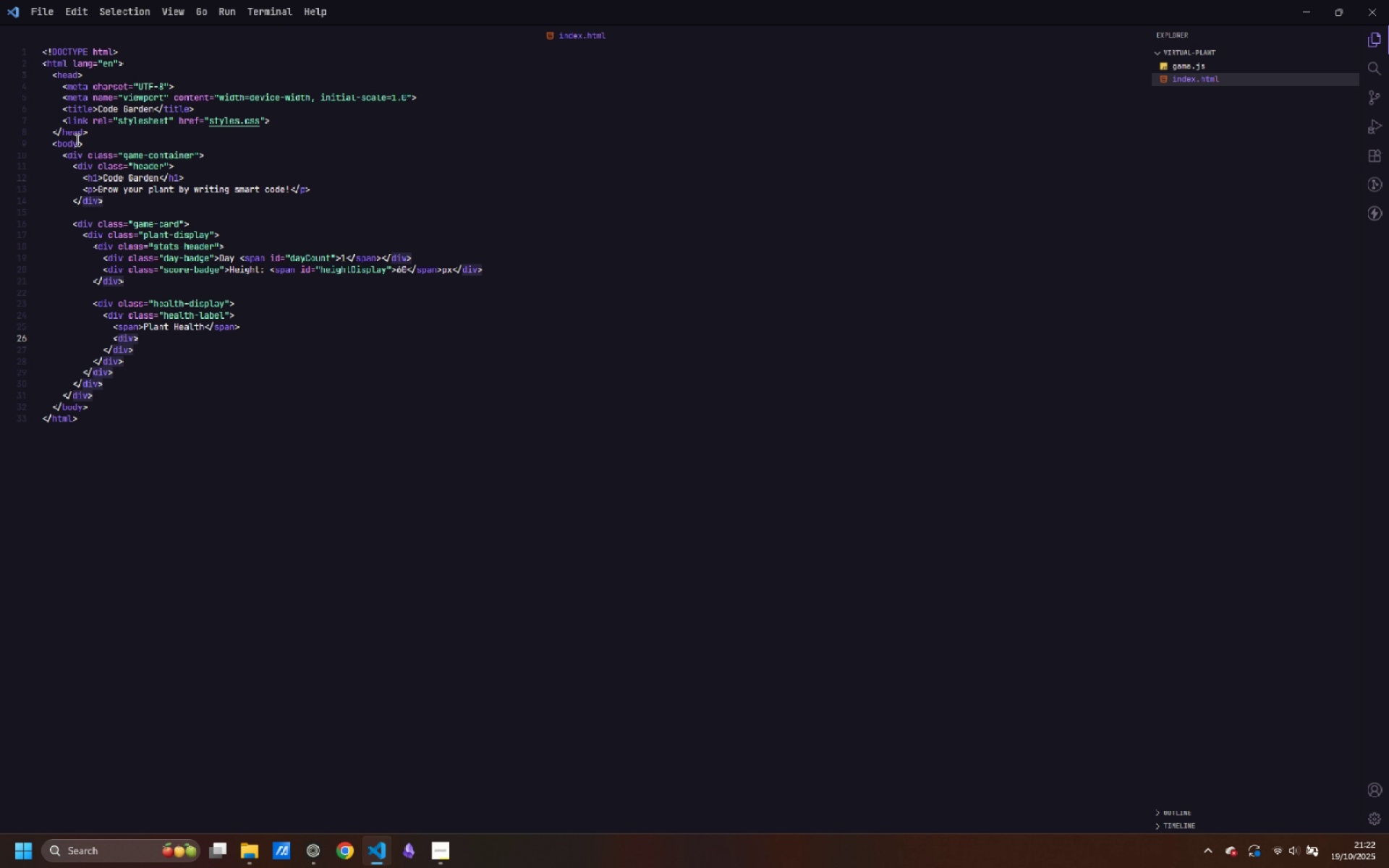 
key(Backspace)
key(Backspace)
type(<span>)
 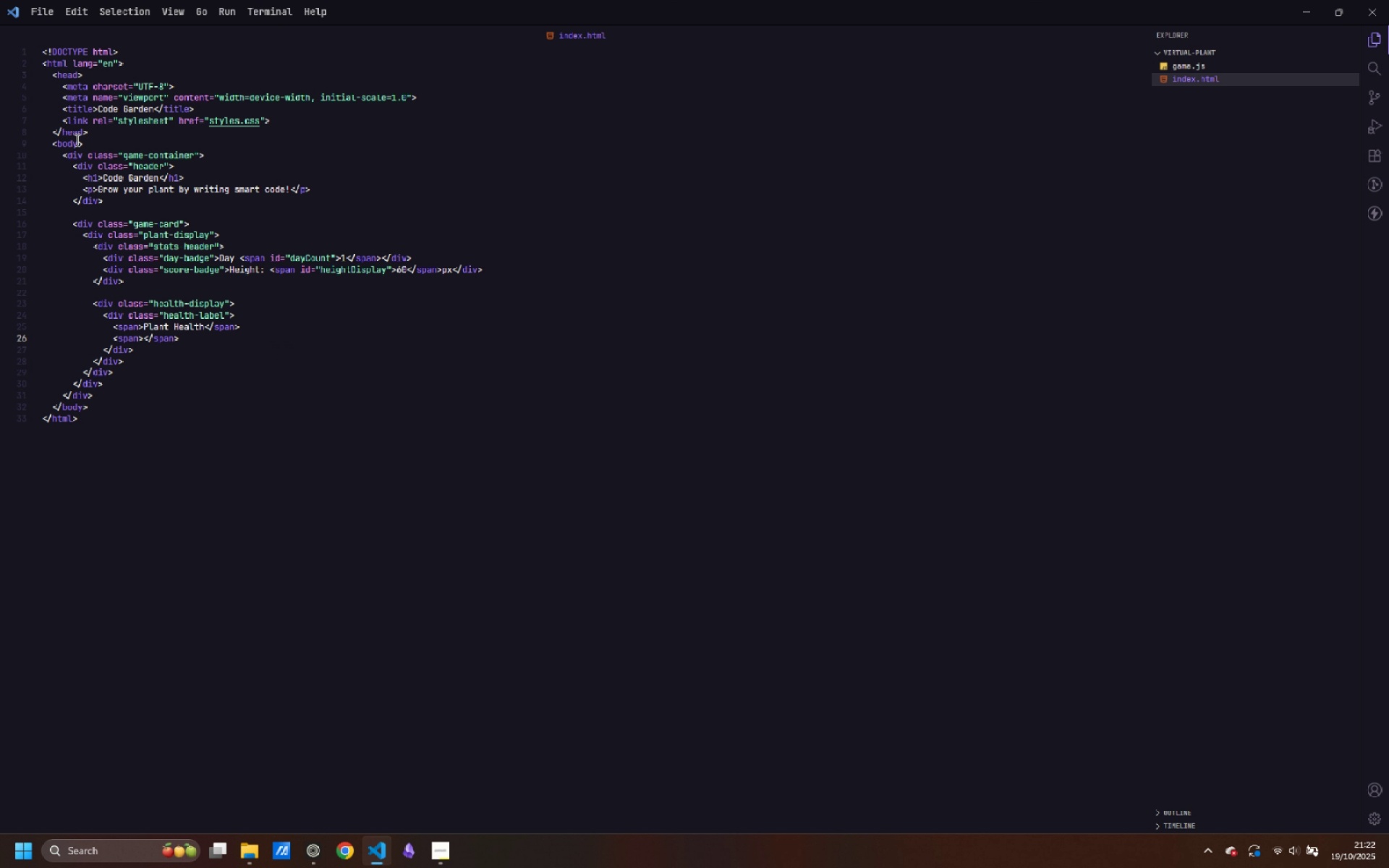 
key(ArrowLeft)
 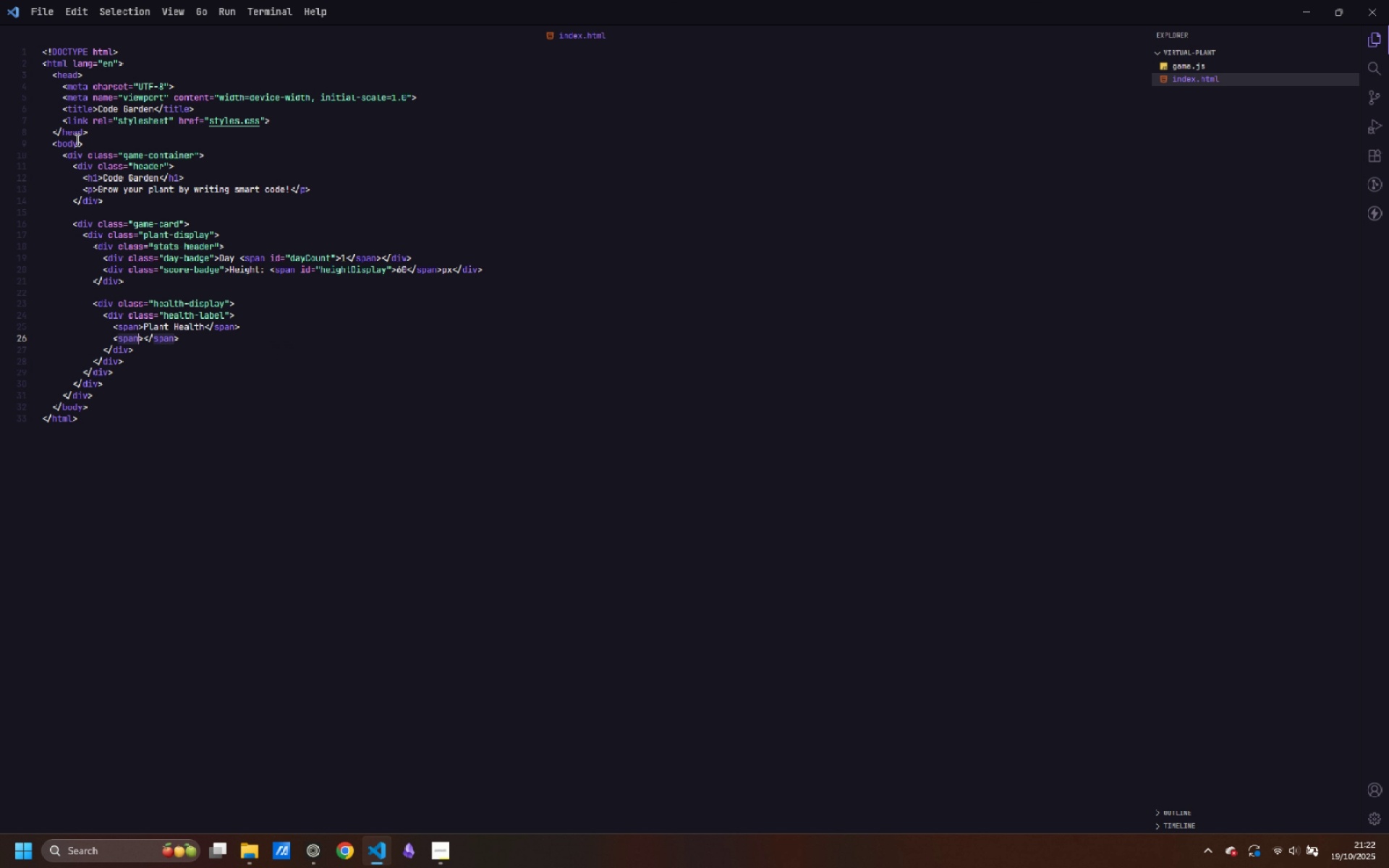 
key(ArrowRight)
 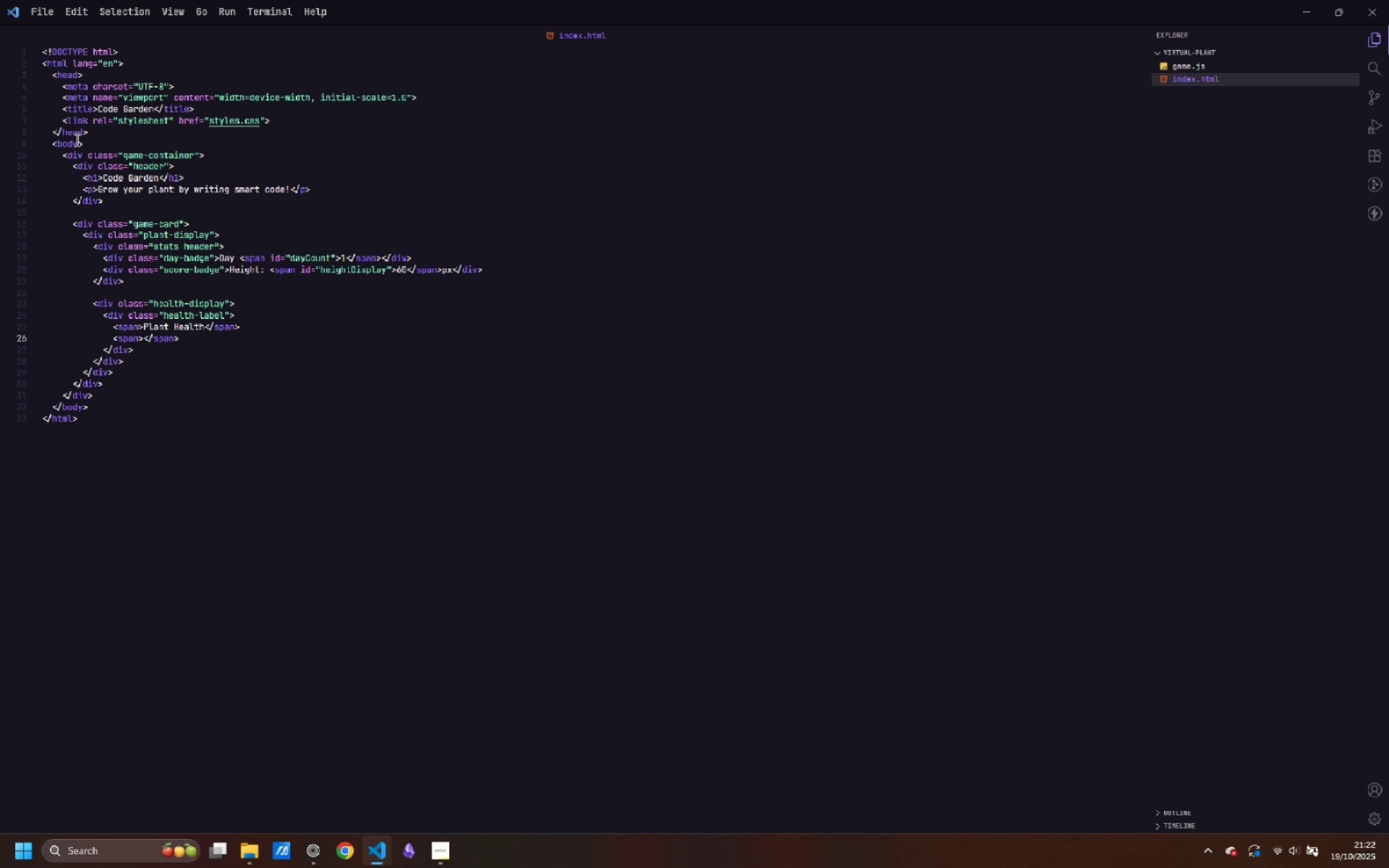 
key(ArrowLeft)
 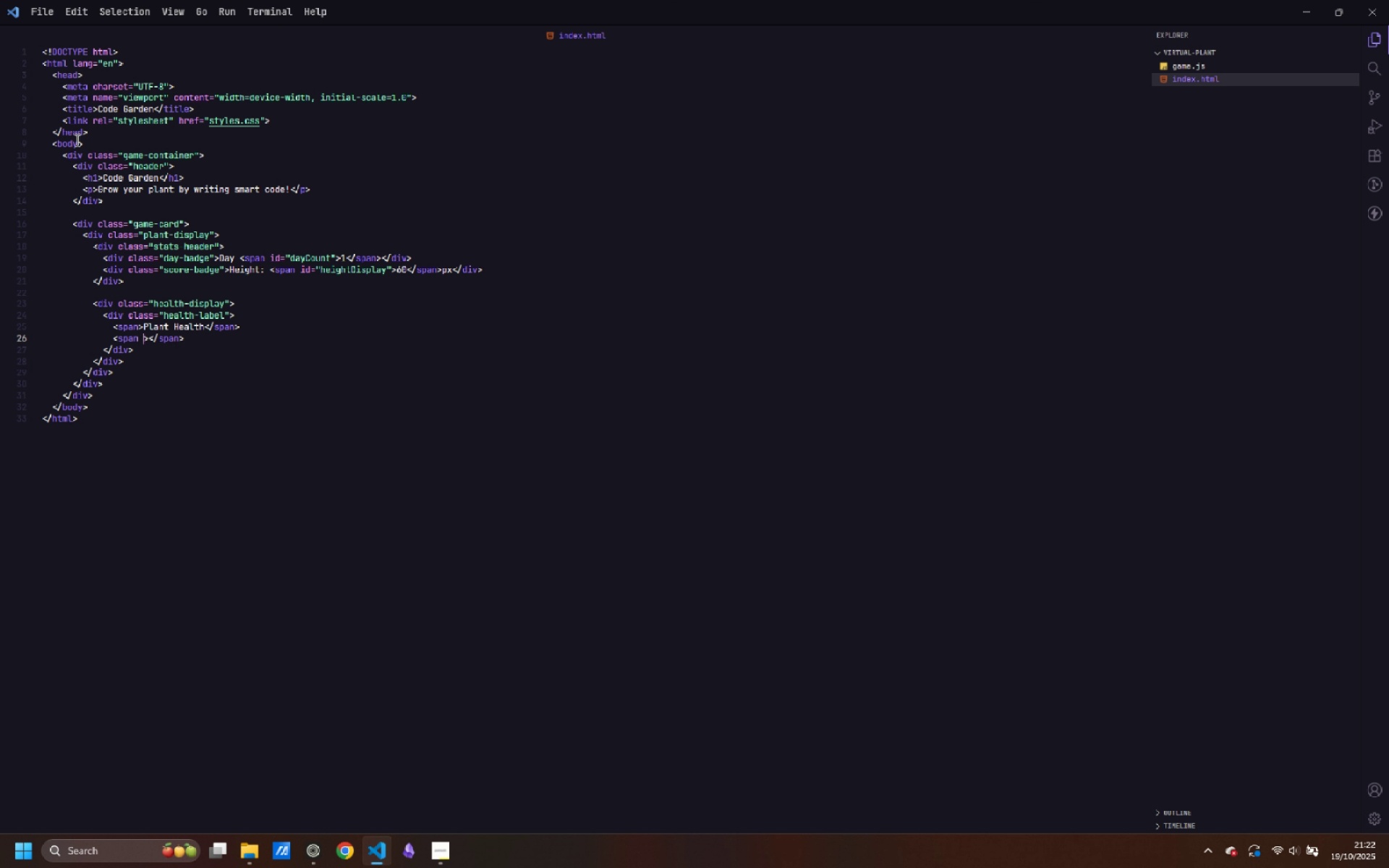 
type( id=healthPercent)
 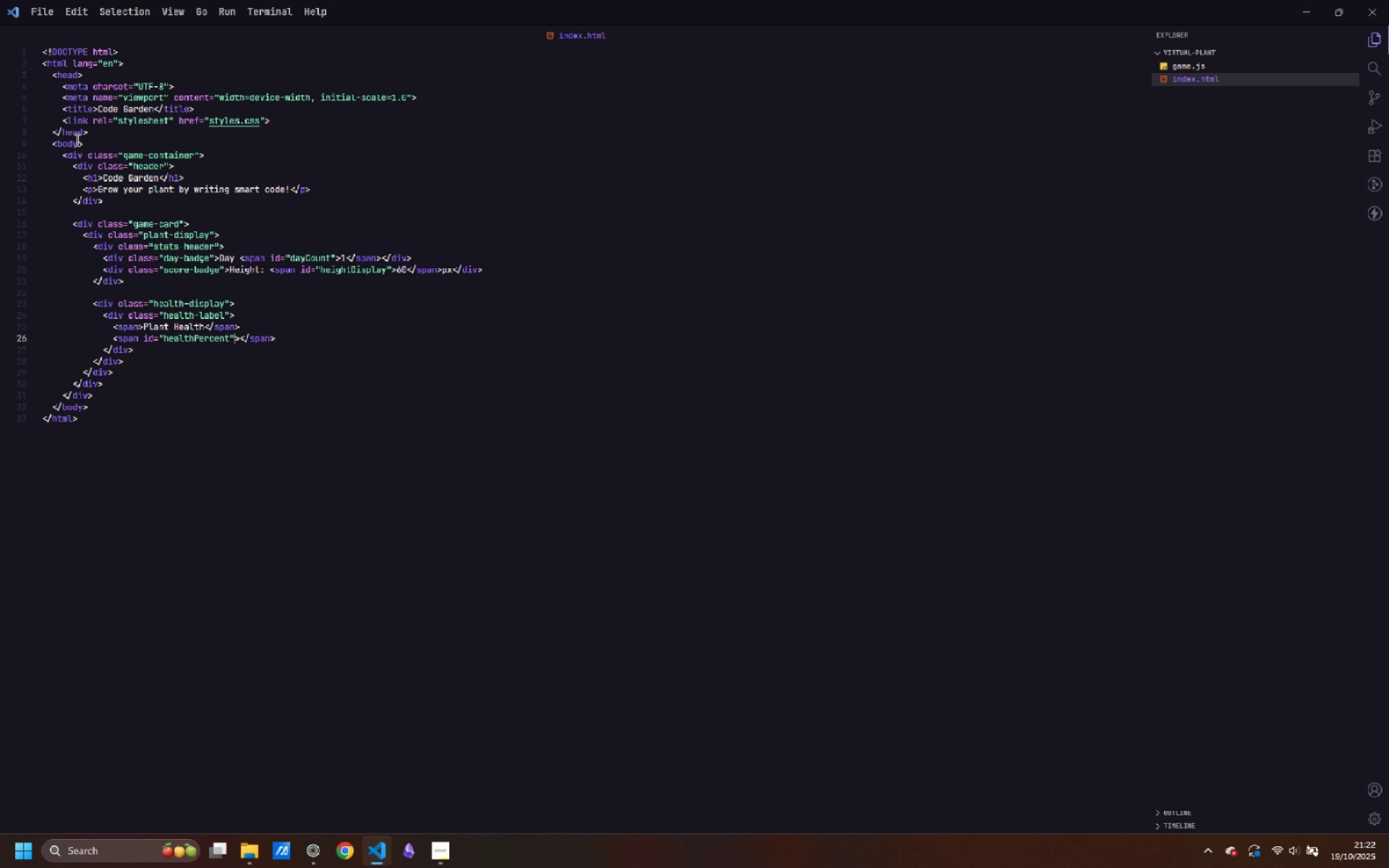 
 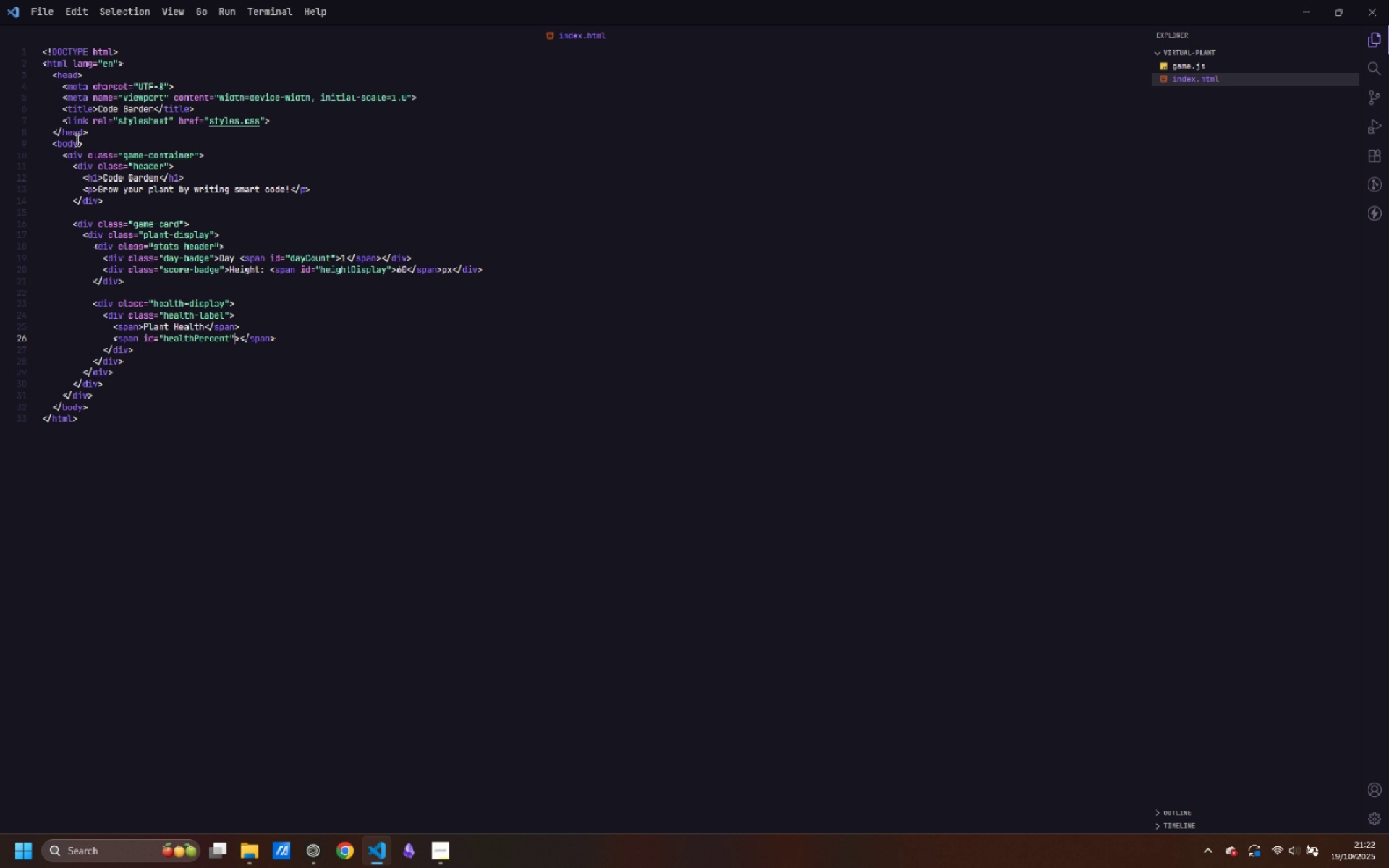 
key(ArrowRight)
 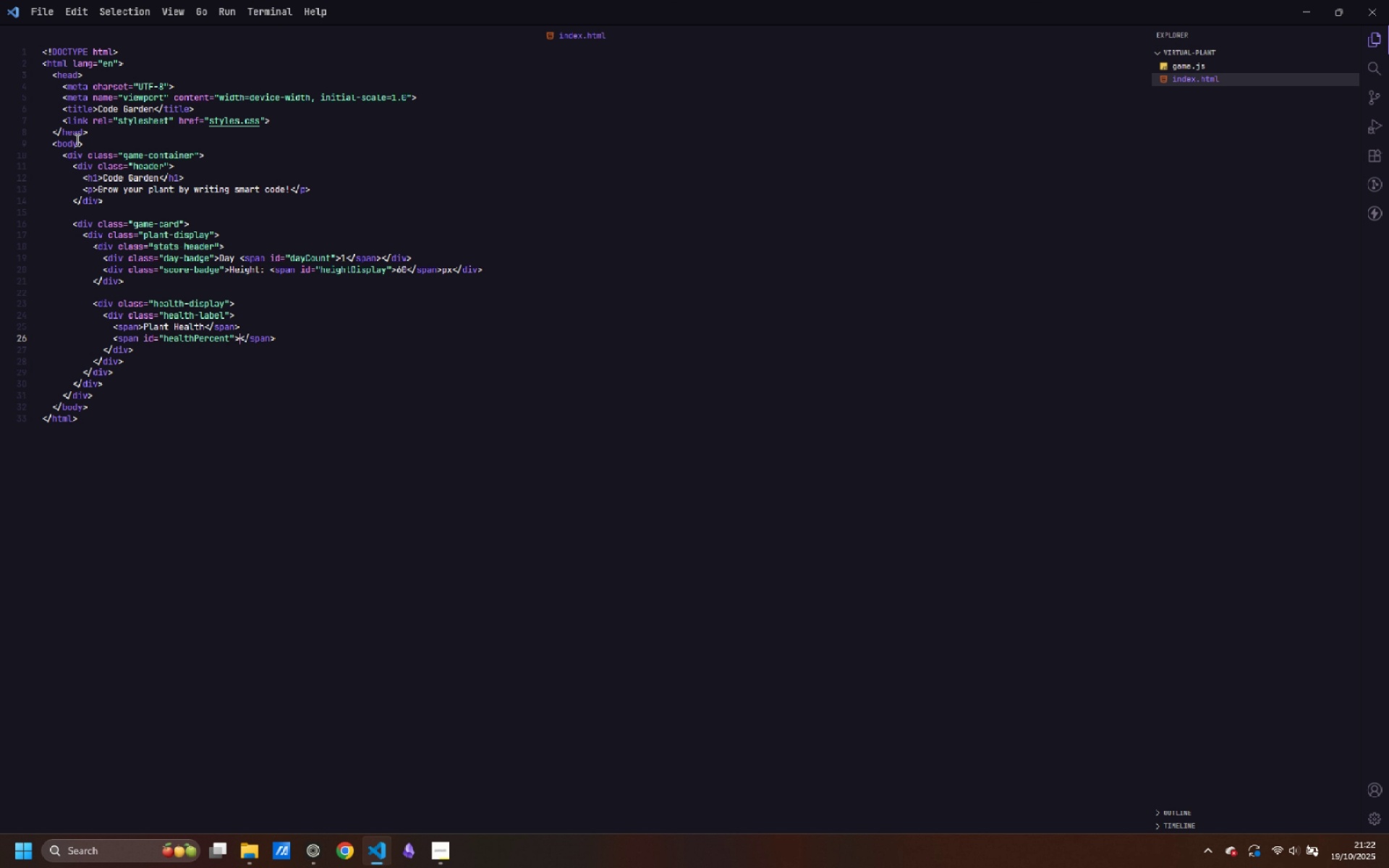 
key(ArrowRight)
 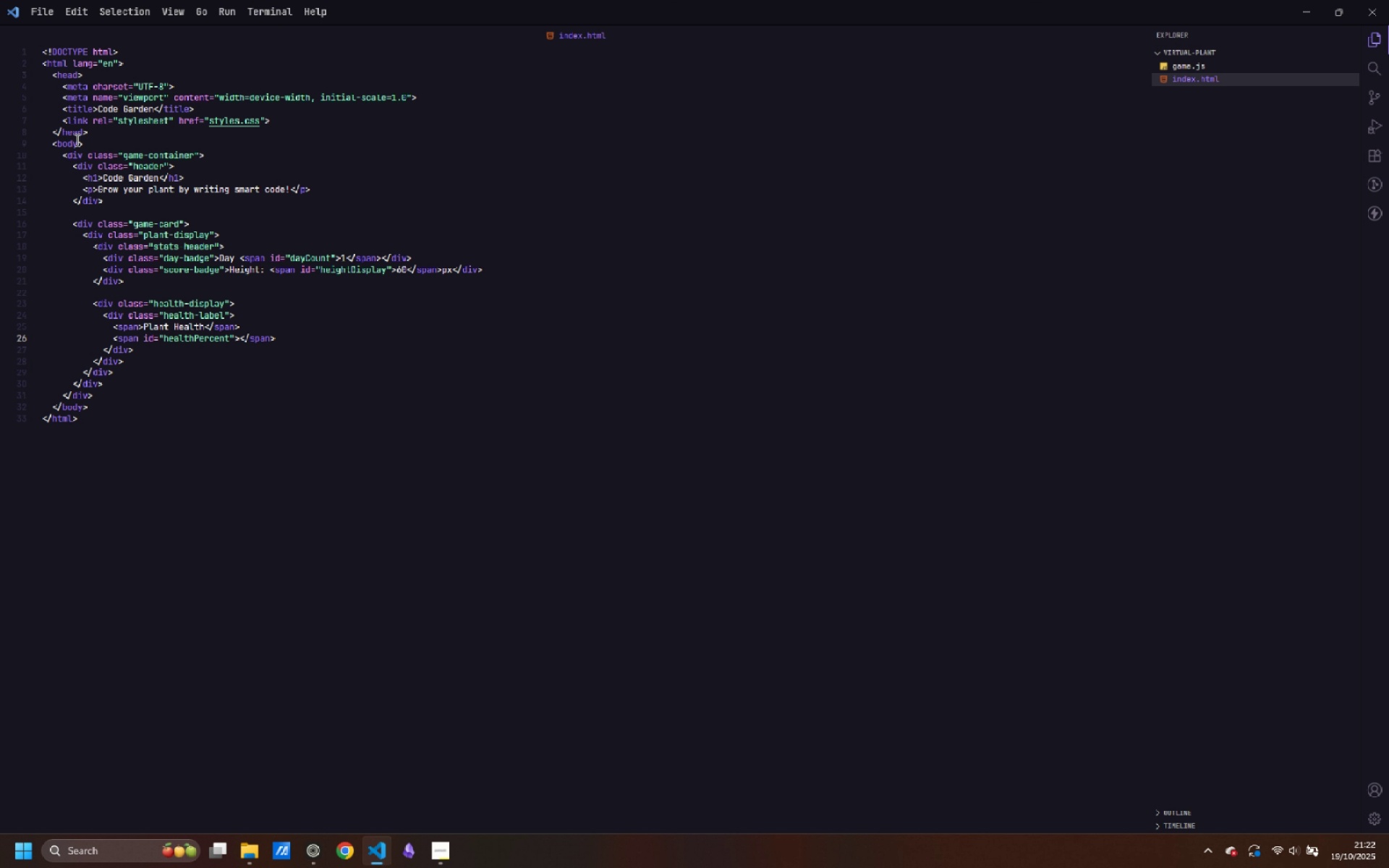 
type(1--)
key(Backspace)
key(Backspace)
type(00%)
 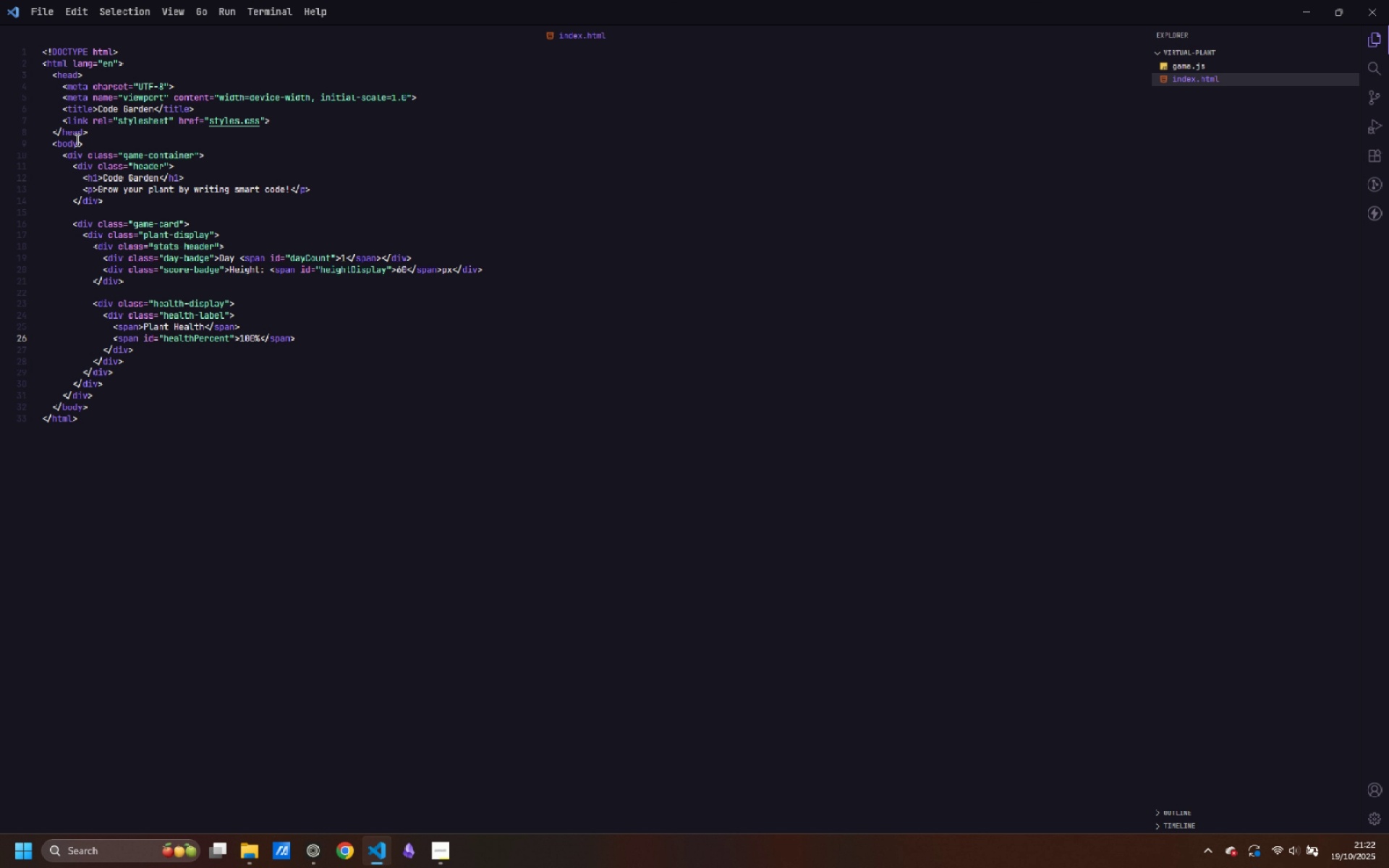 
key(ArrowRight)
 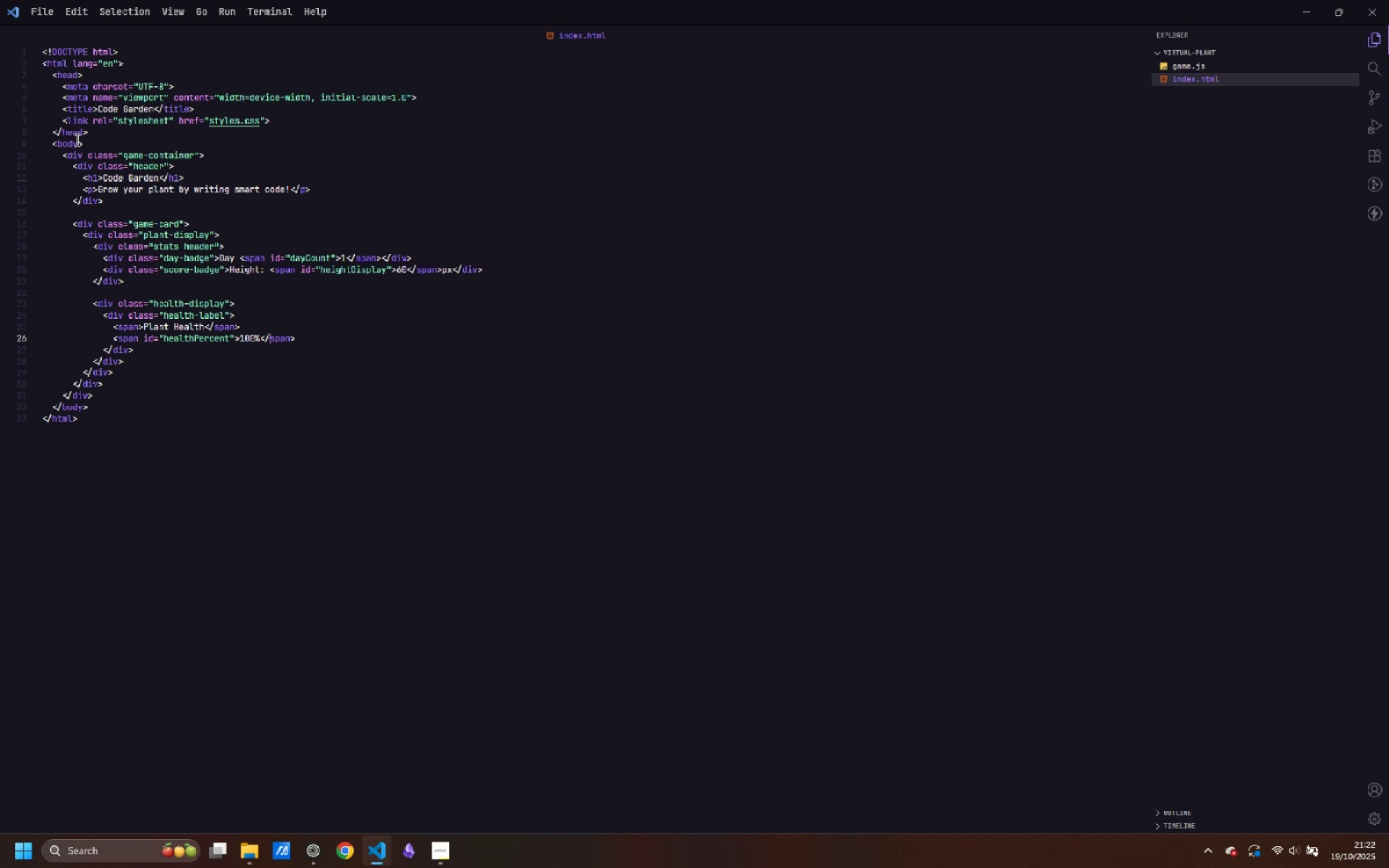 
key(ArrowRight)
 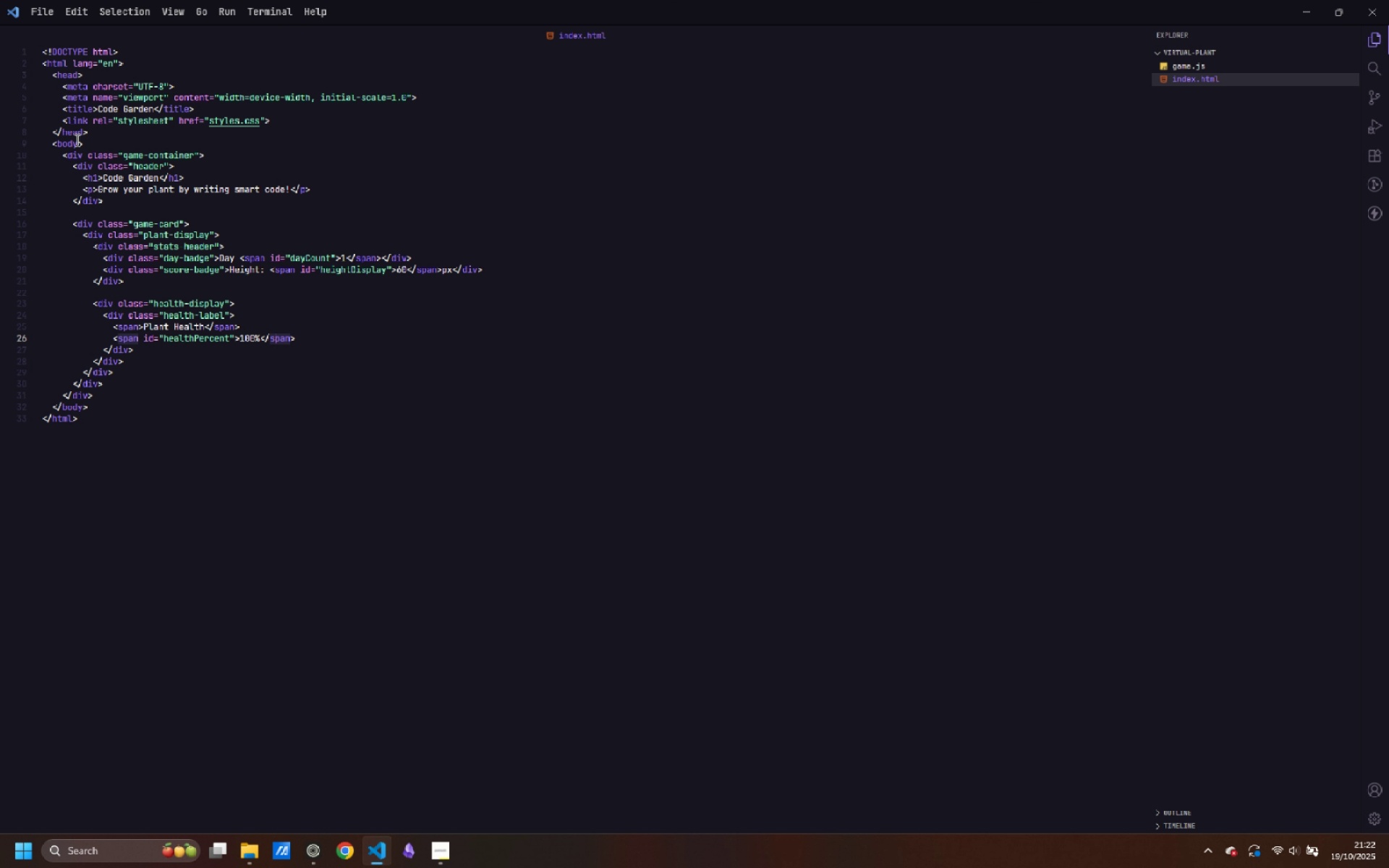 
key(ArrowRight)
 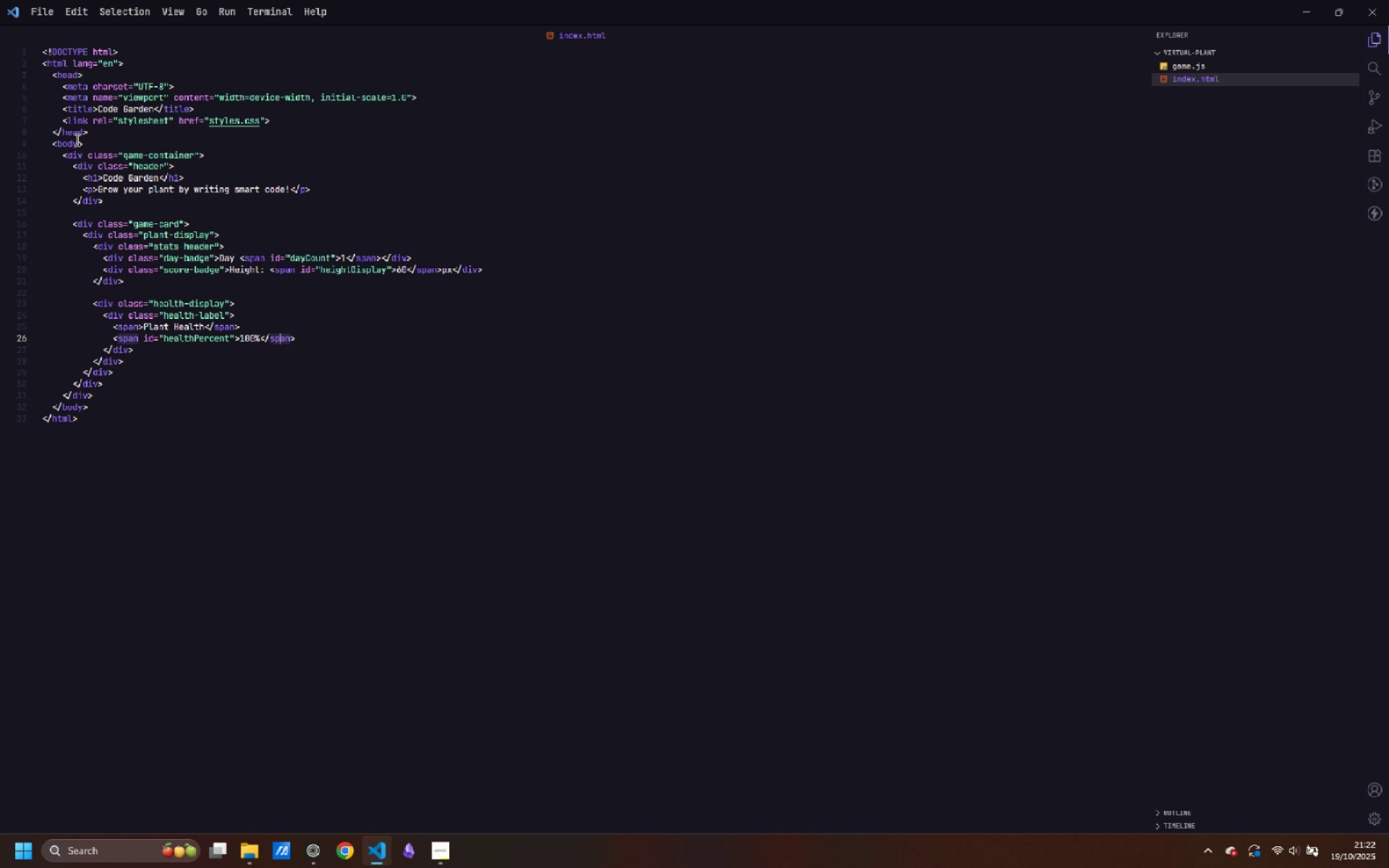 
key(ArrowRight)
 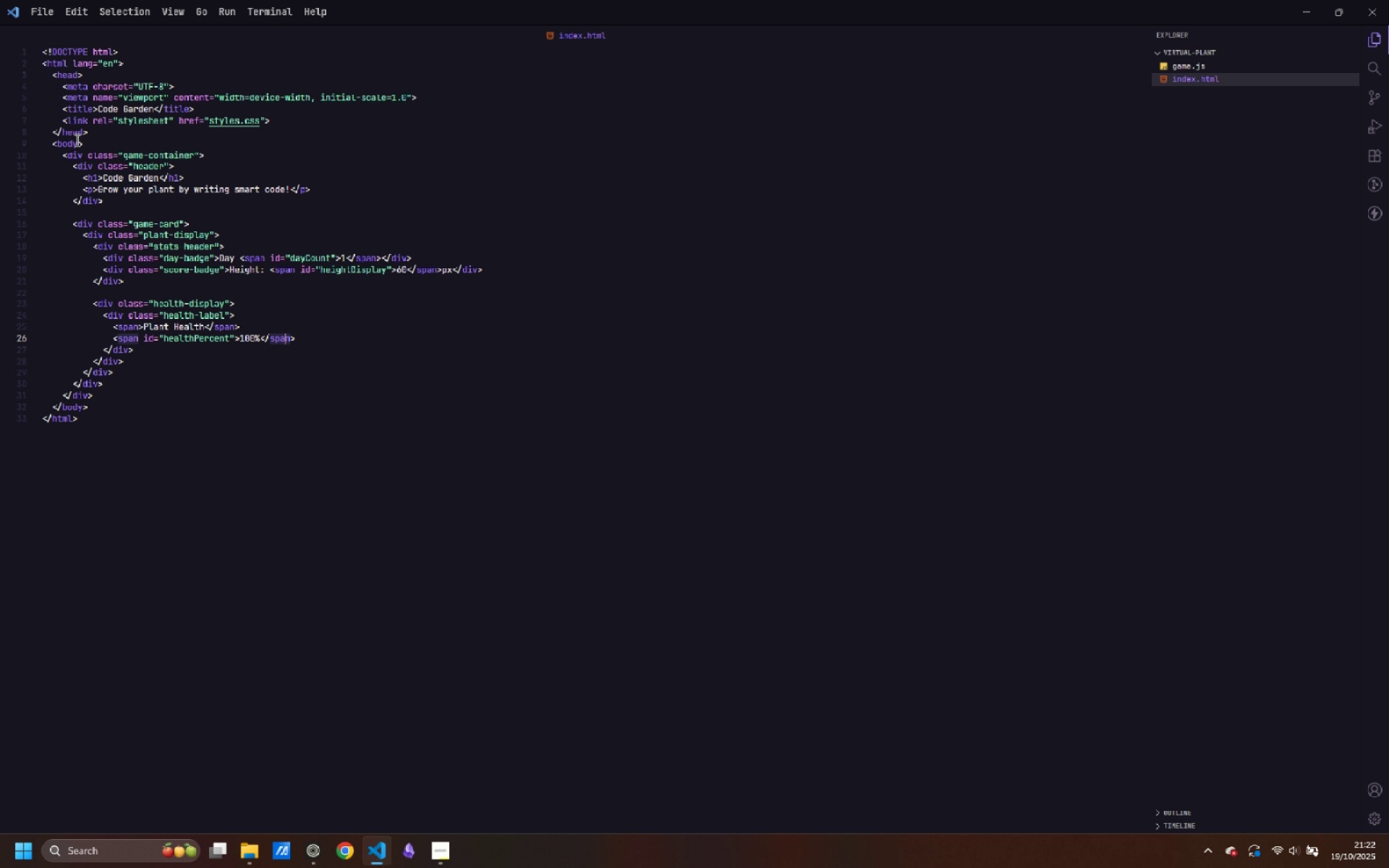 
key(ArrowRight)
 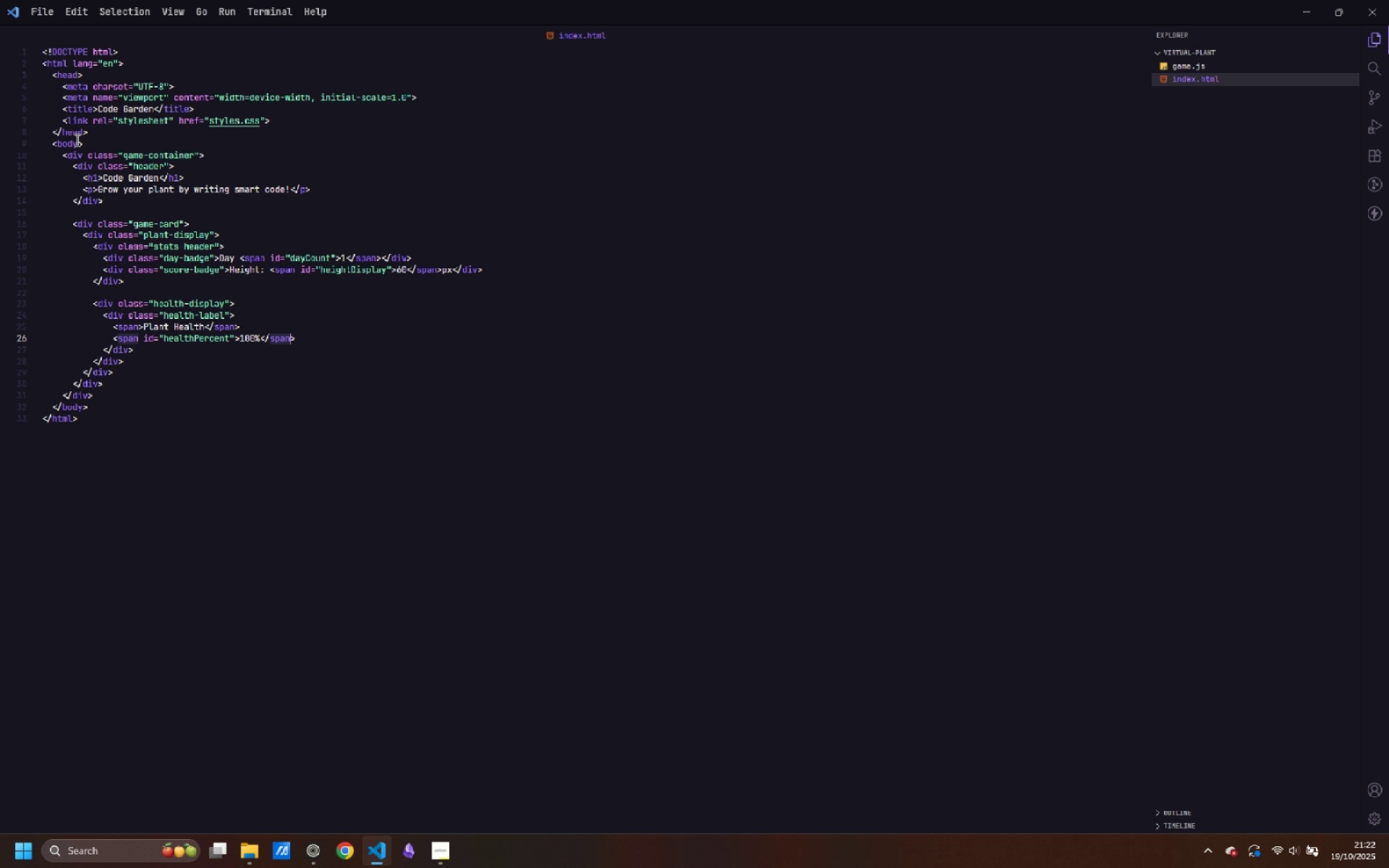 
key(ArrowRight)
 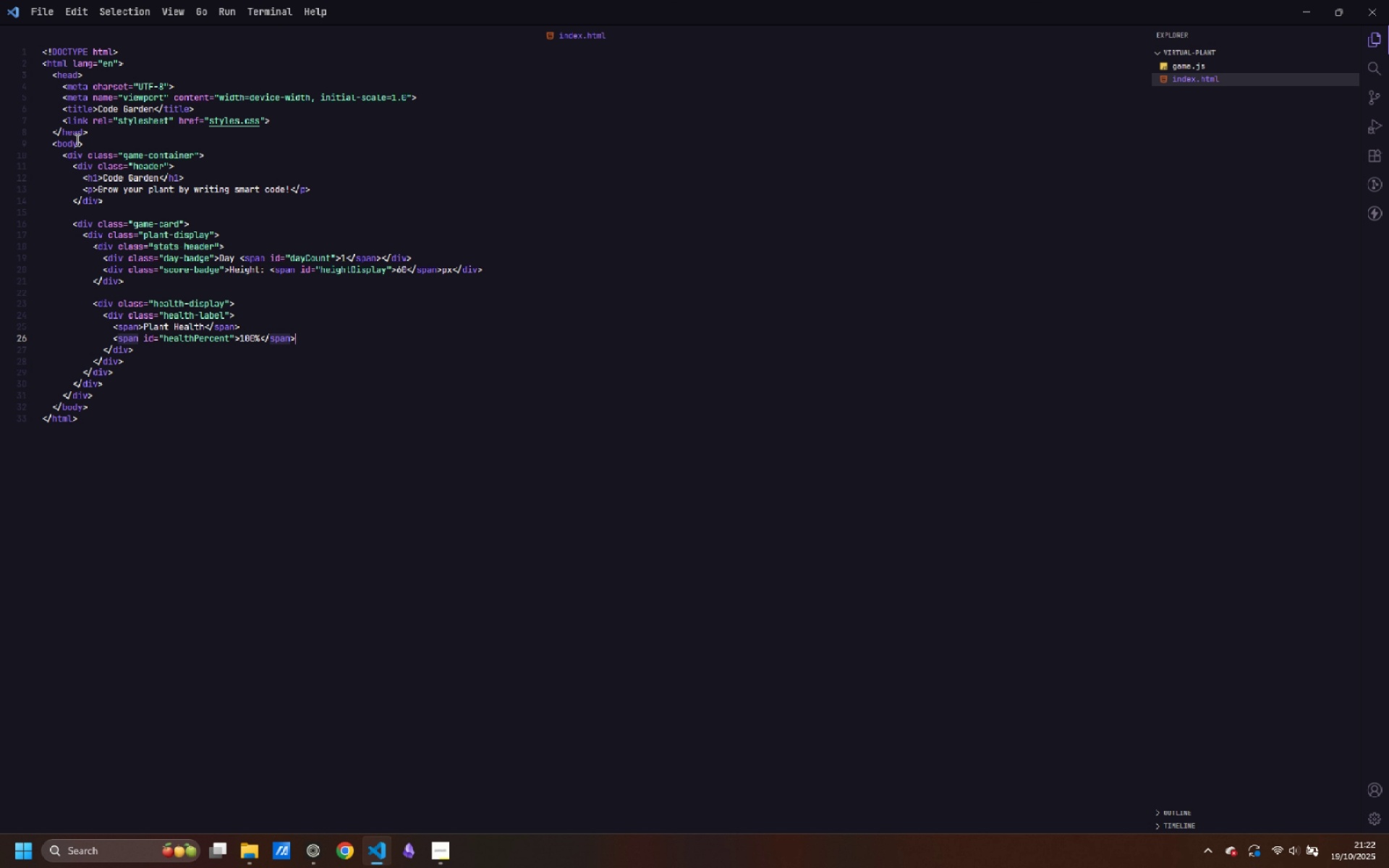 
key(ArrowRight)
 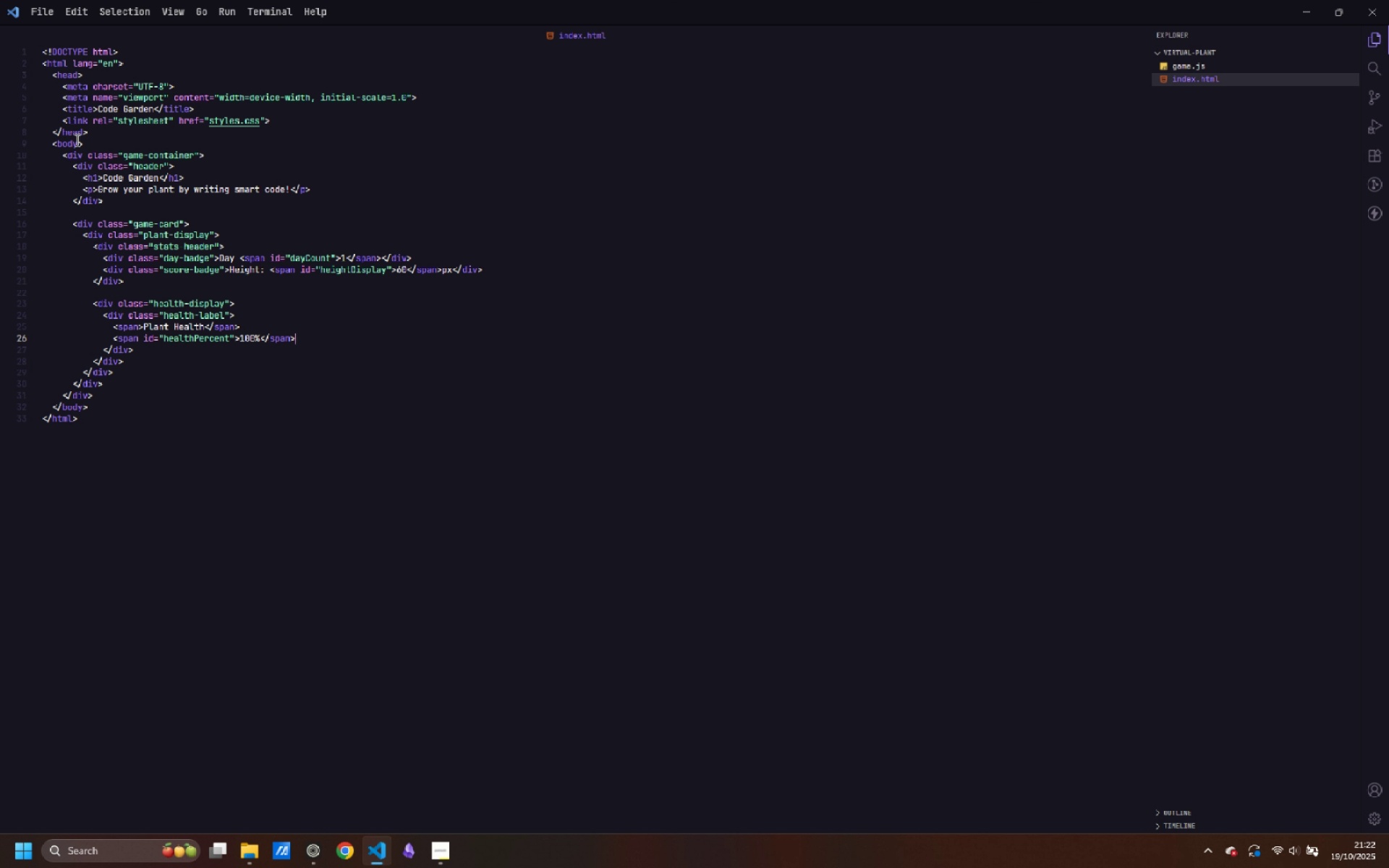 
wait(5.06)
 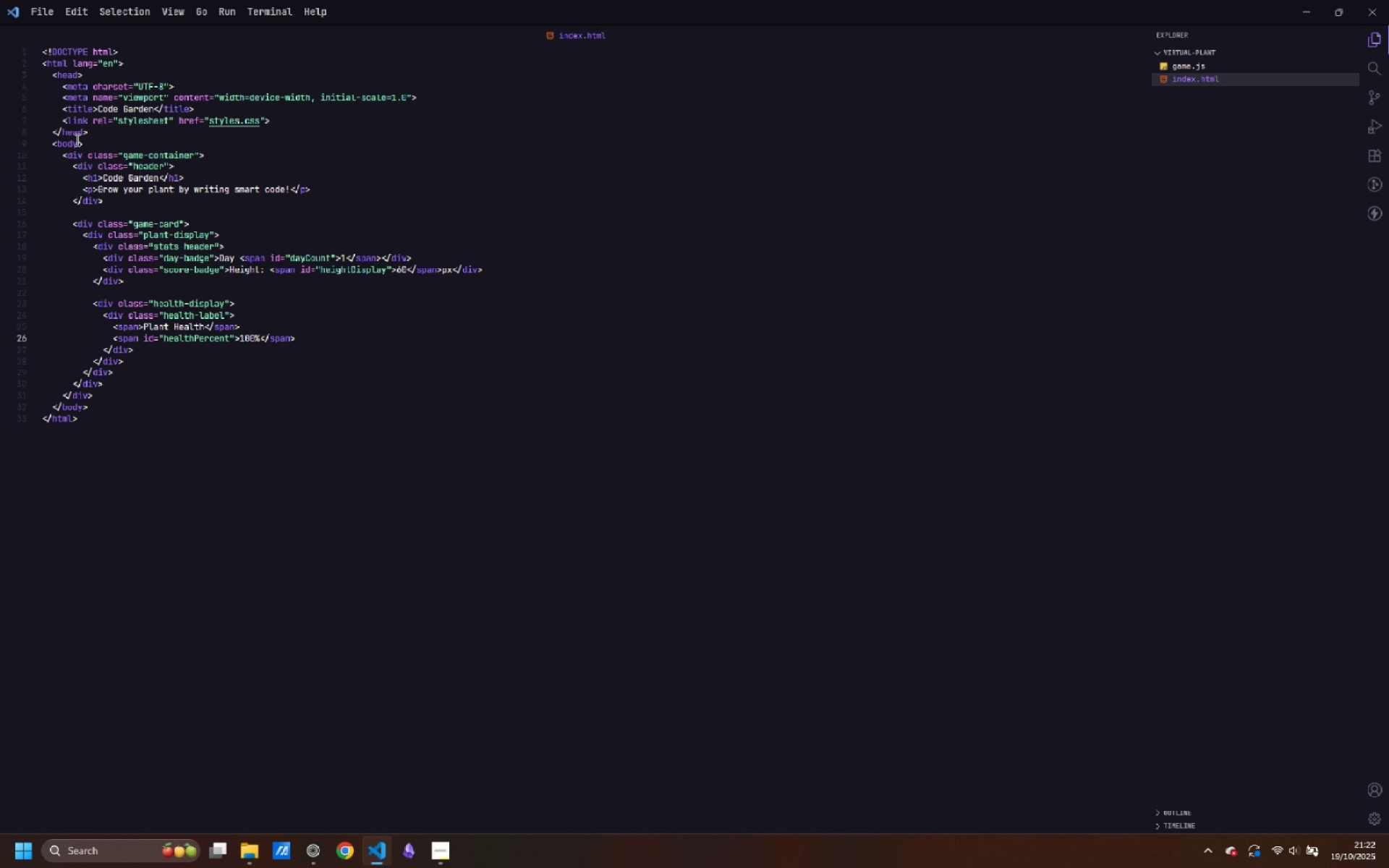 
key(ArrowDown)
 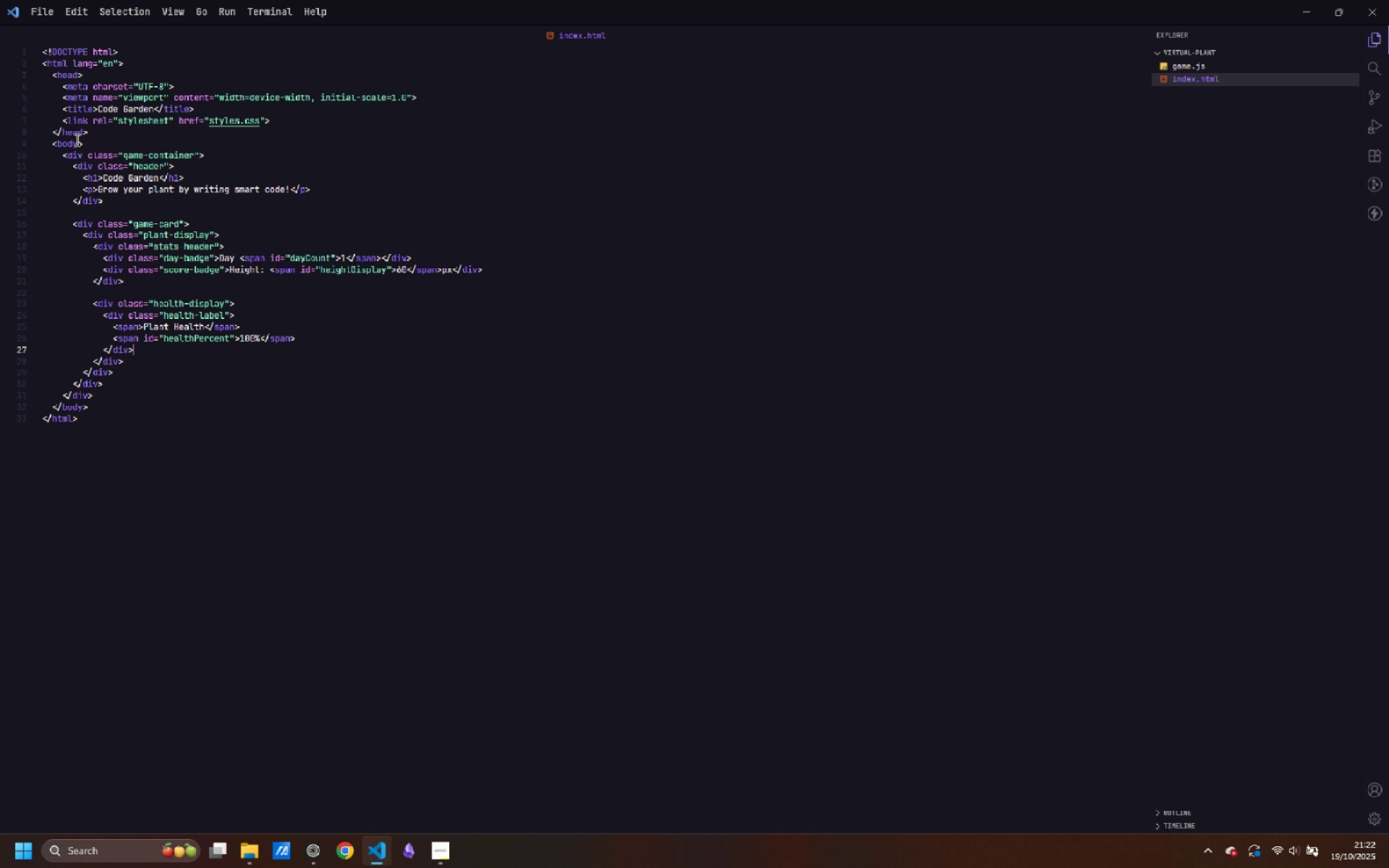 
key(Enter)
 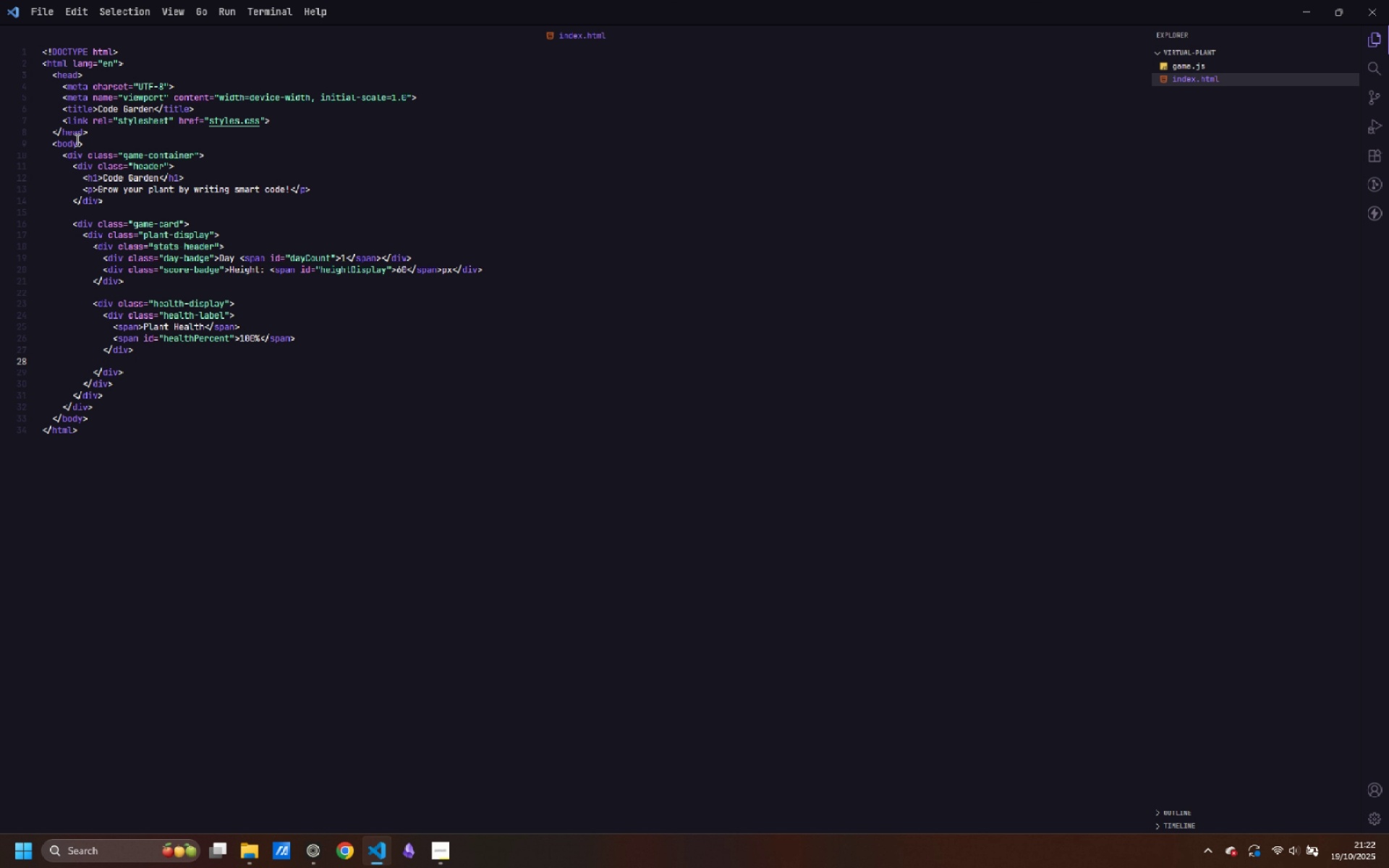 
type(<div>)
 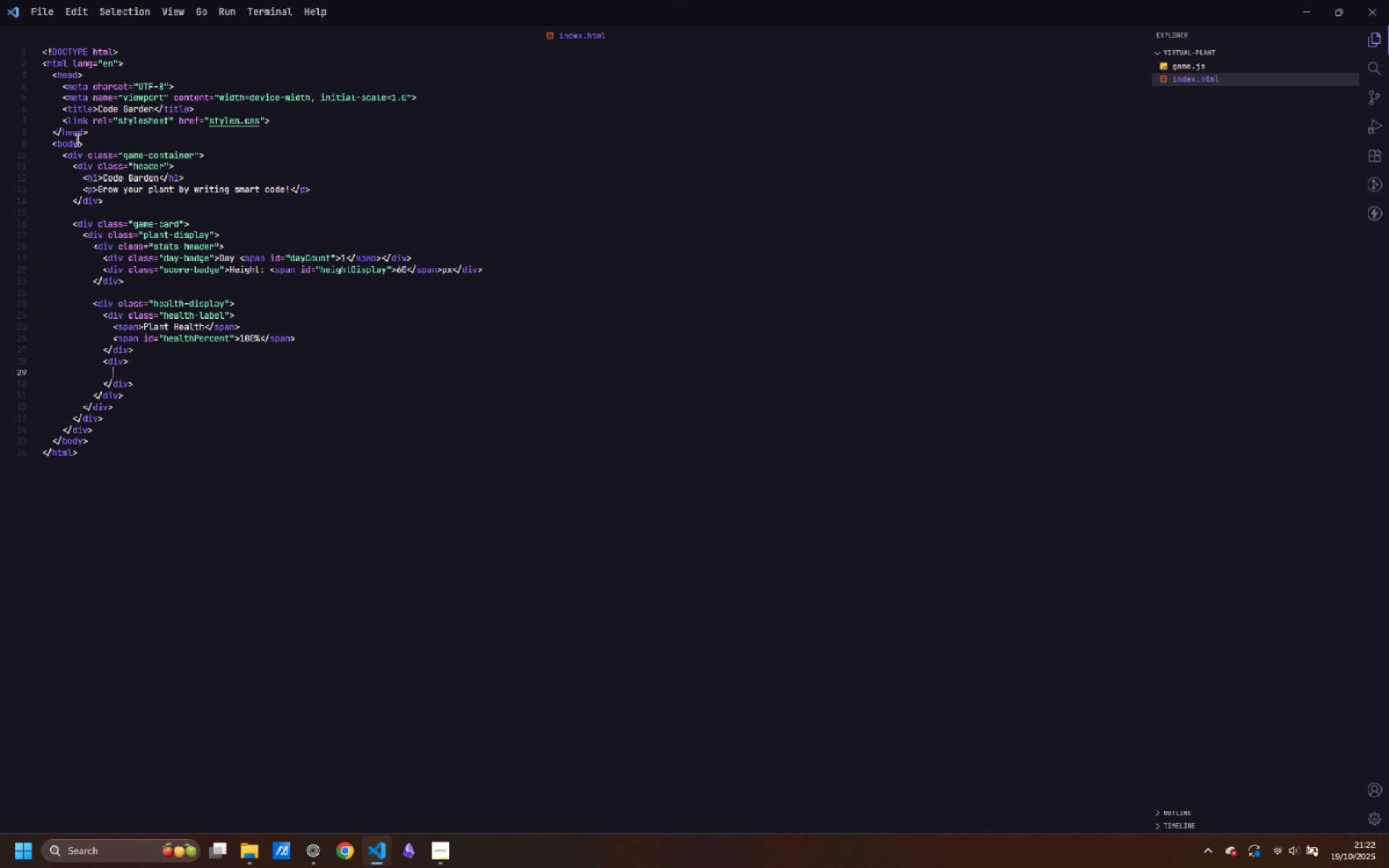 
 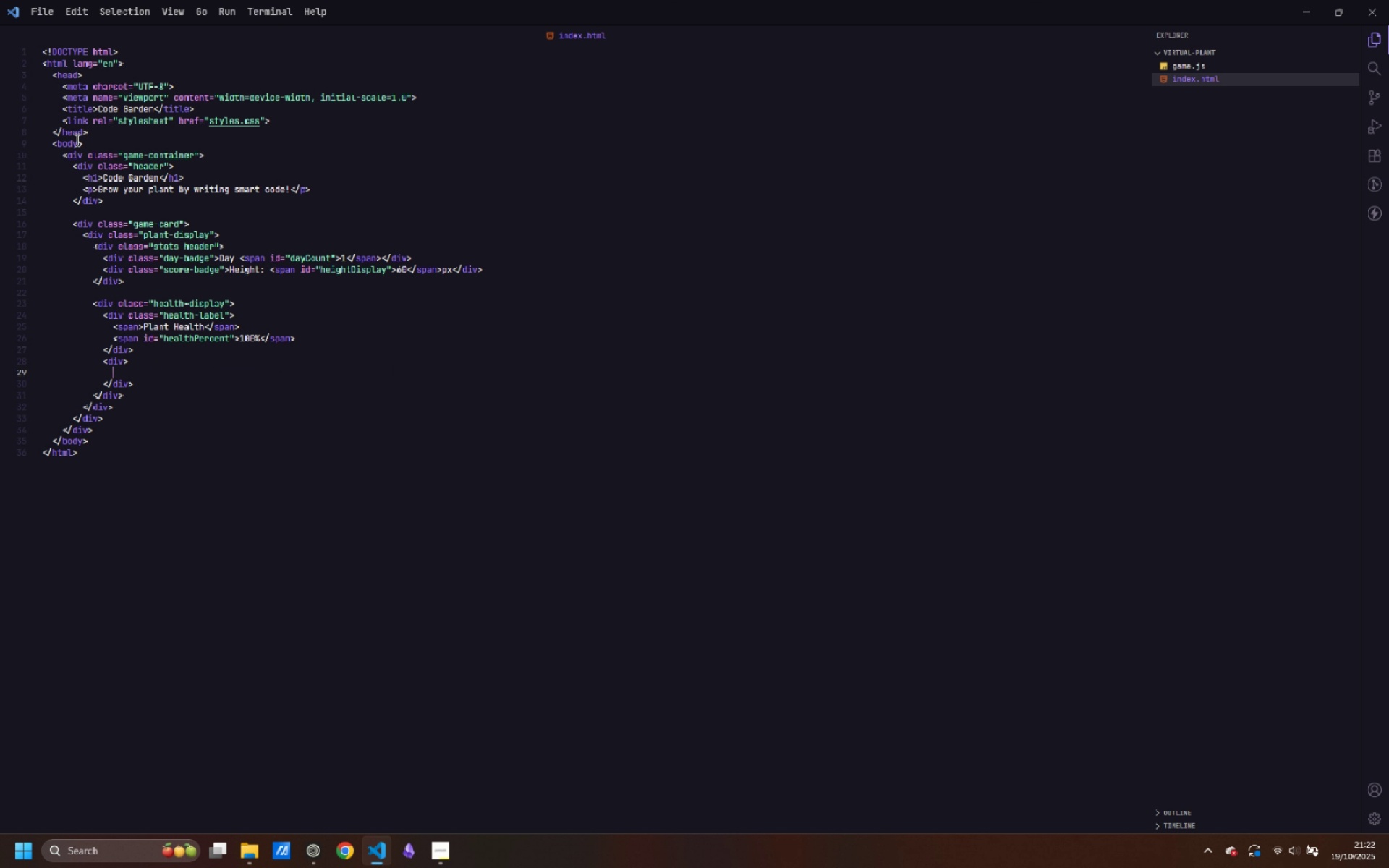 
key(Enter)
 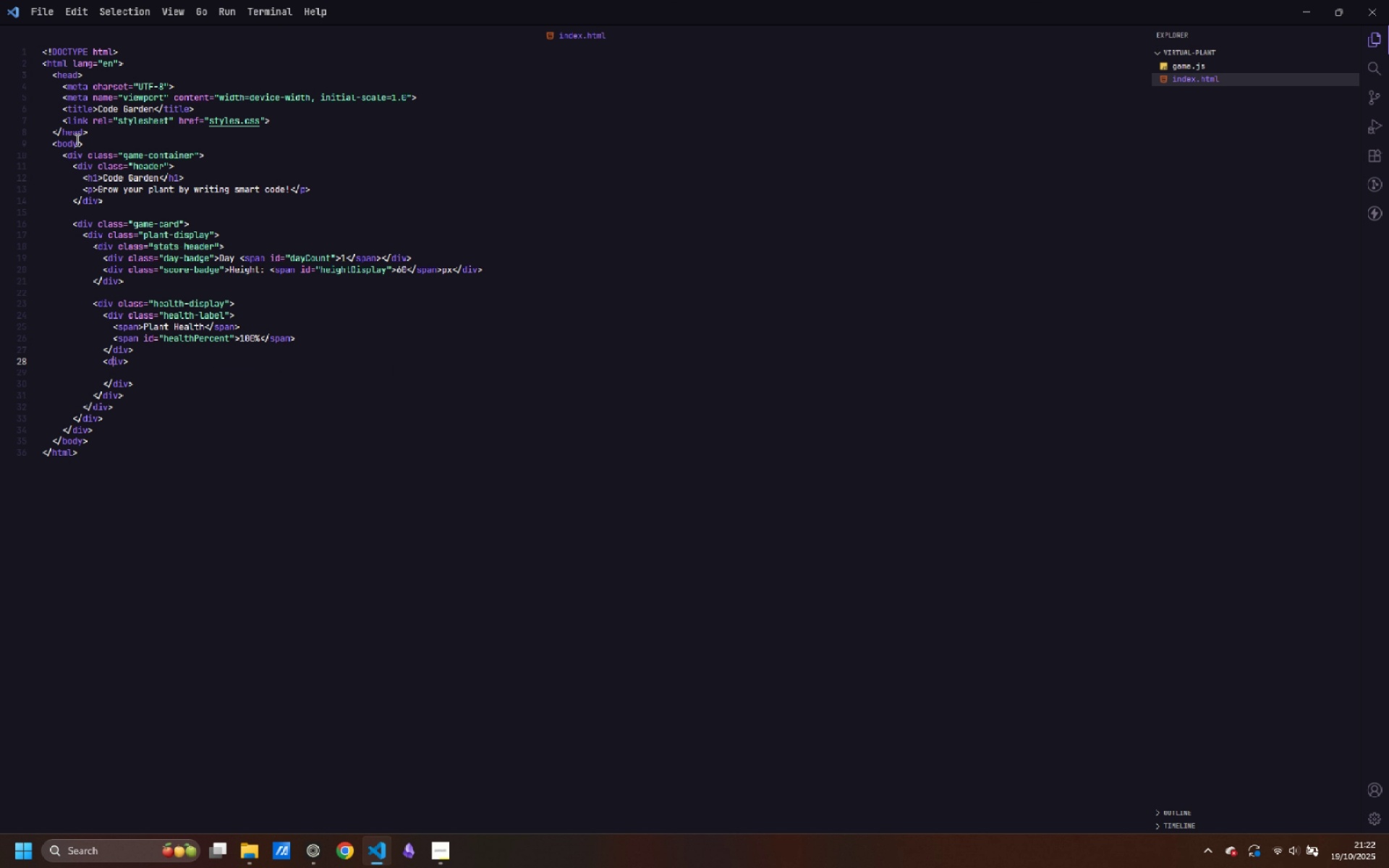 
key(ArrowUp)
 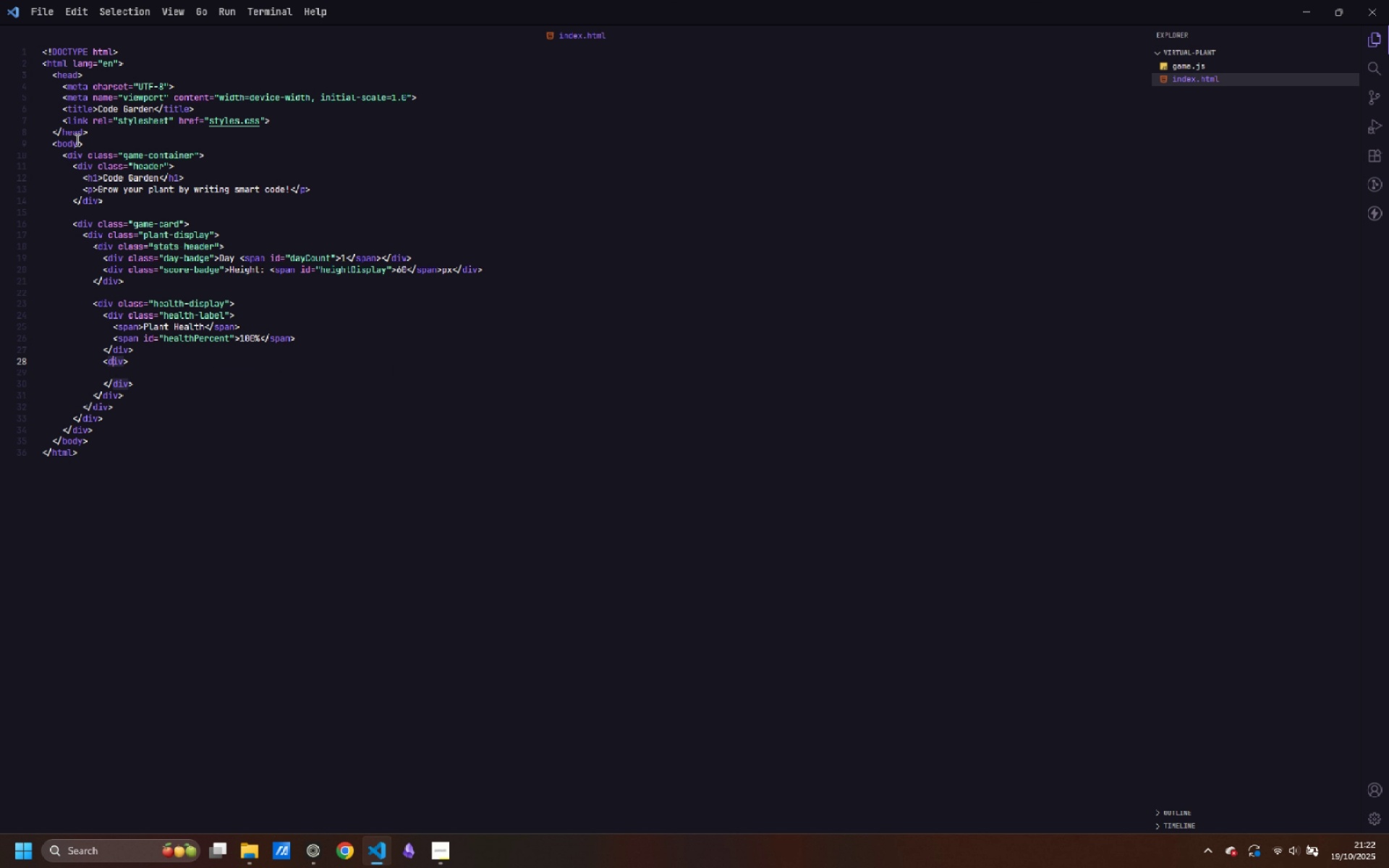 
key(Control+ControlLeft)
 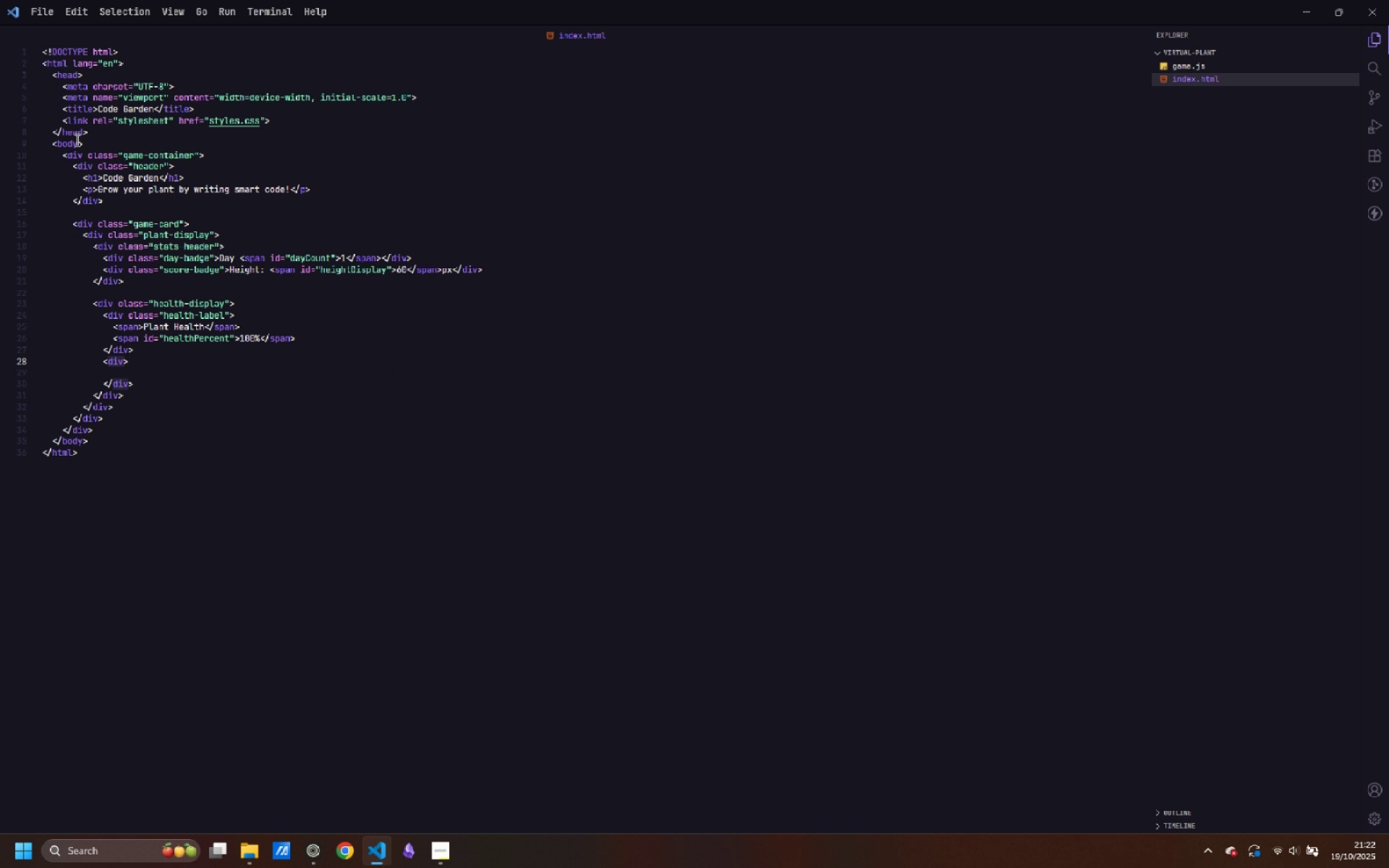 
key(Control+ArrowRight)
 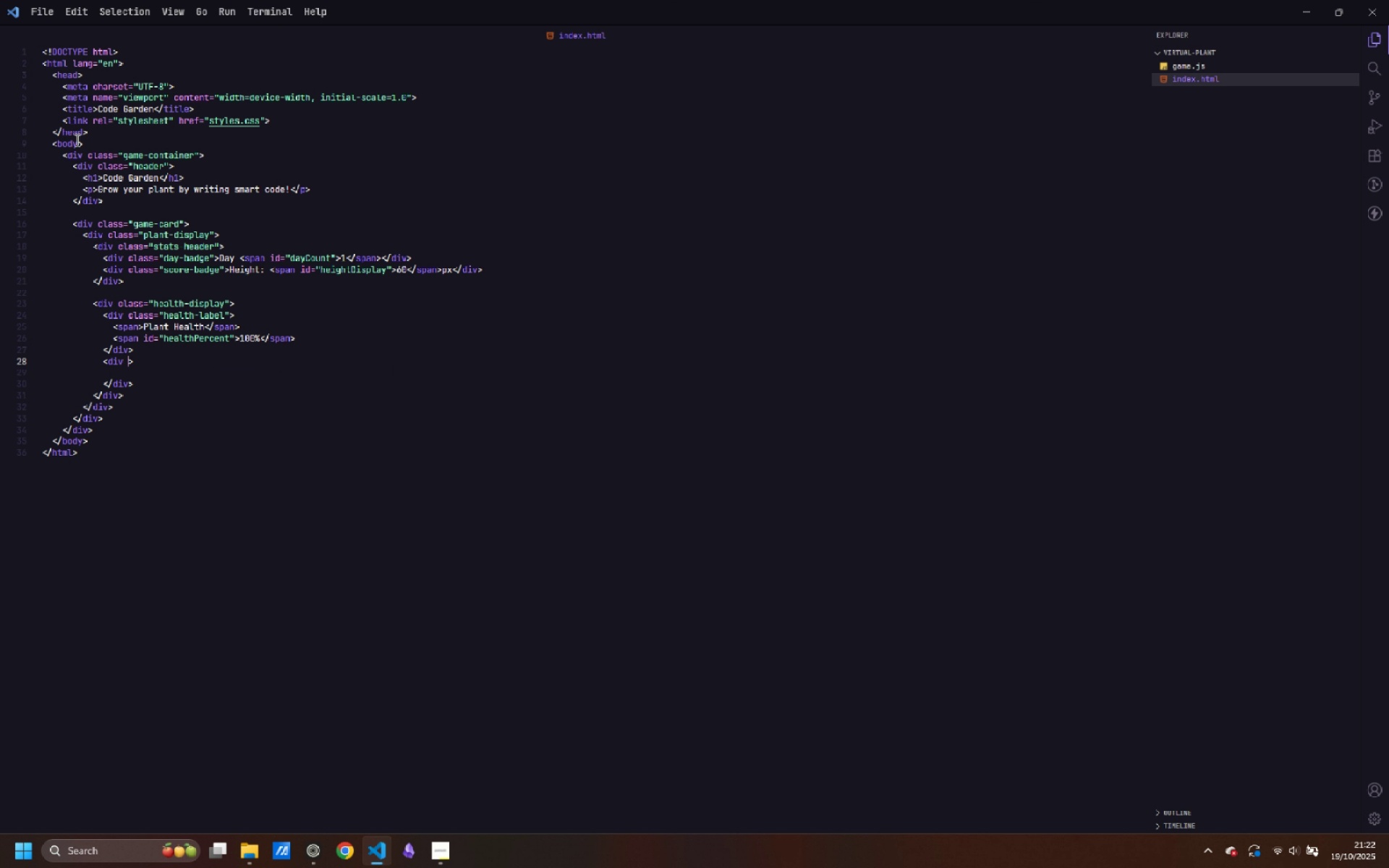 
type( class=health-bar)
 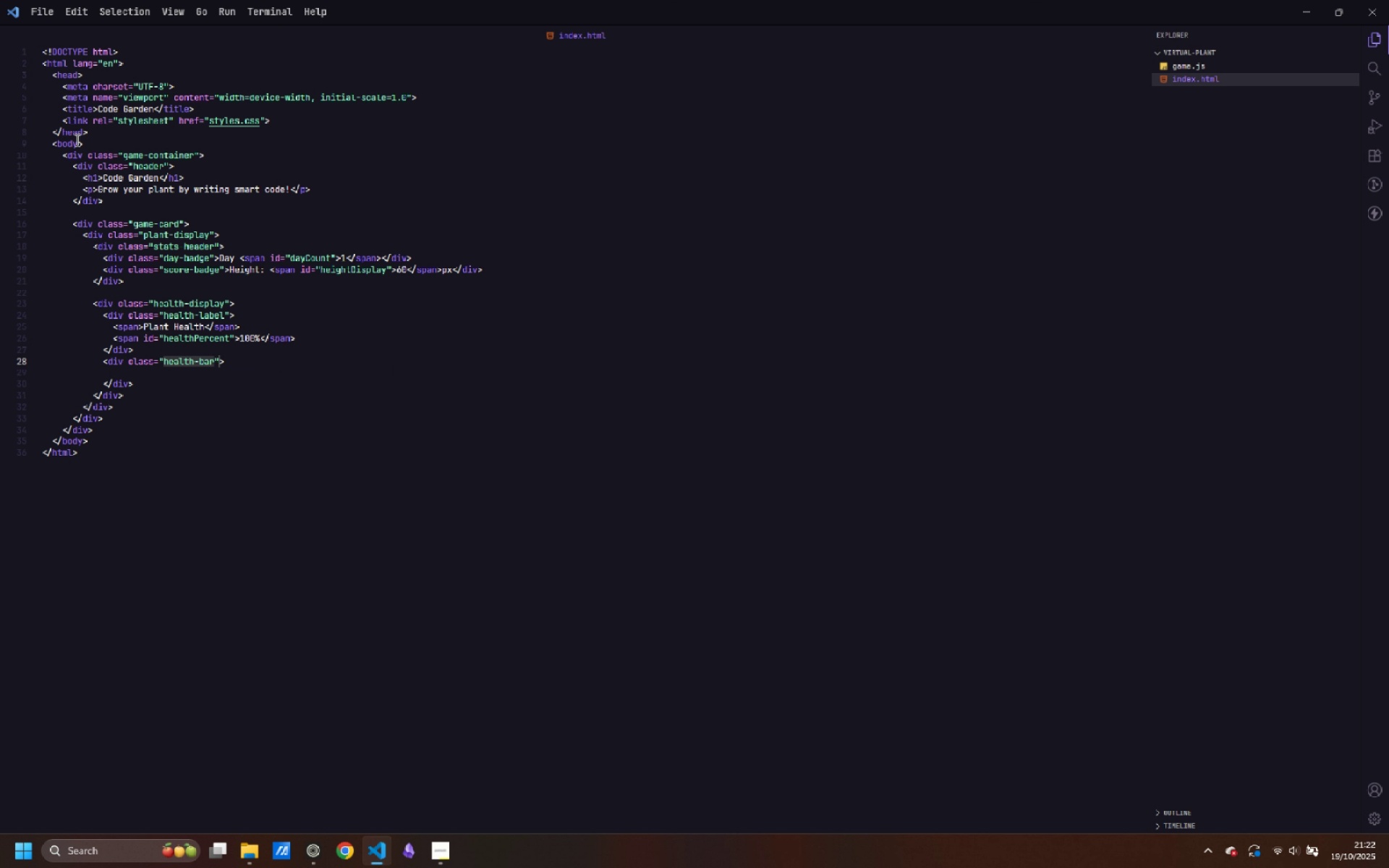 
key(ArrowDown)
 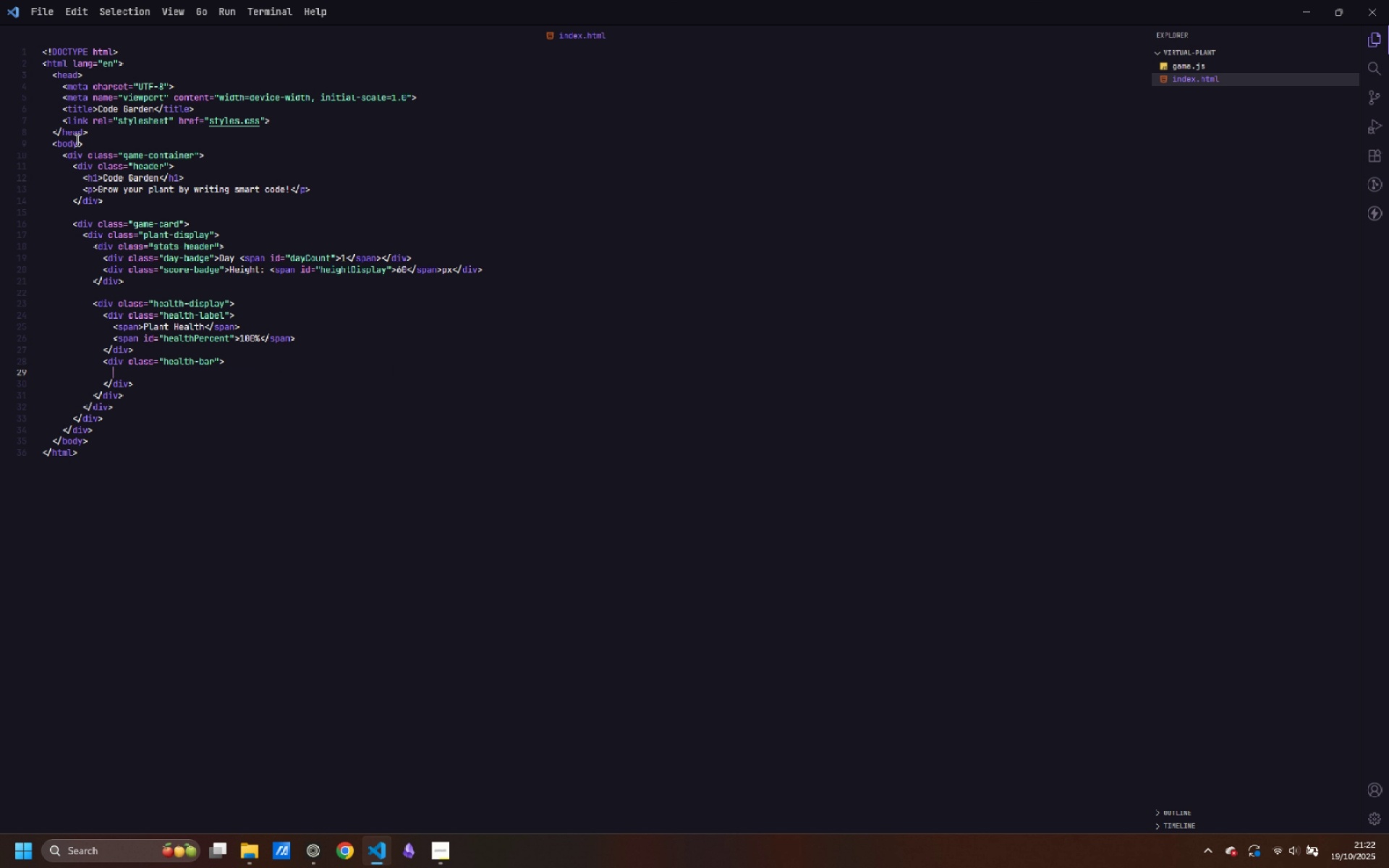 
key(Tab)
 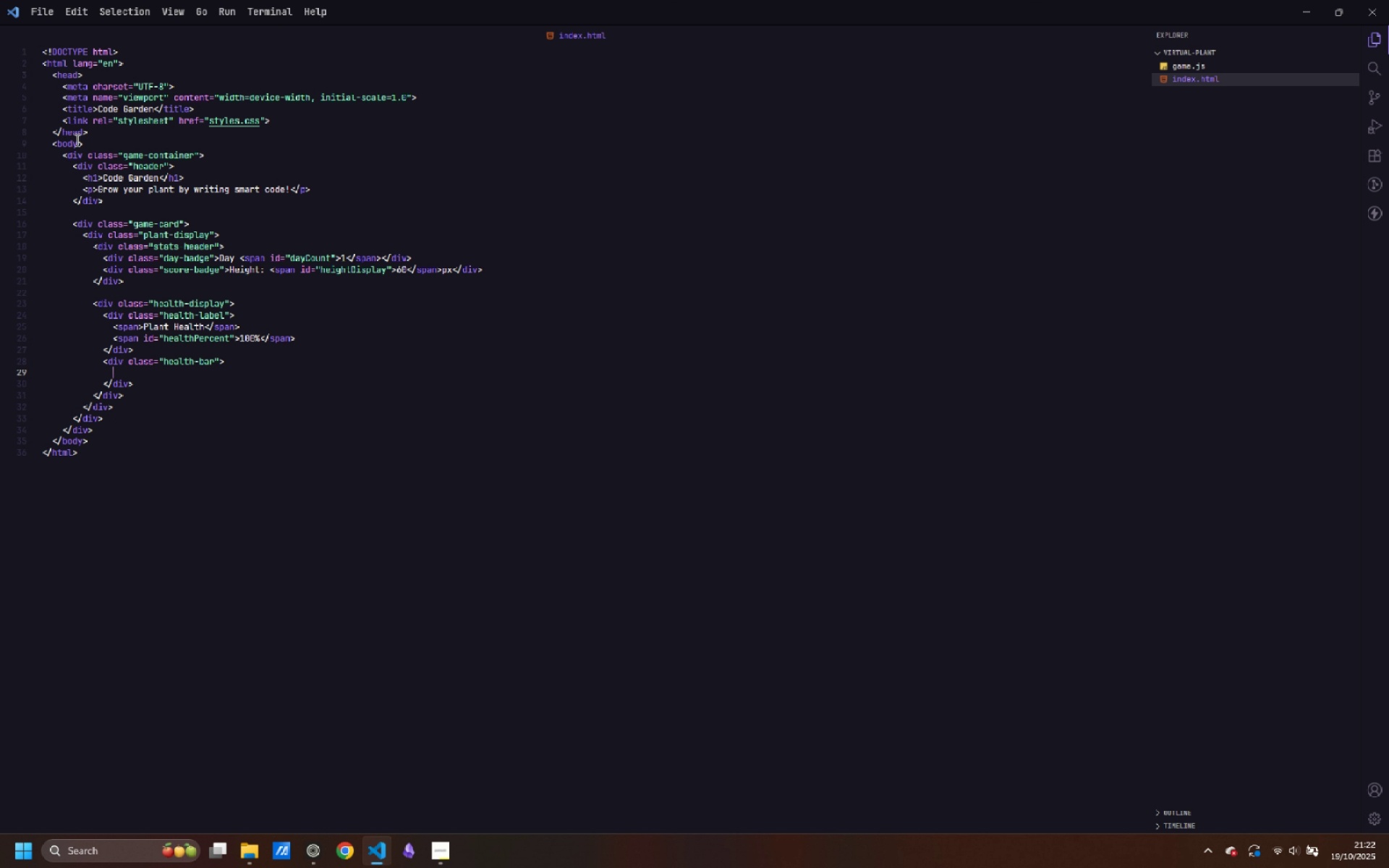 
key(ArrowUp)
 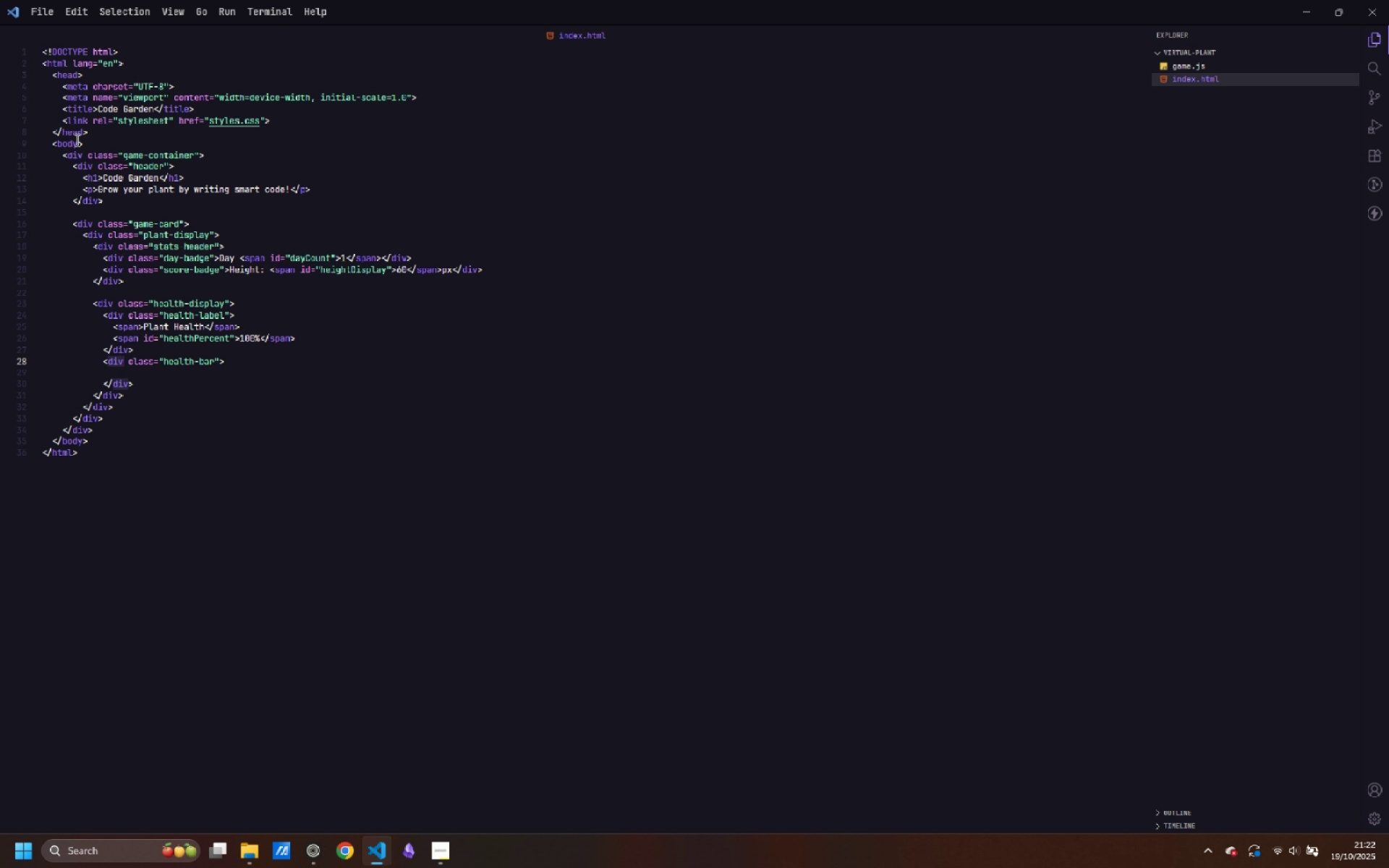 
key(Control+ArrowRight)
 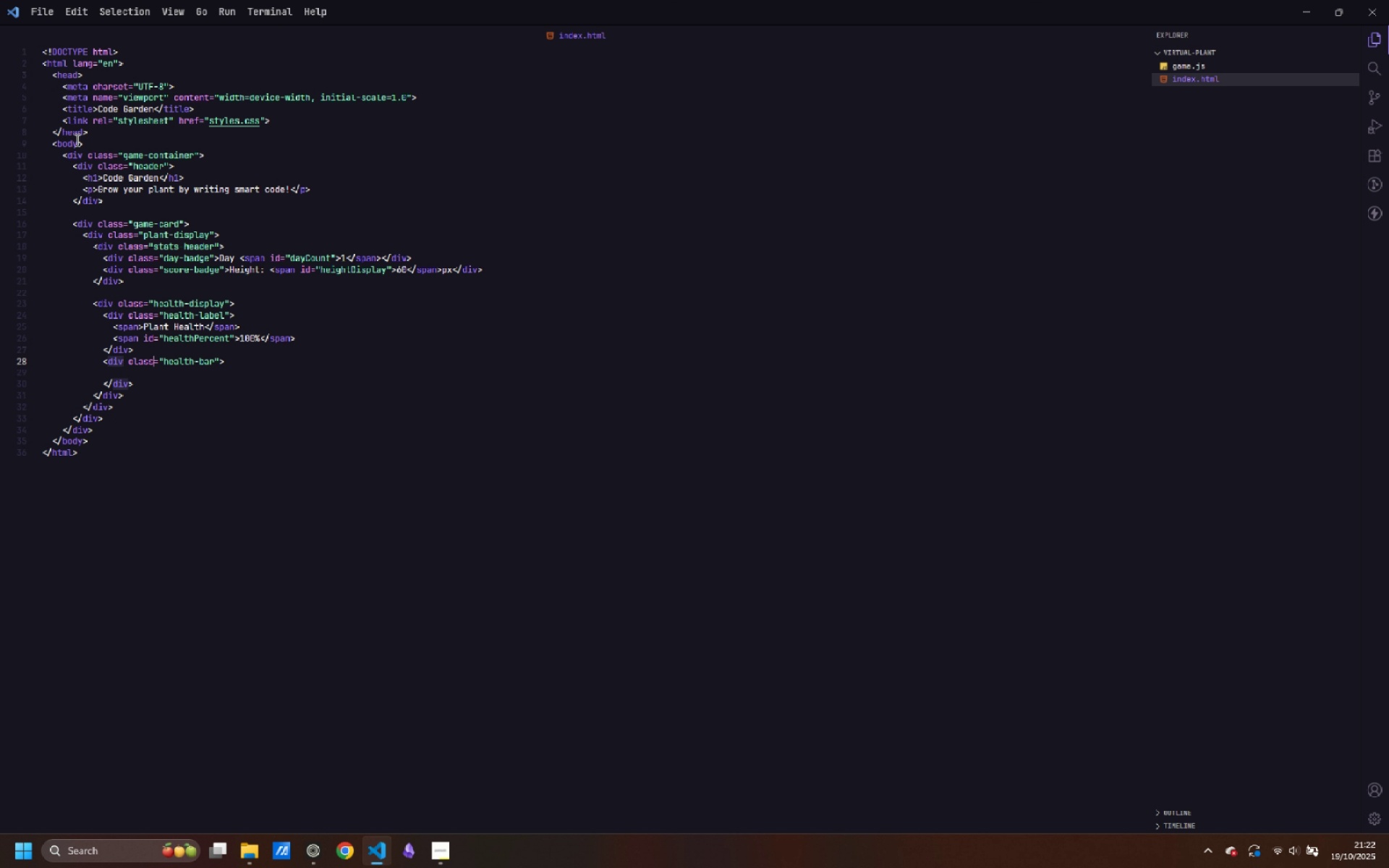 
key(Control+ArrowRight)
 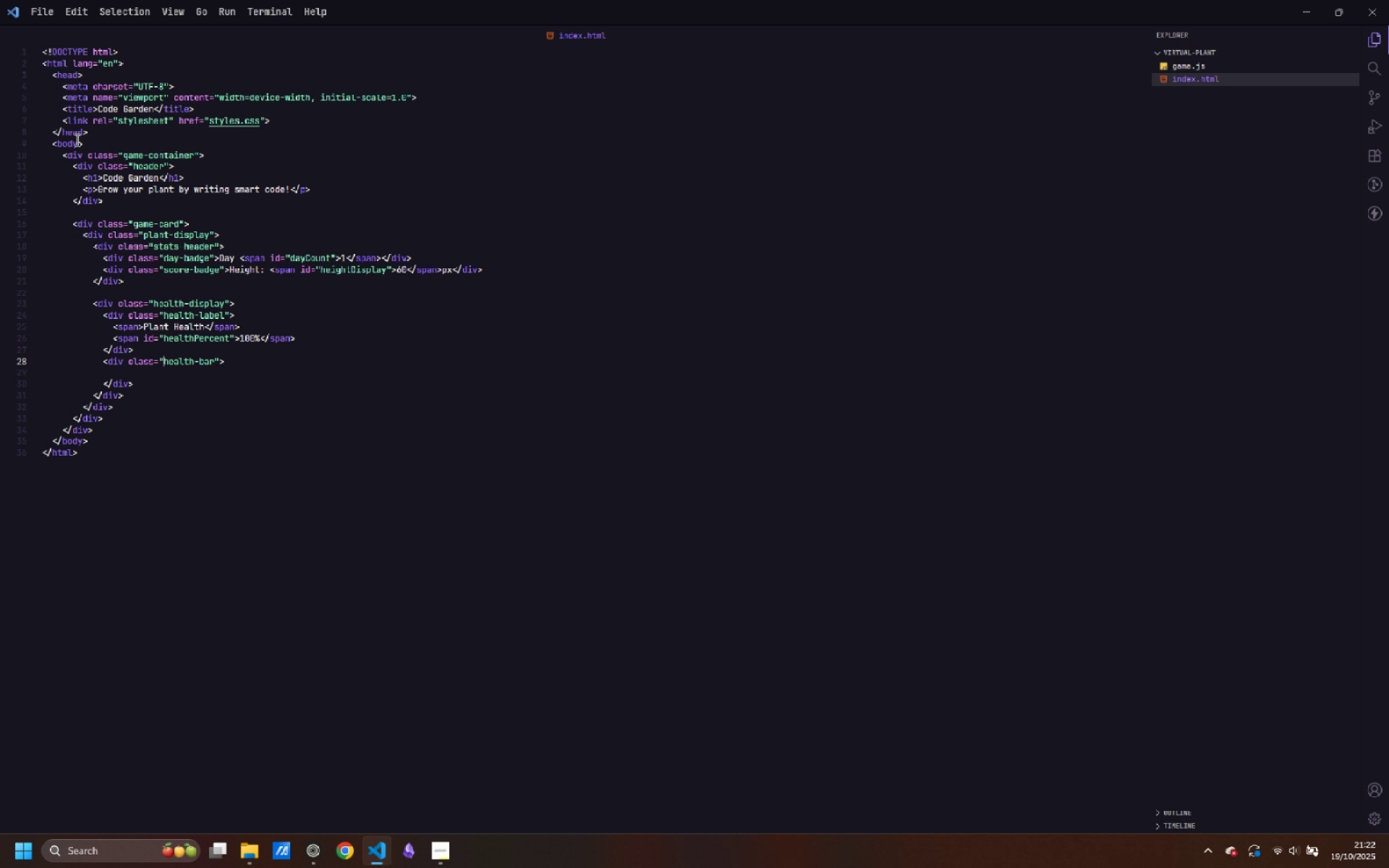 
key(Control+ArrowRight)
 